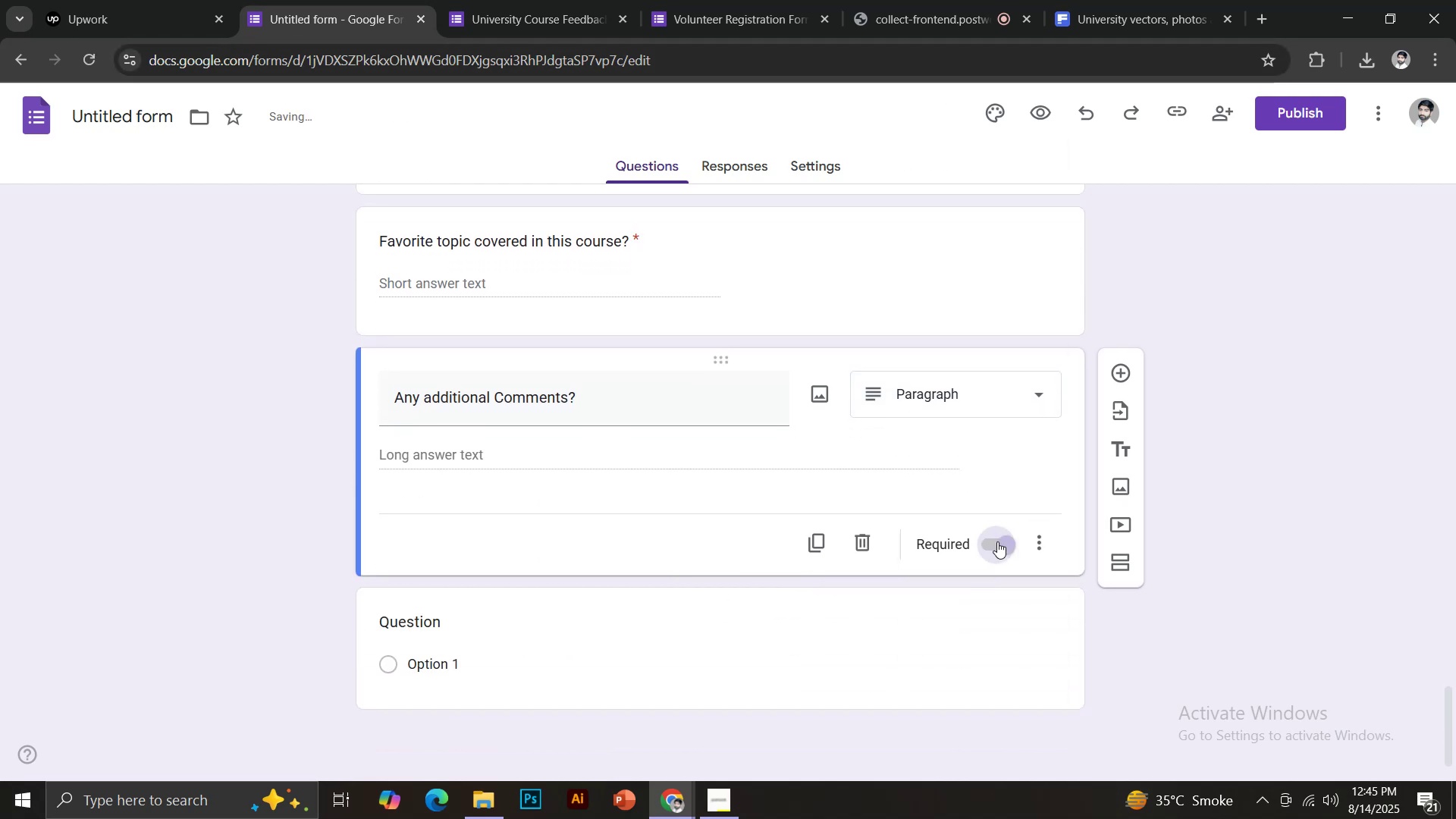 
wait(7.38)
 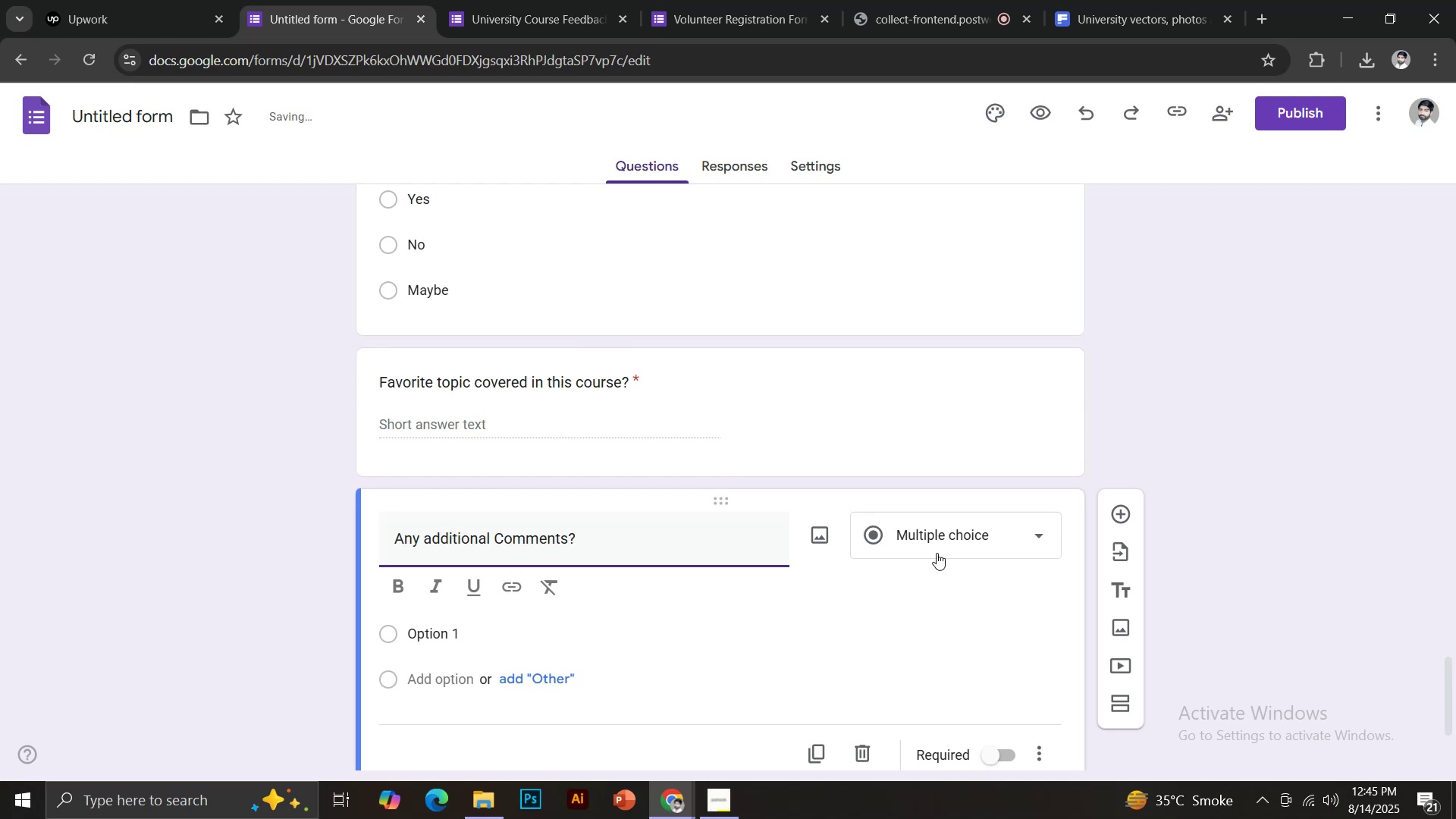 
left_click([441, 588])
 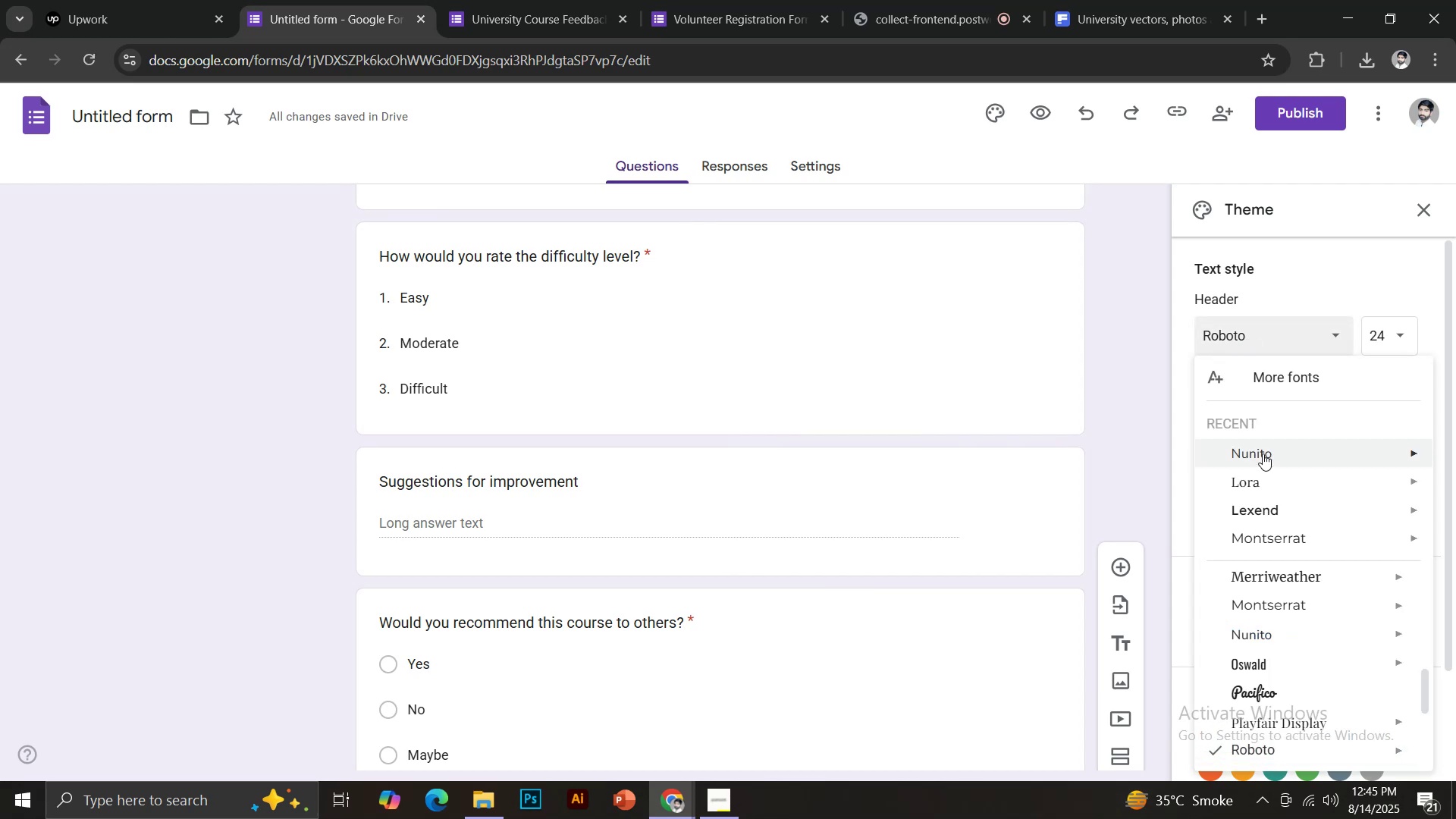 
wait(8.2)
 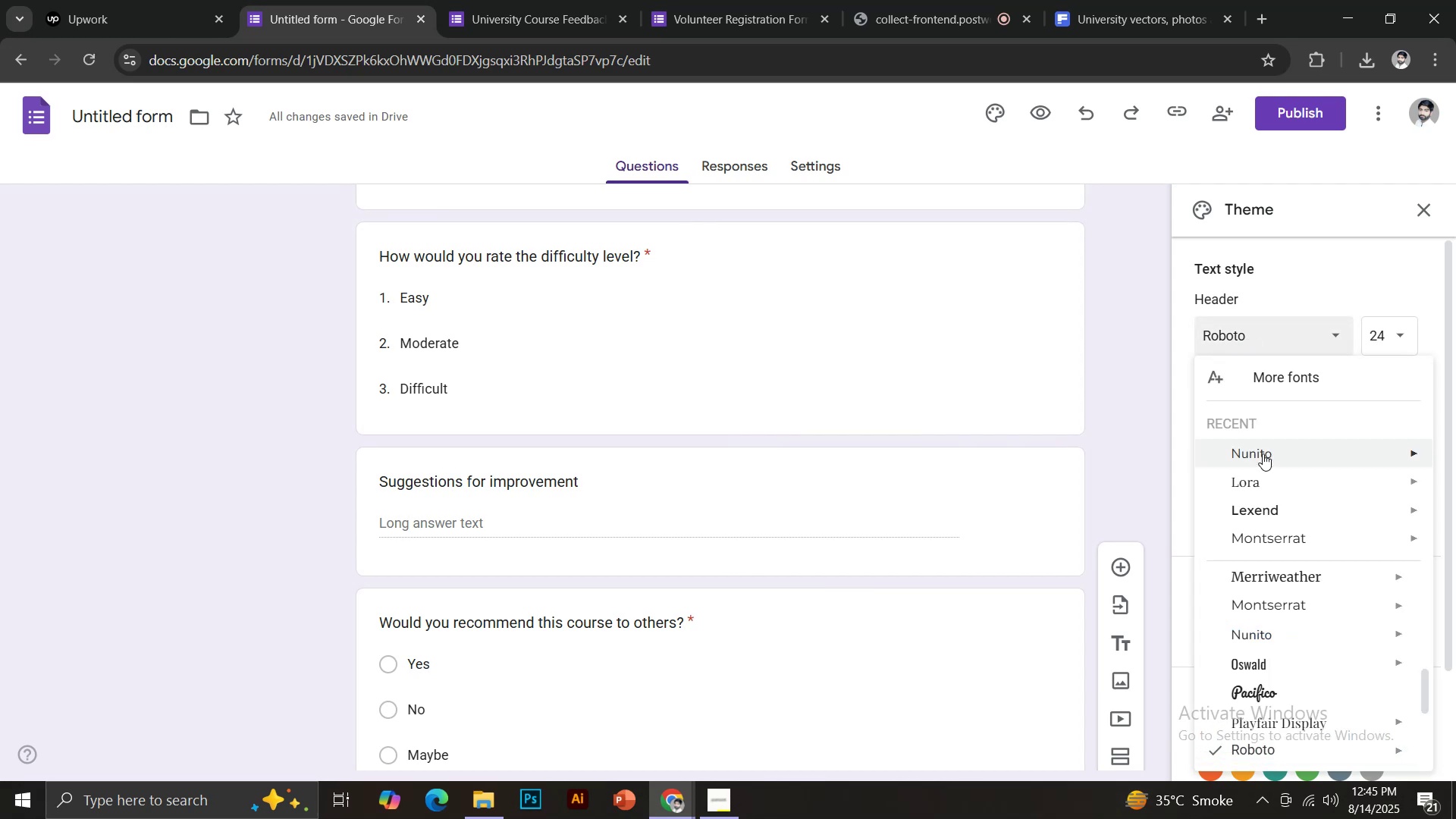 
left_click([953, 490])
 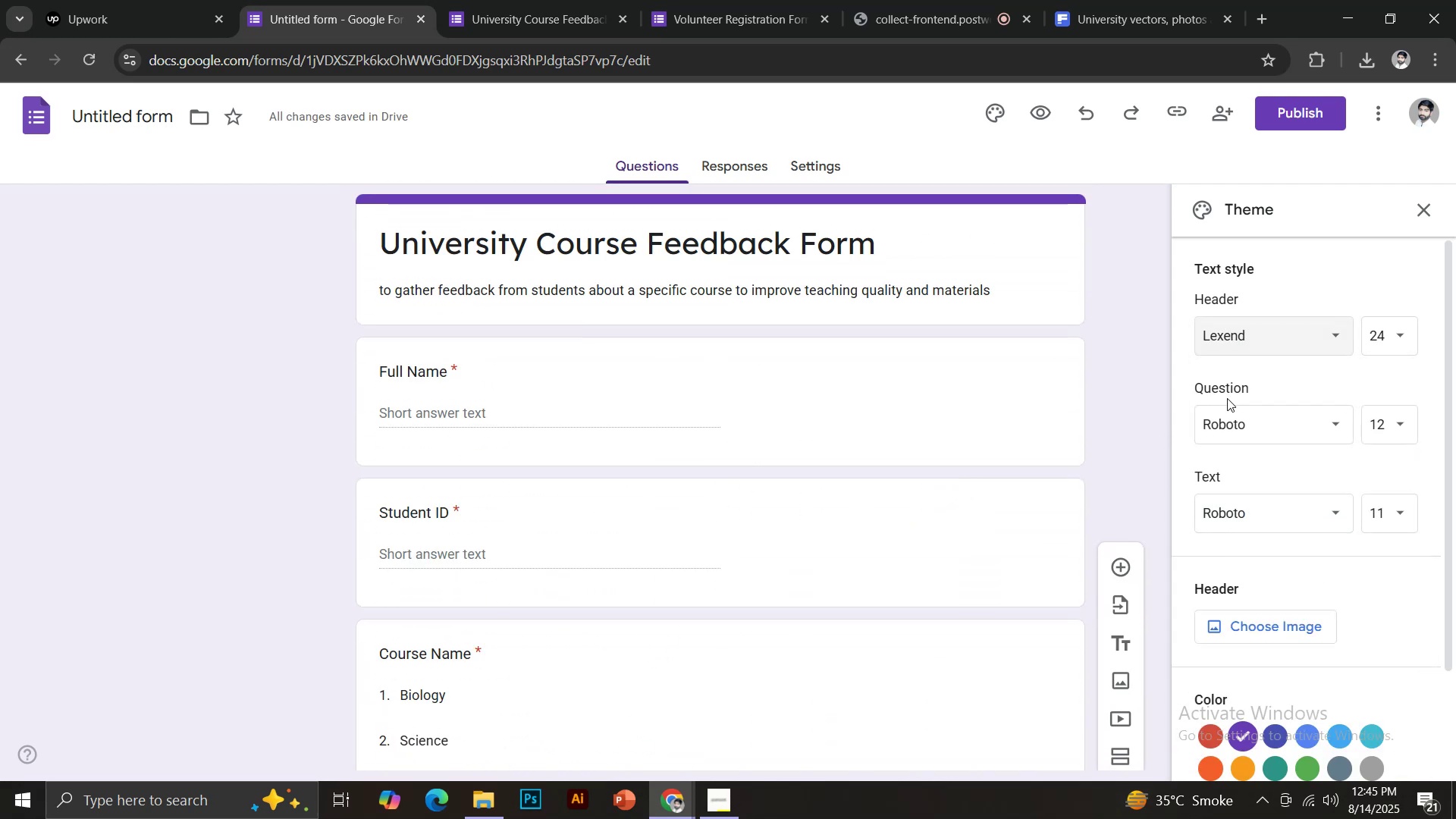 
left_click([941, 571])
 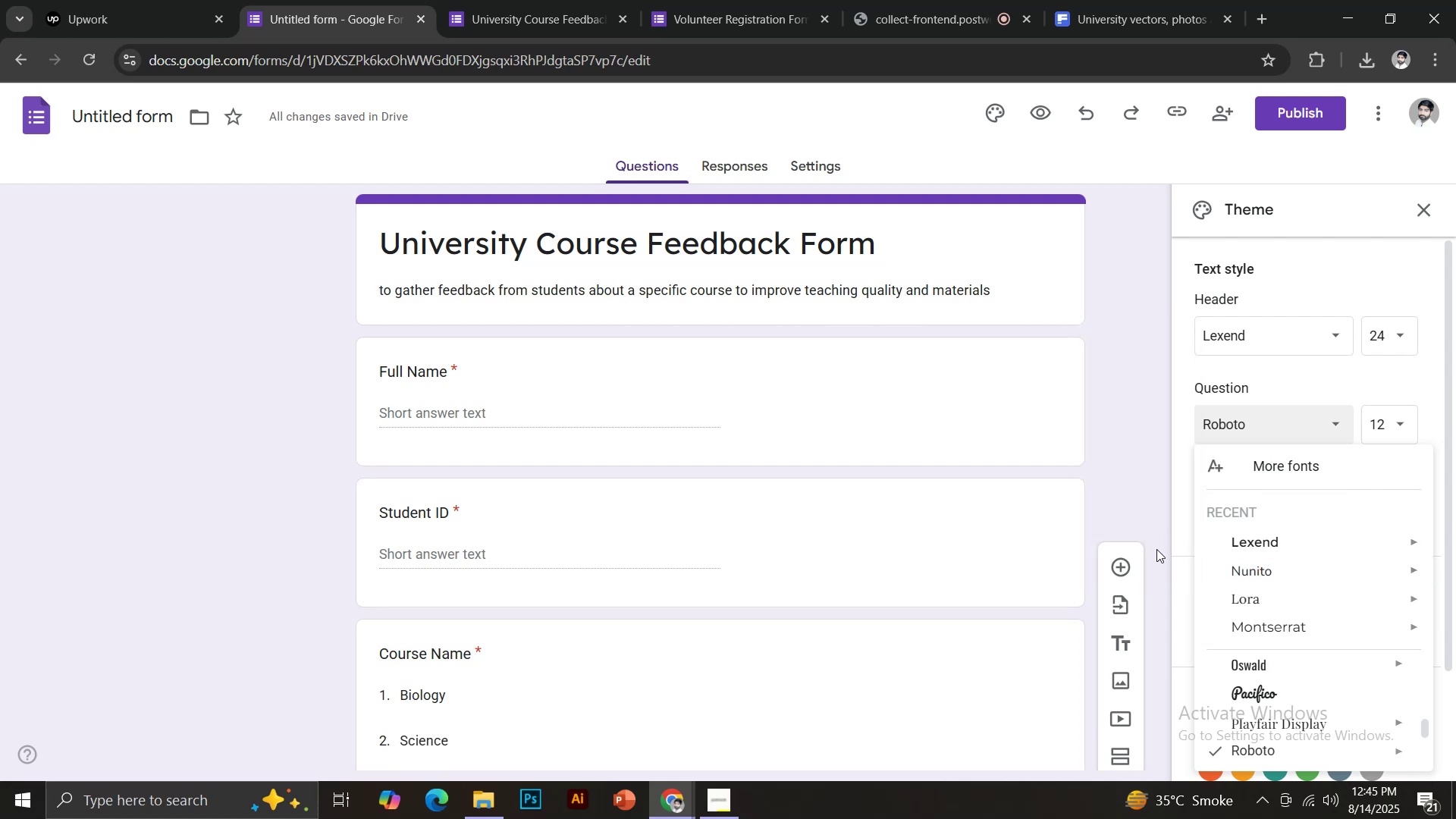 
left_click([1031, 570])
 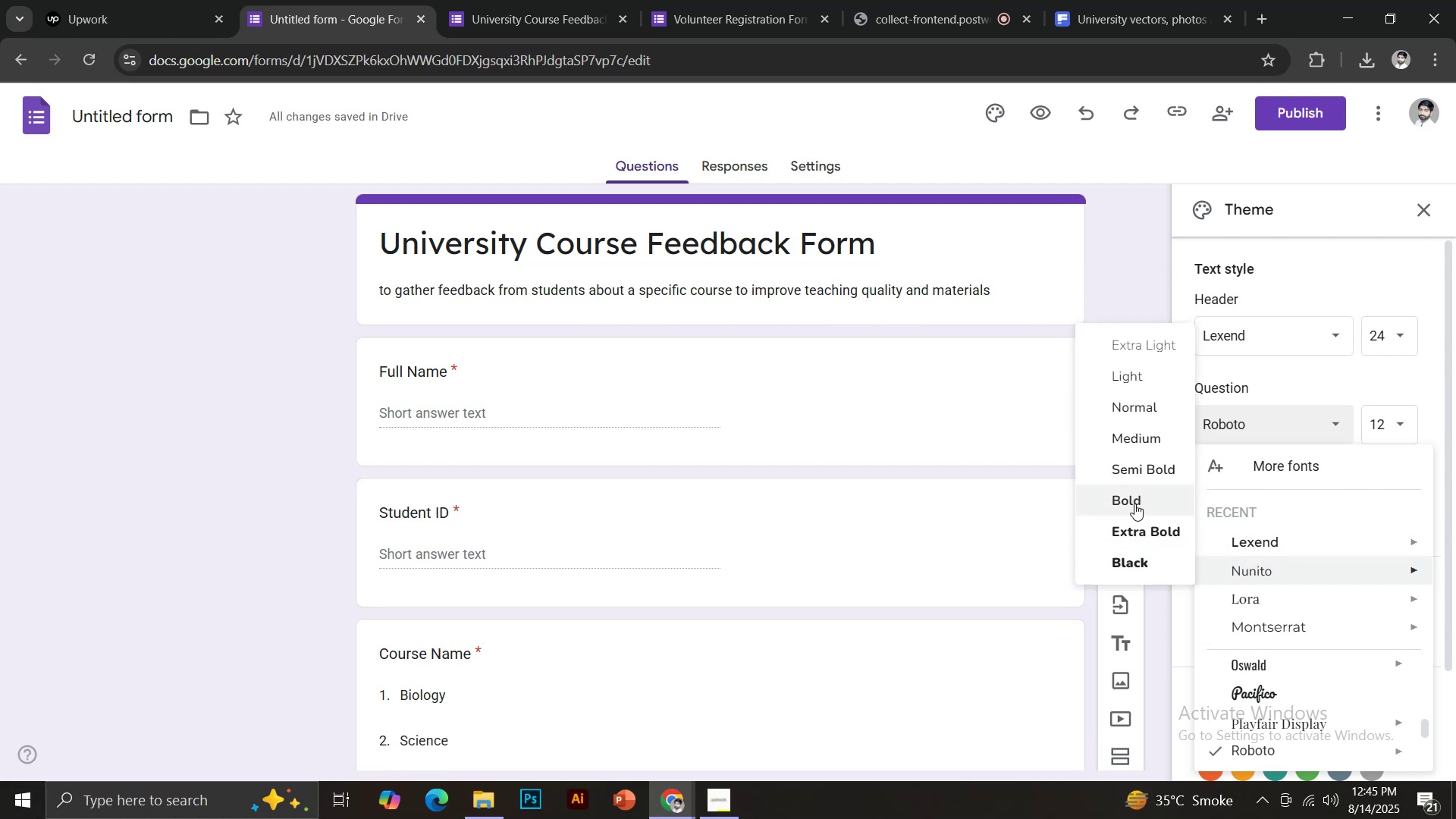 
left_click([1042, 477])
 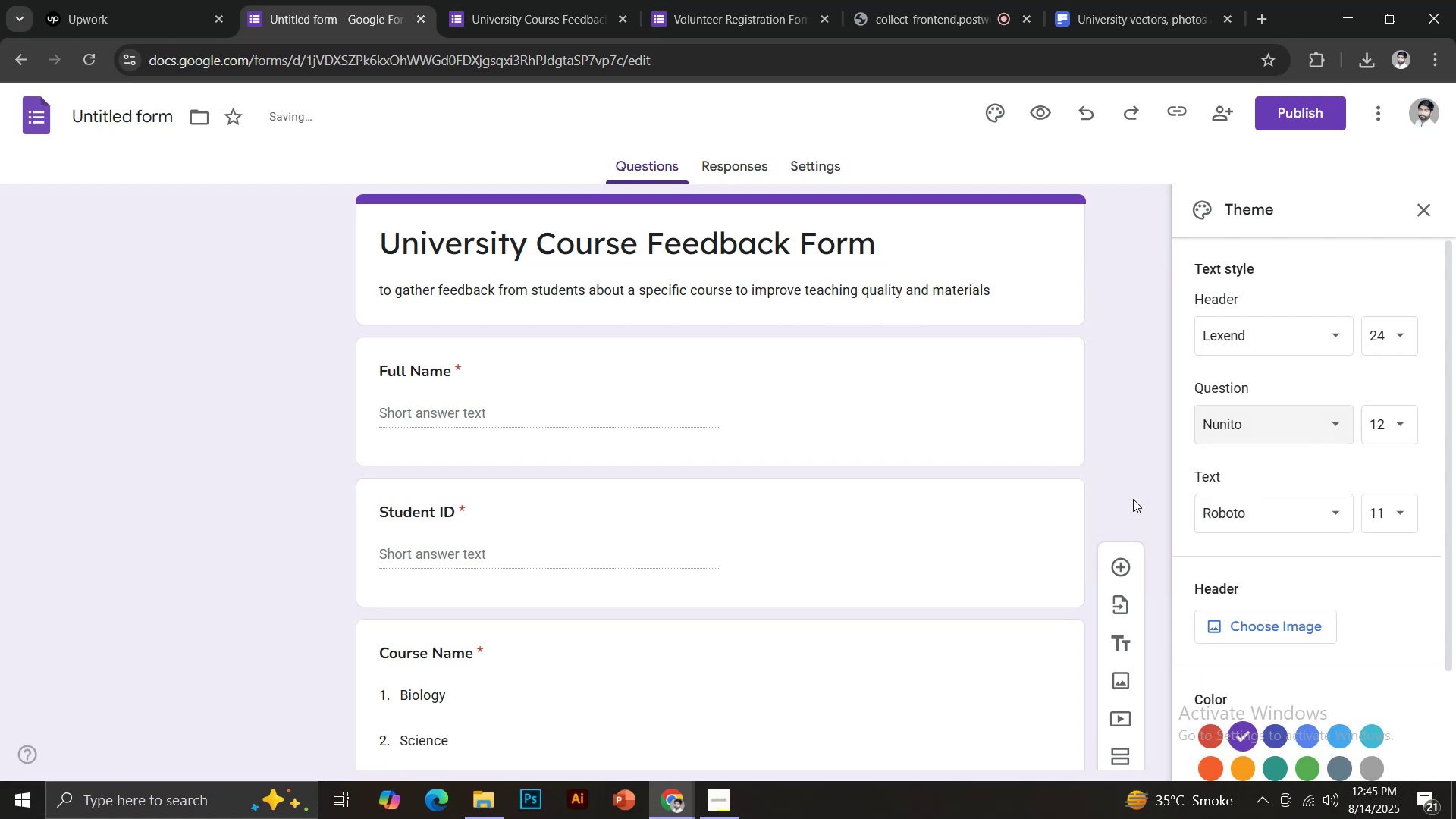 
scroll: coordinate [977, 585], scroll_direction: down, amount: 1.0
 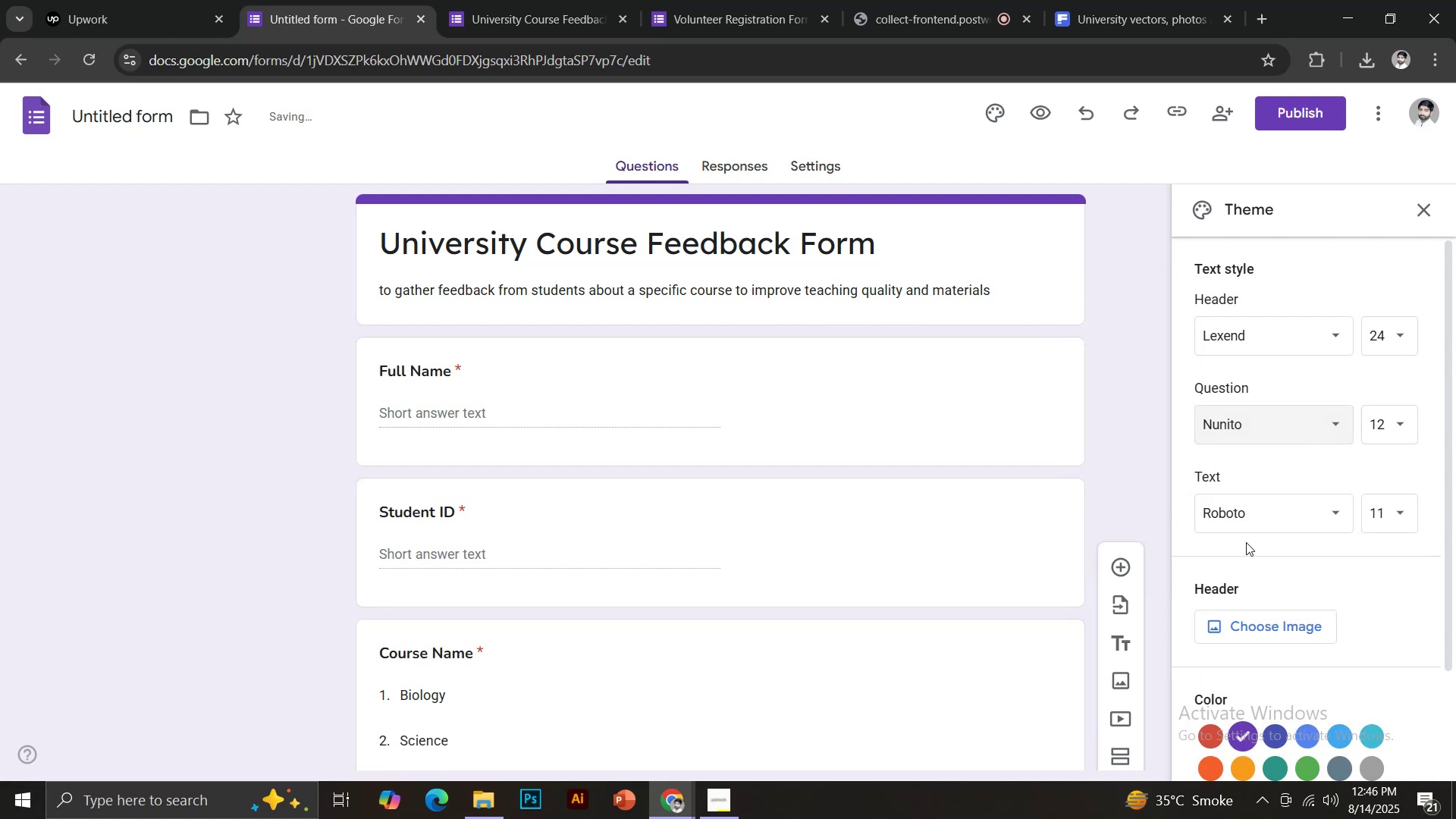 
scroll: coordinate [940, 403], scroll_direction: up, amount: 4.0
 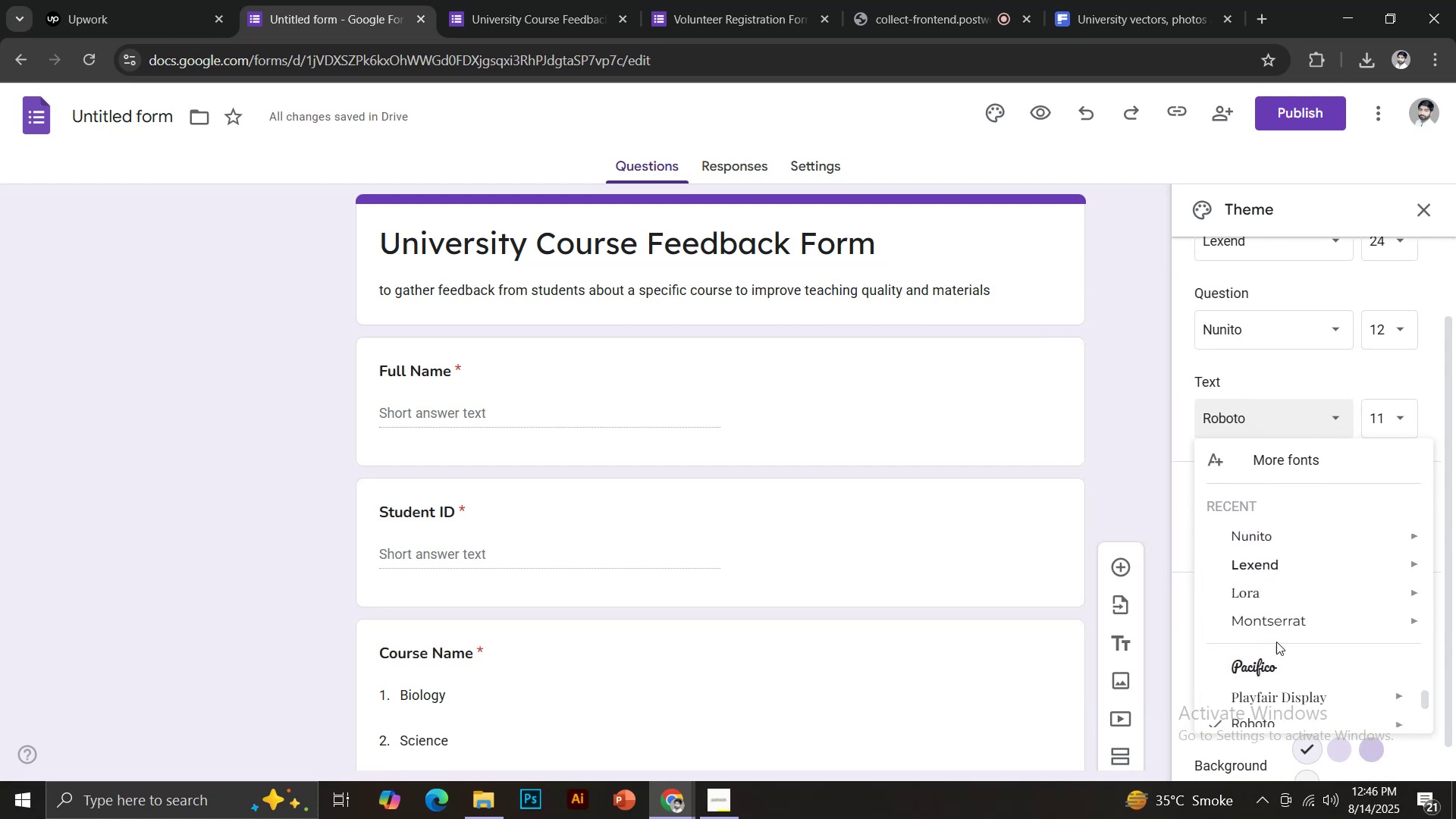 
left_click([945, 131])
 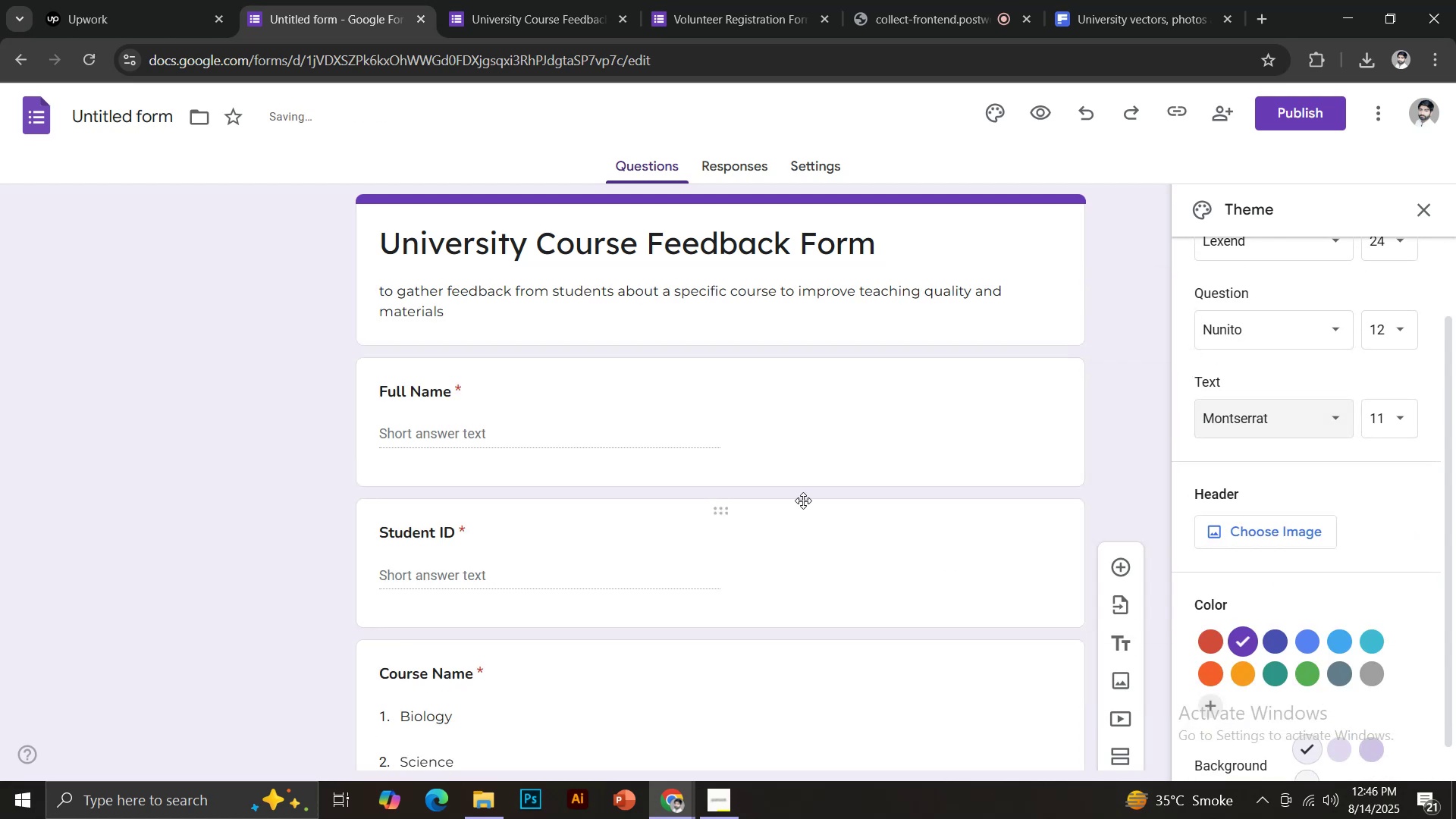 
left_click([987, 679])
 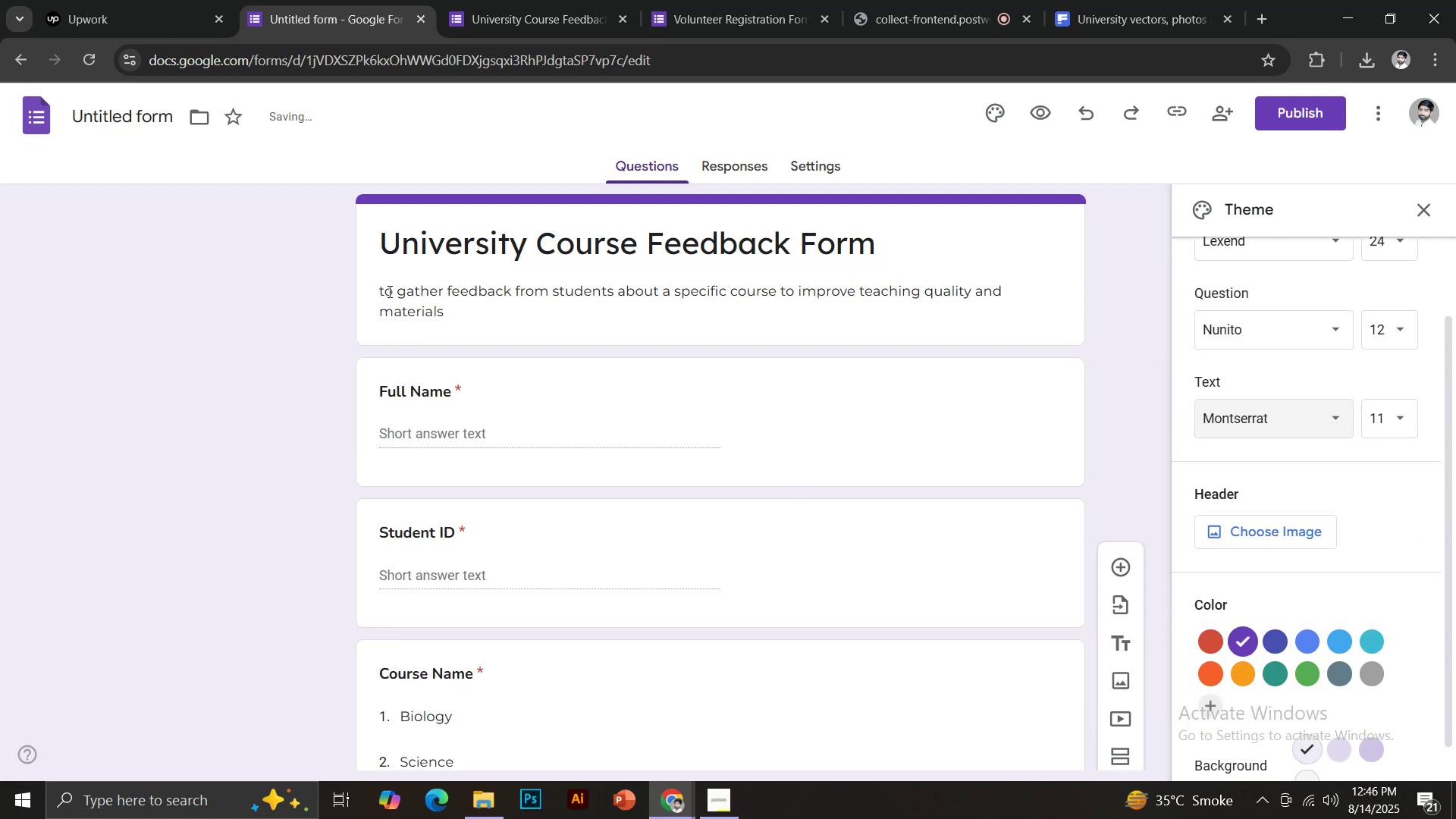 
left_click([1119, 498])
 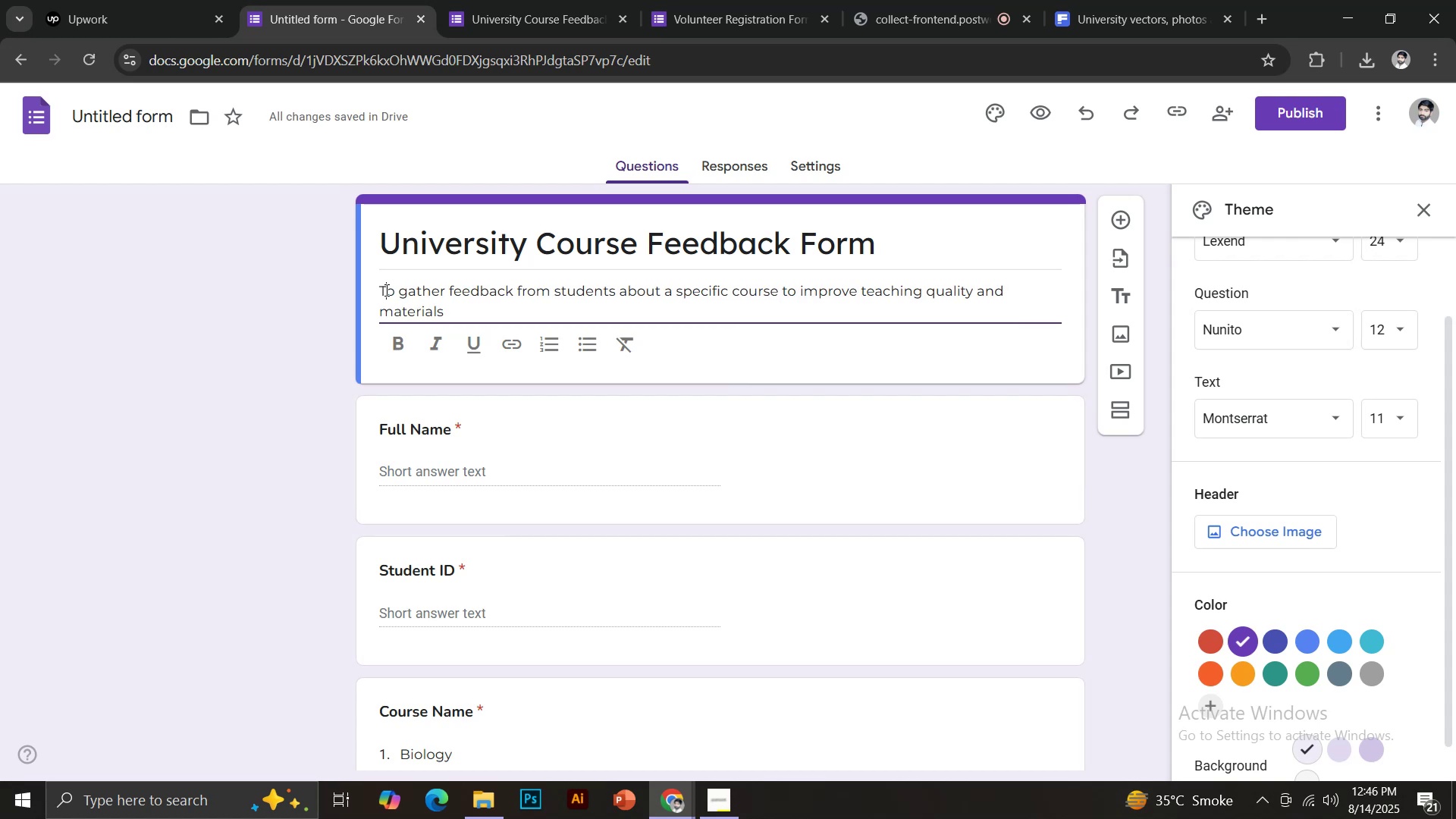 
type(How would you rate thwe)
key(Backspace)
type(e)
key(Backspace)
key(Backspace)
type(e)
 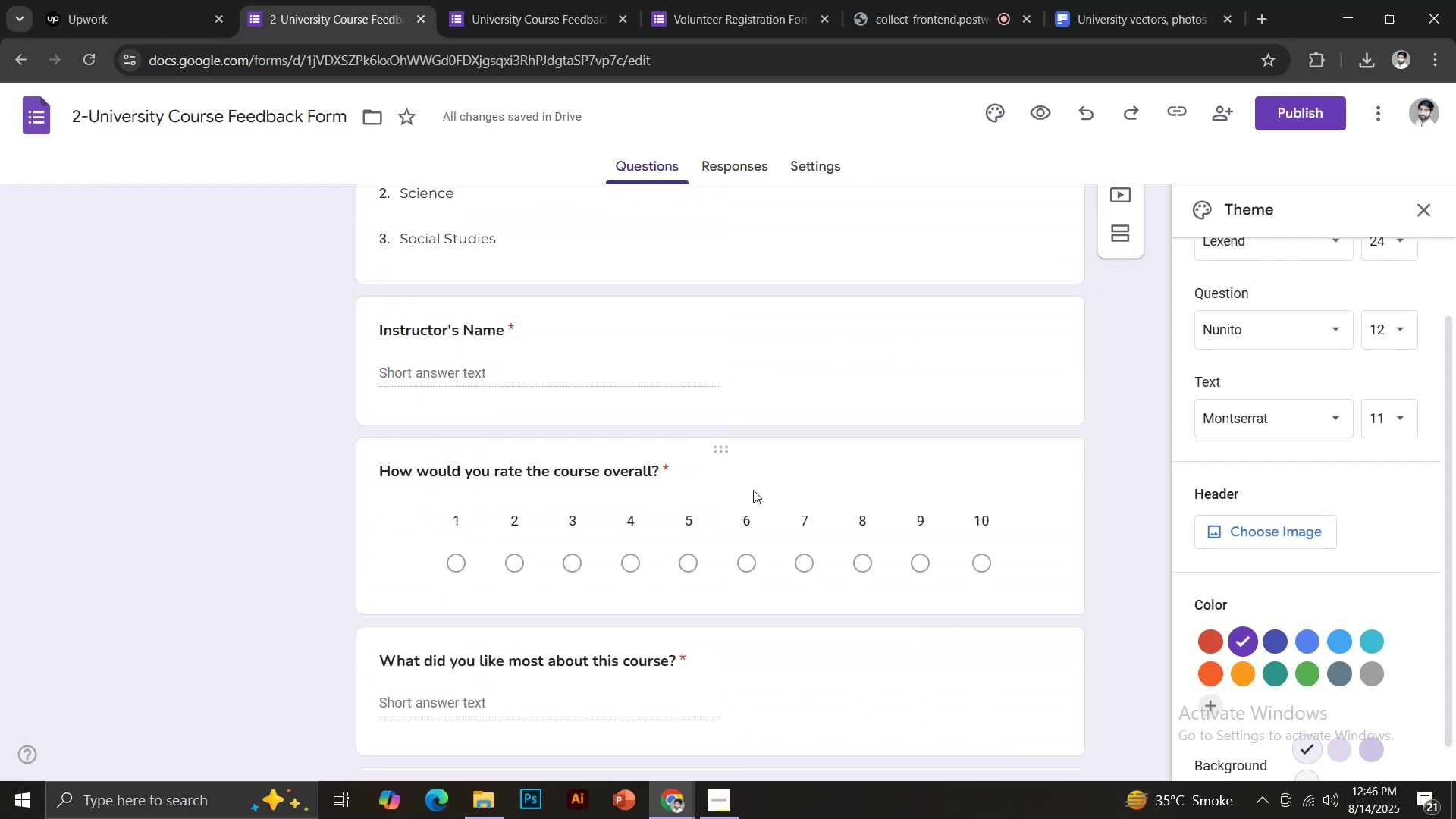 
type( clarity of lectures?)
 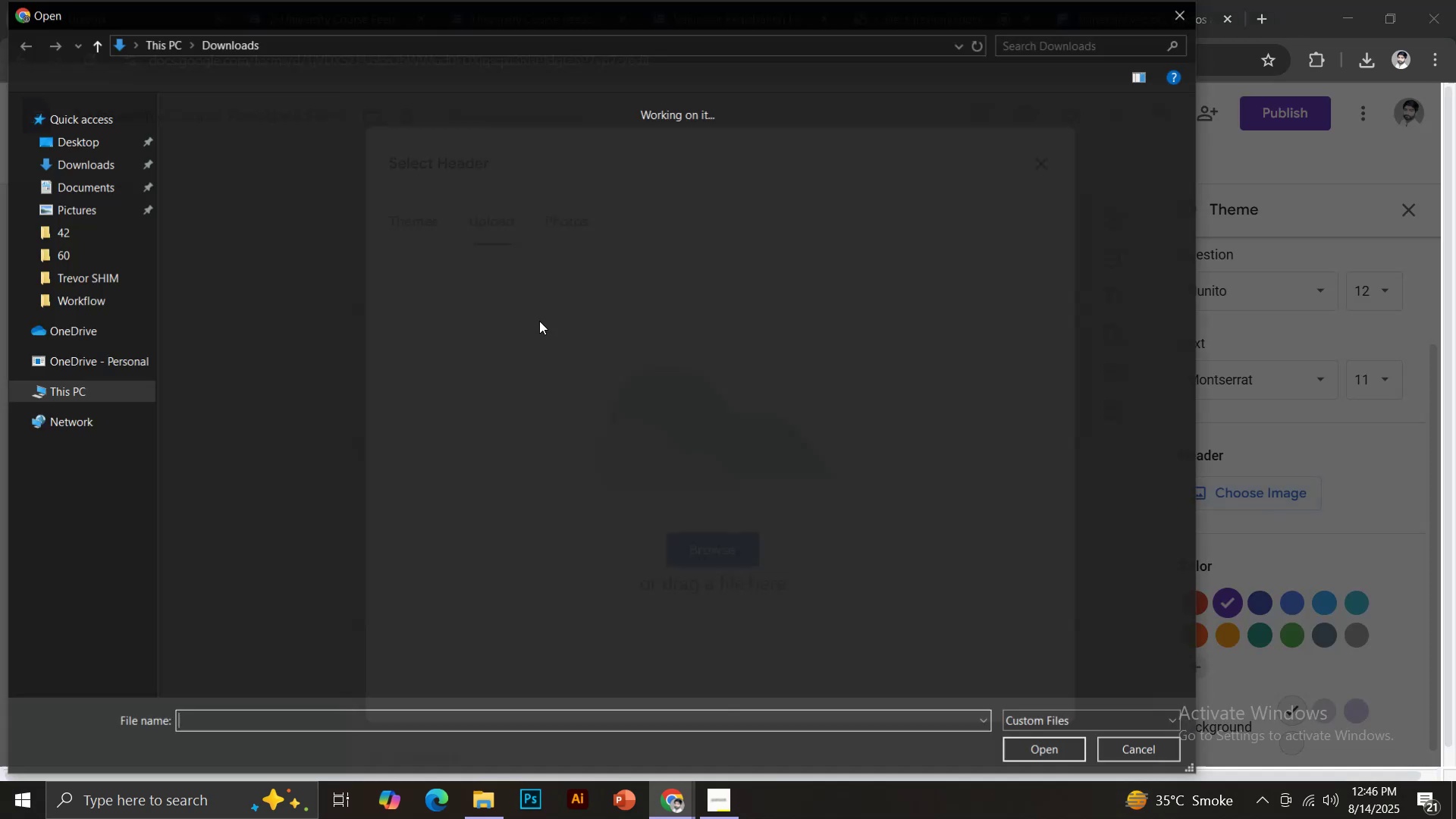 
left_click([622, 502])
 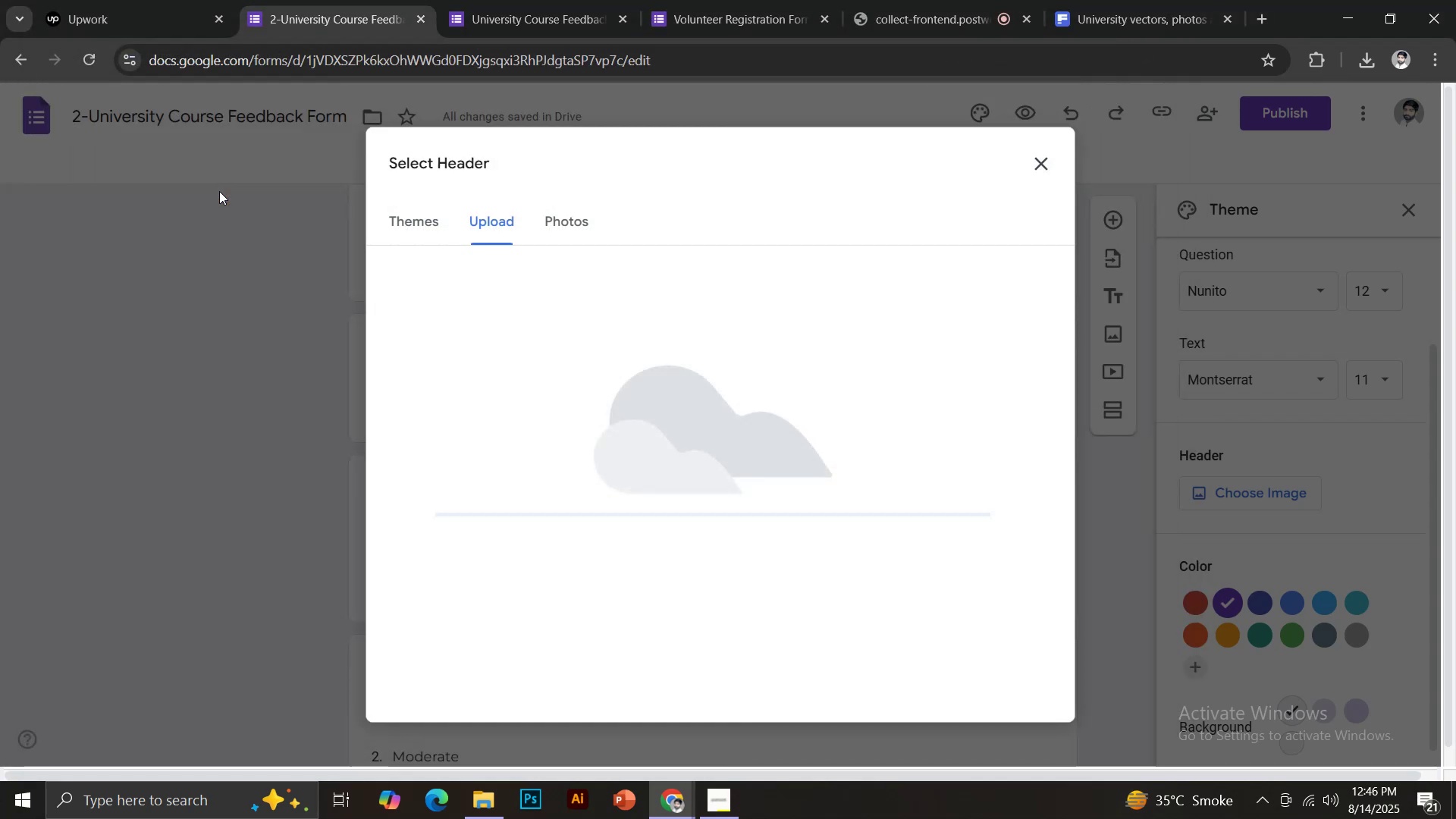 
left_click([654, 514])
 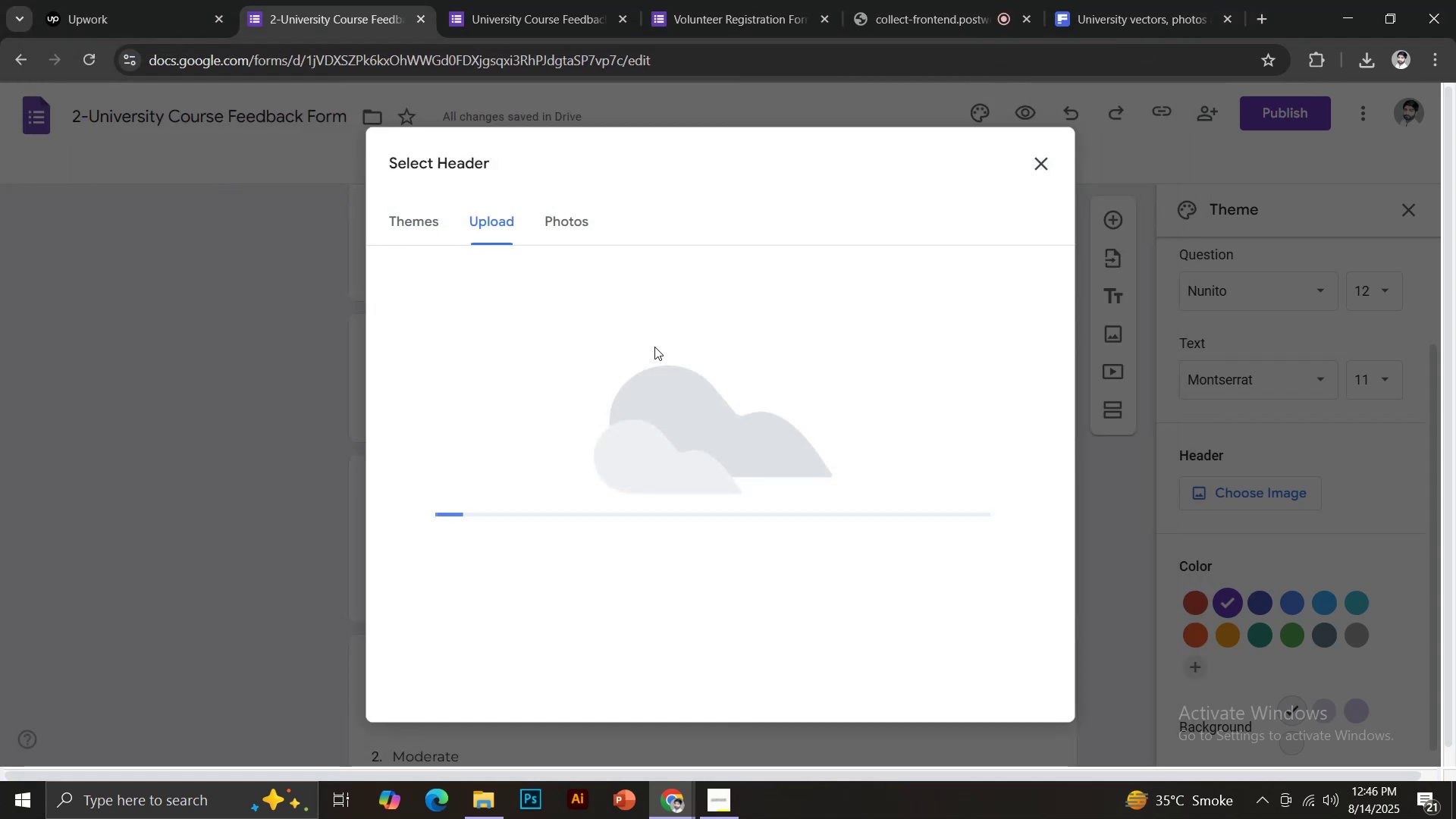 
key(Shift+ShiftLeft)
 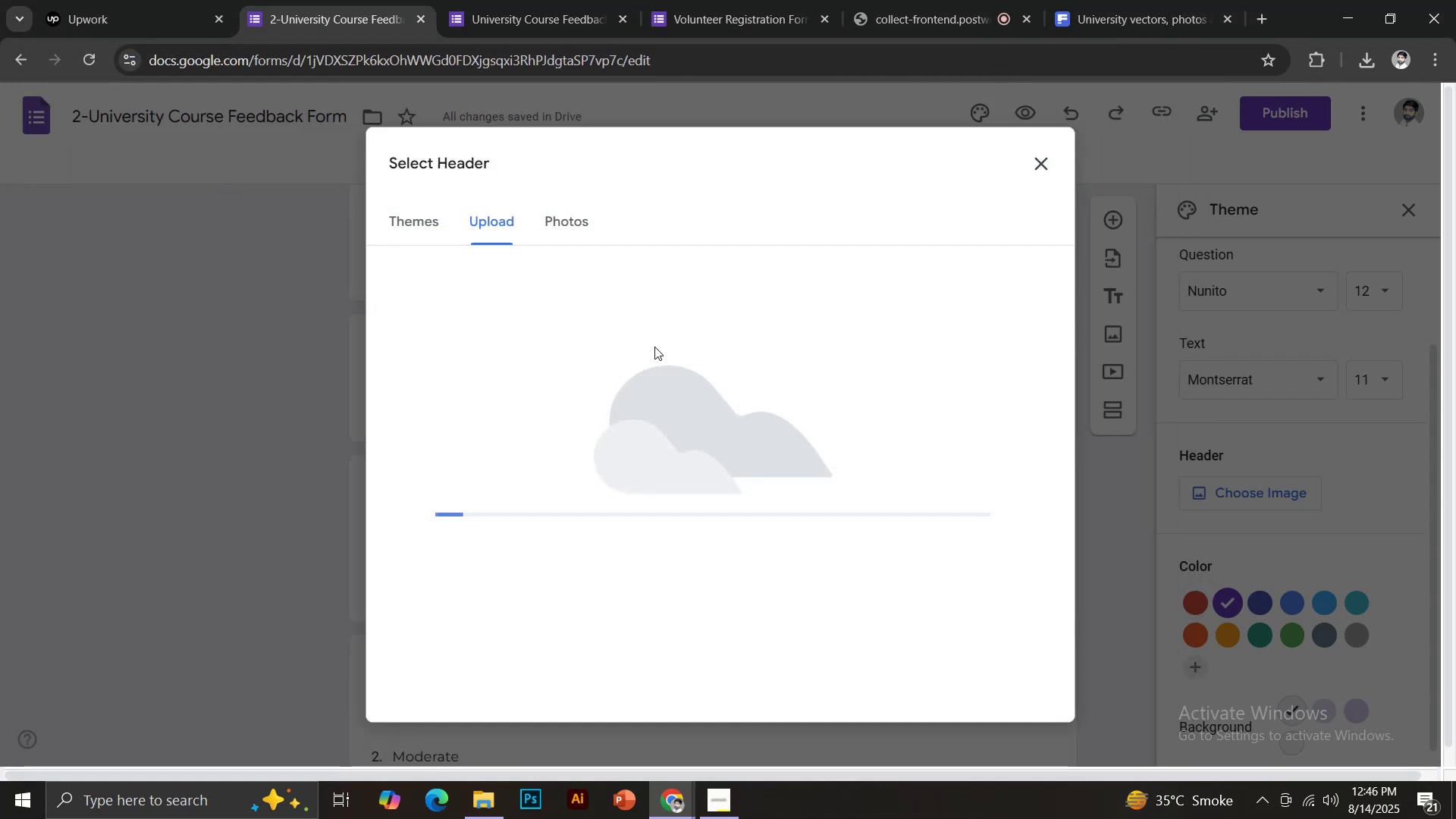 
key(Shift+Slash)
 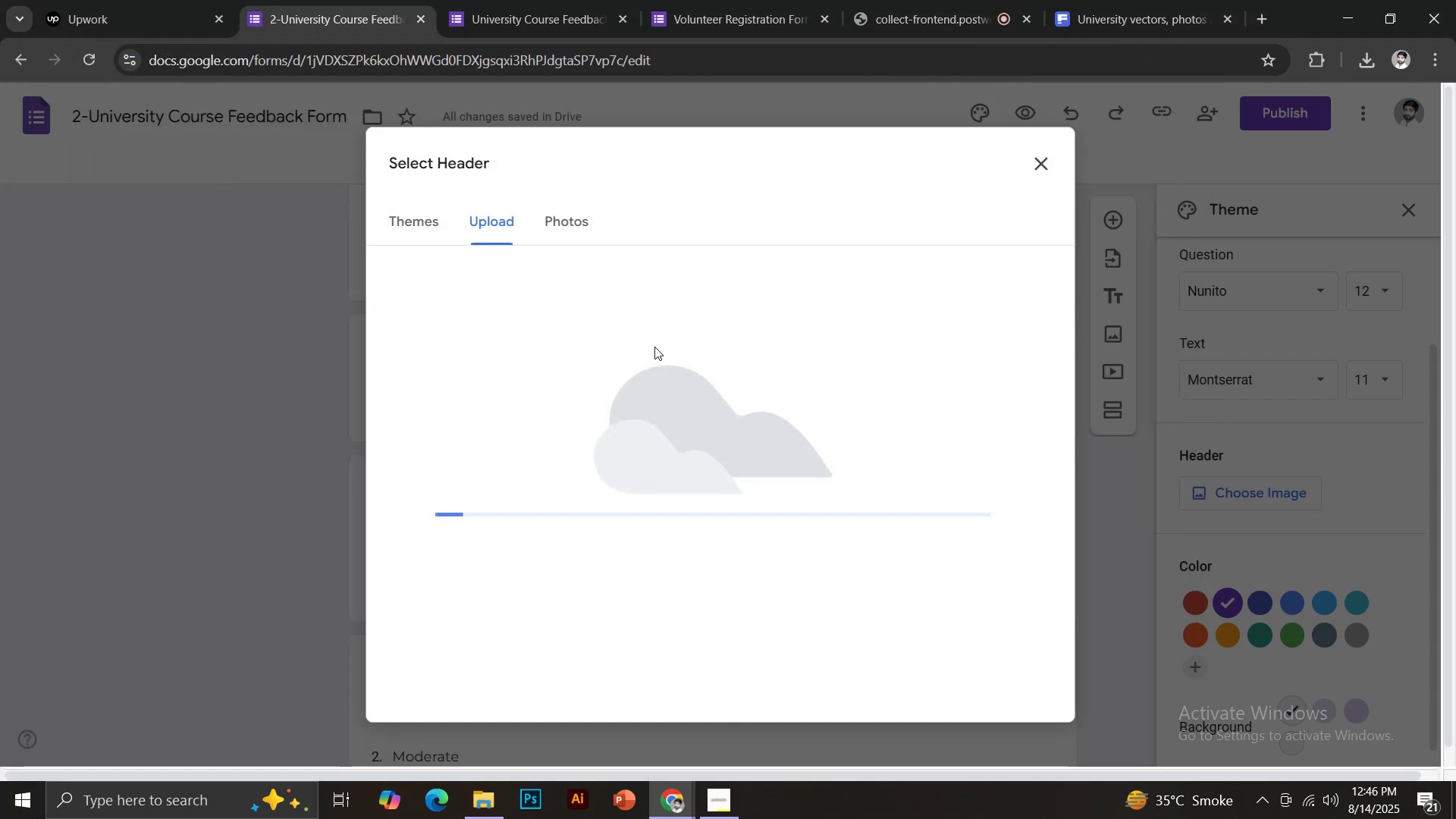 
left_click([651, 358])
 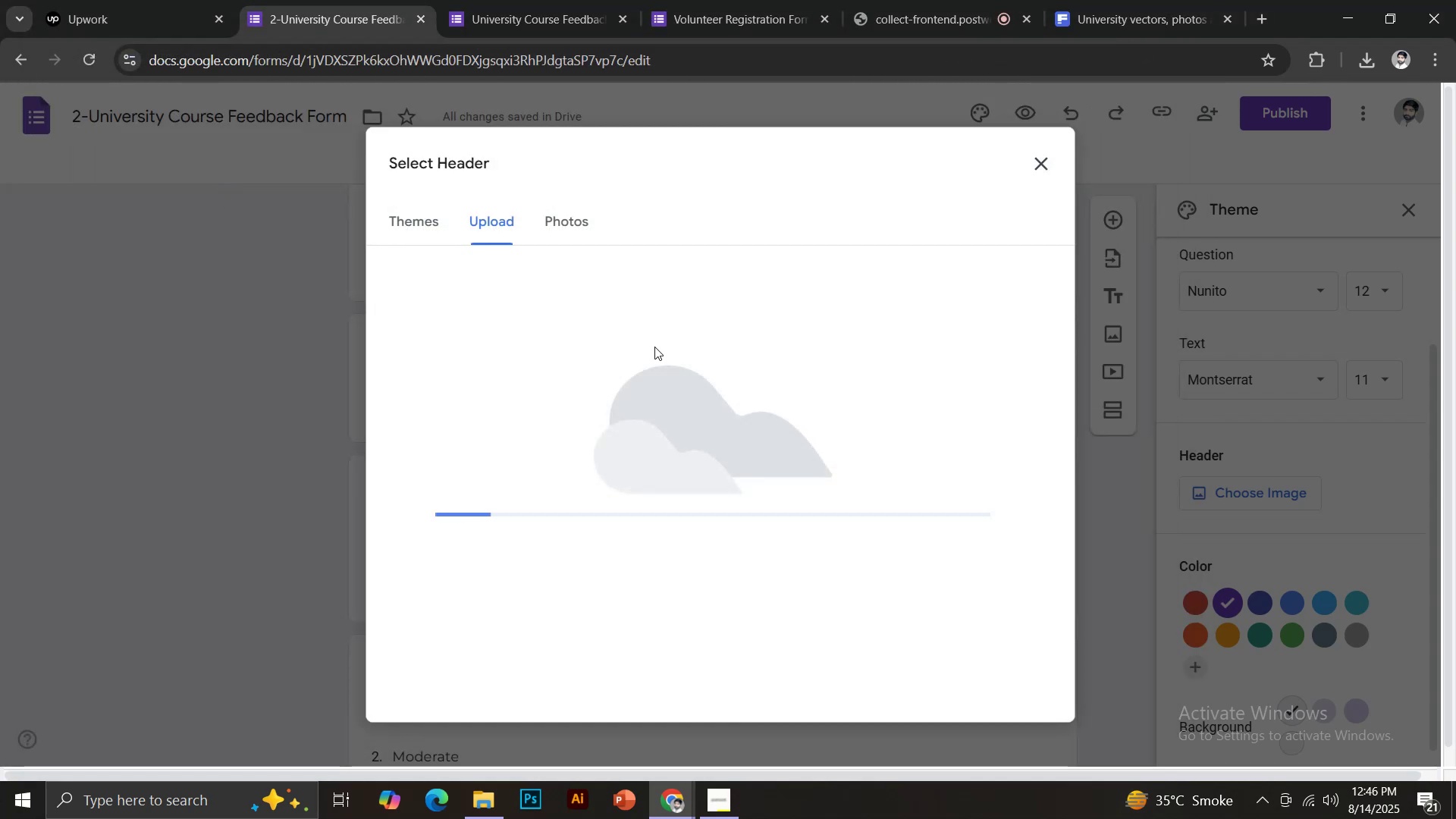 
left_click([686, 381])
 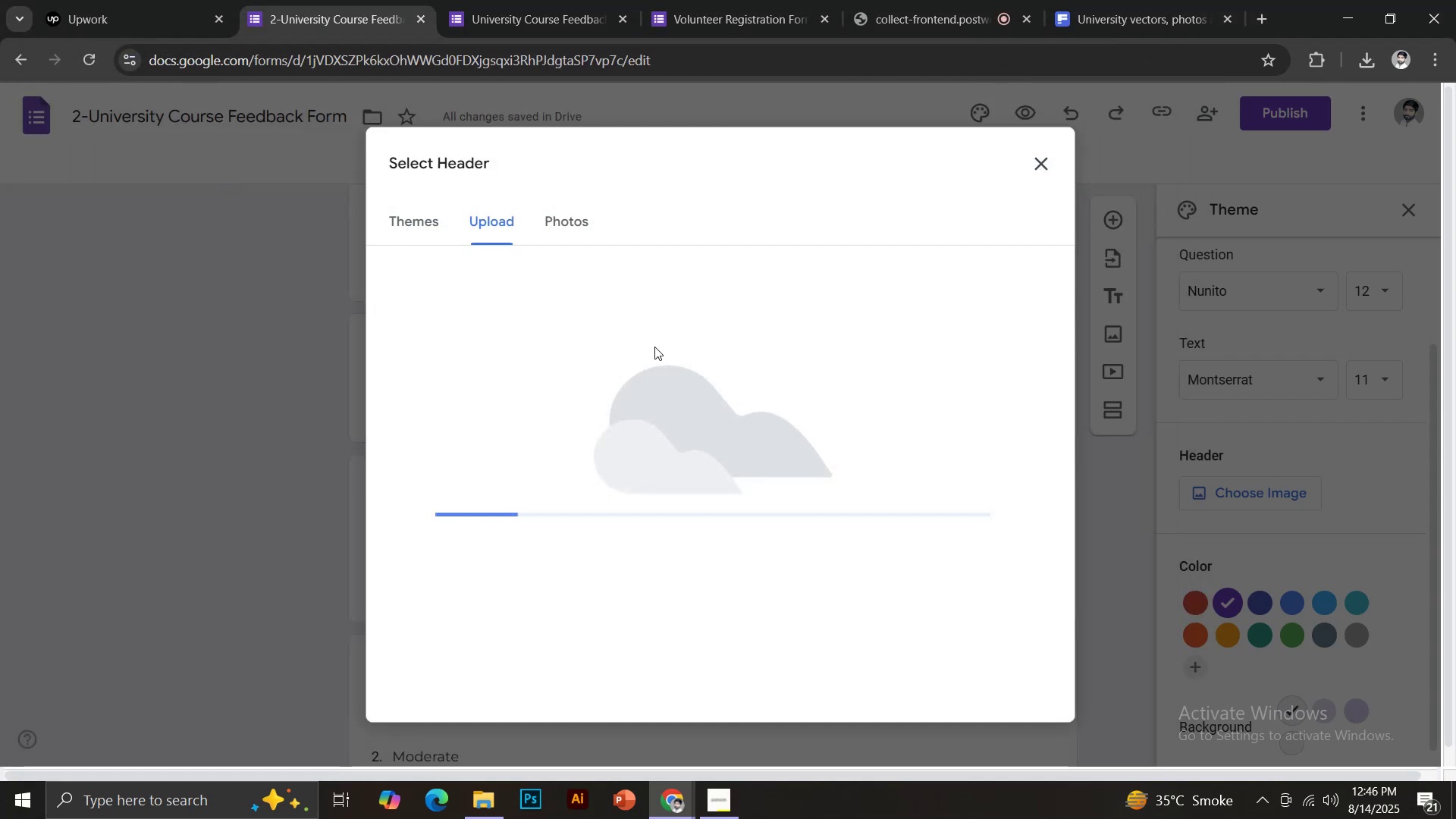 
key(Shift+ShiftLeft)
 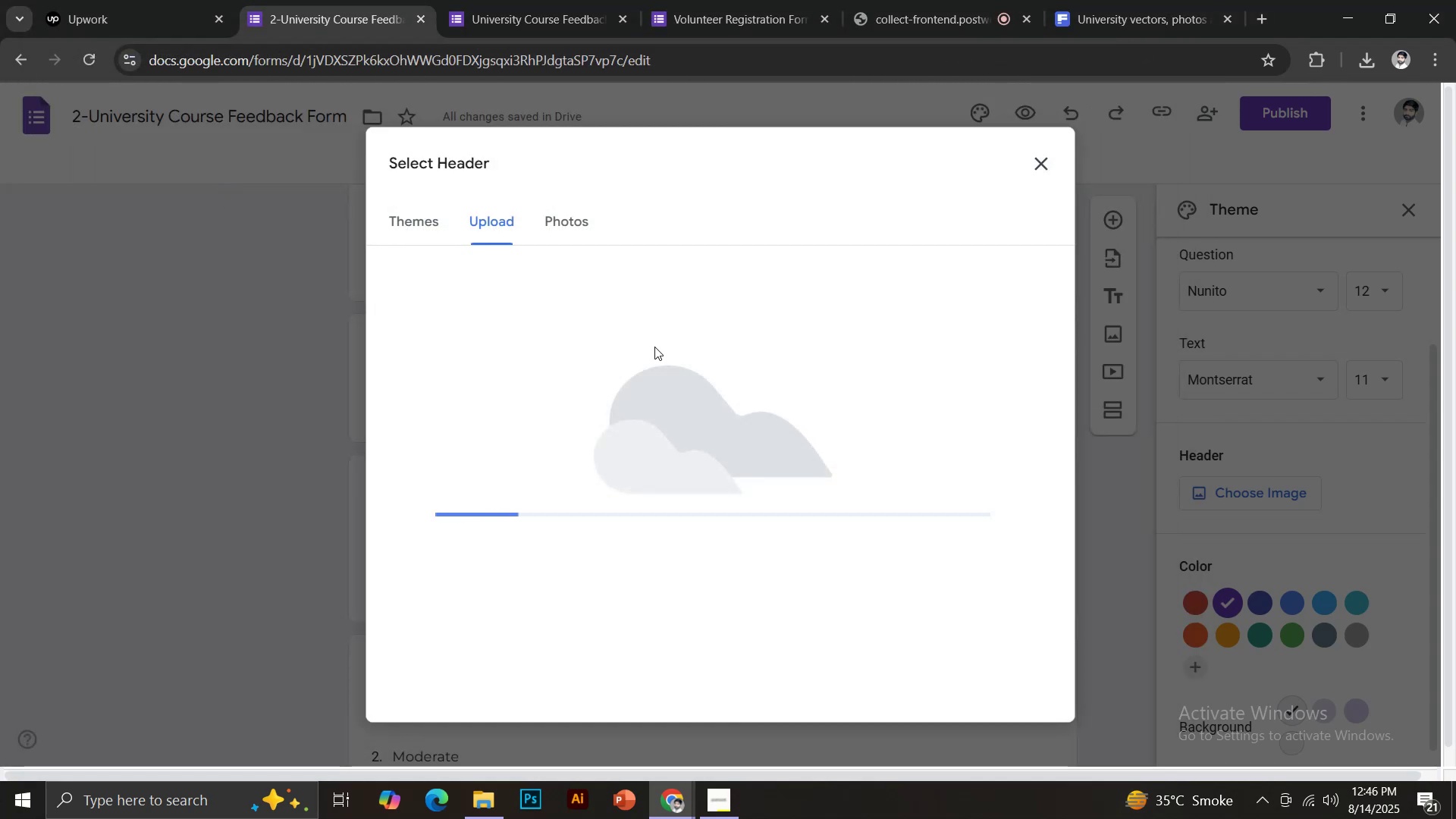 
key(Shift+Slash)
 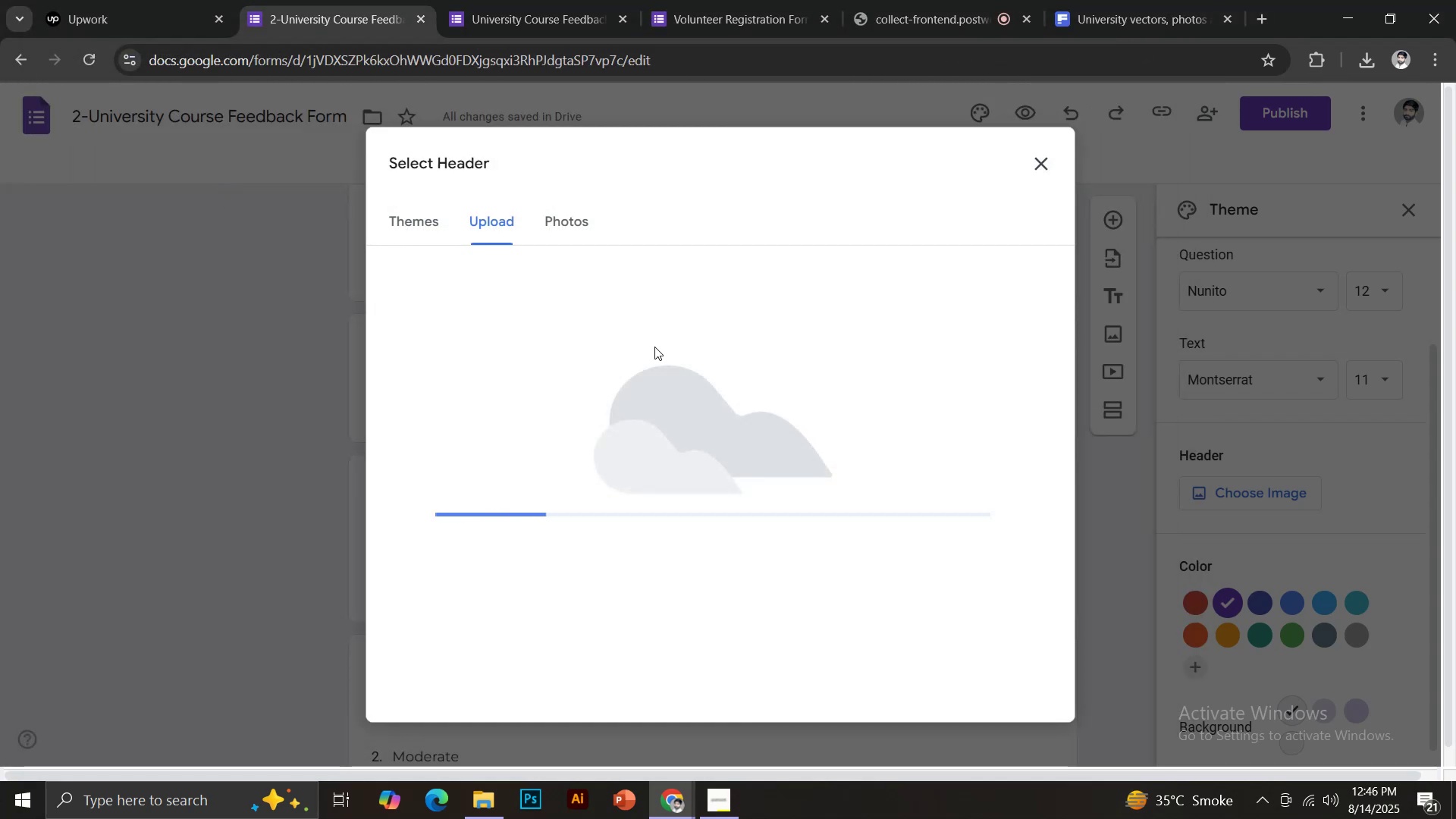 
scroll: coordinate [840, 563], scroll_direction: down, amount: 7.0
 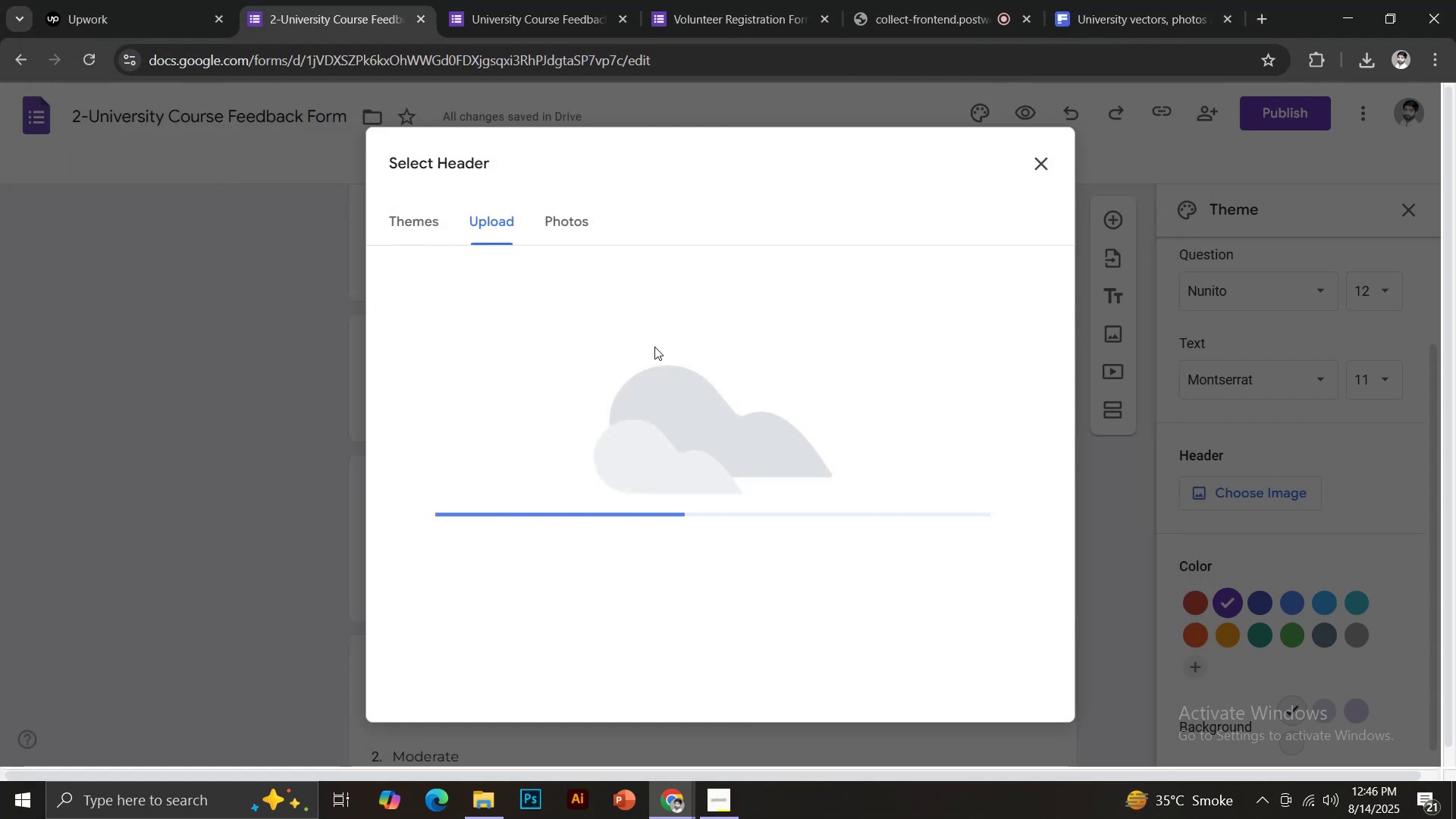 
left_click([416, 592])
 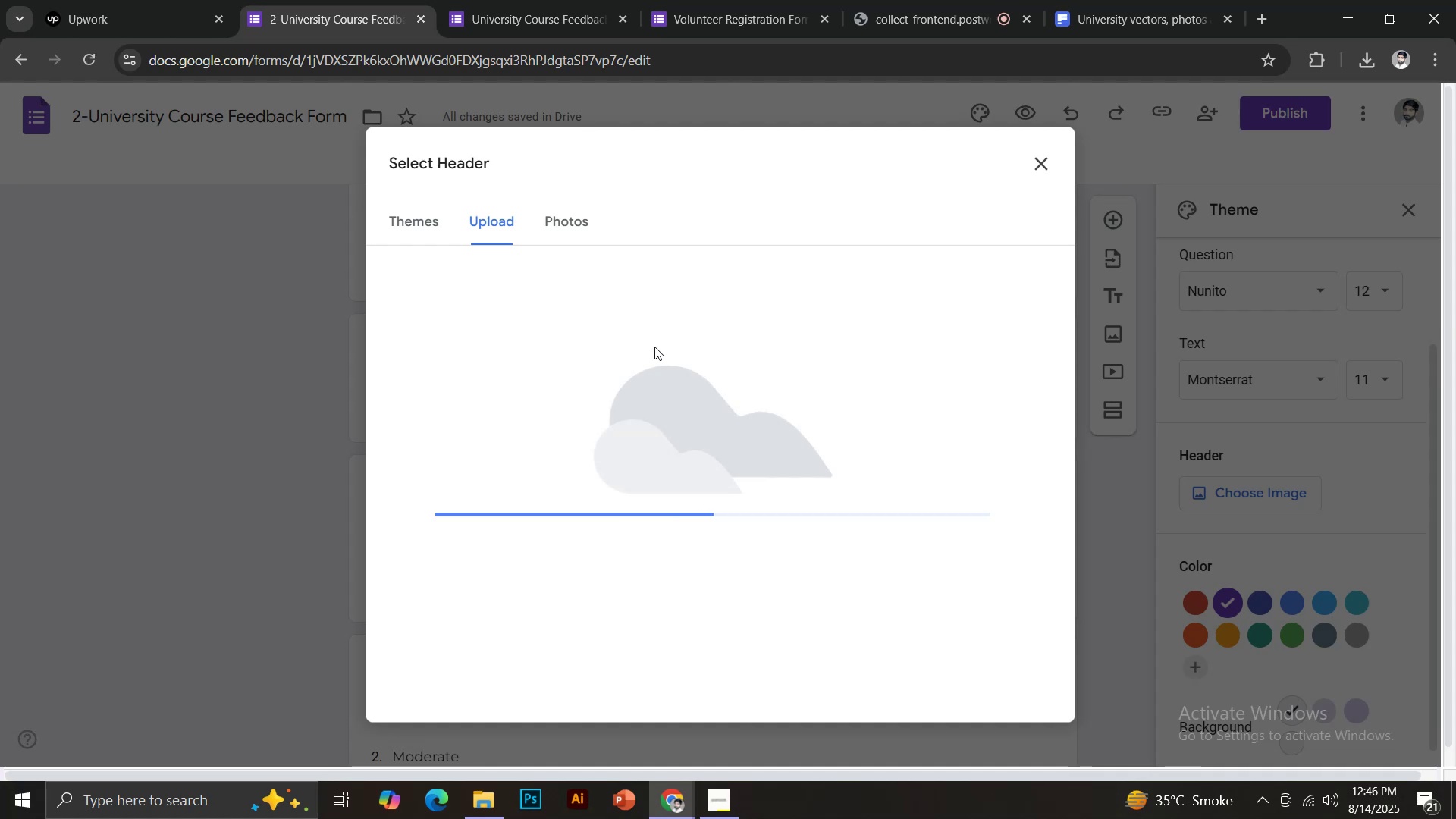 
scroll: coordinate [559, 616], scroll_direction: down, amount: 1.0
 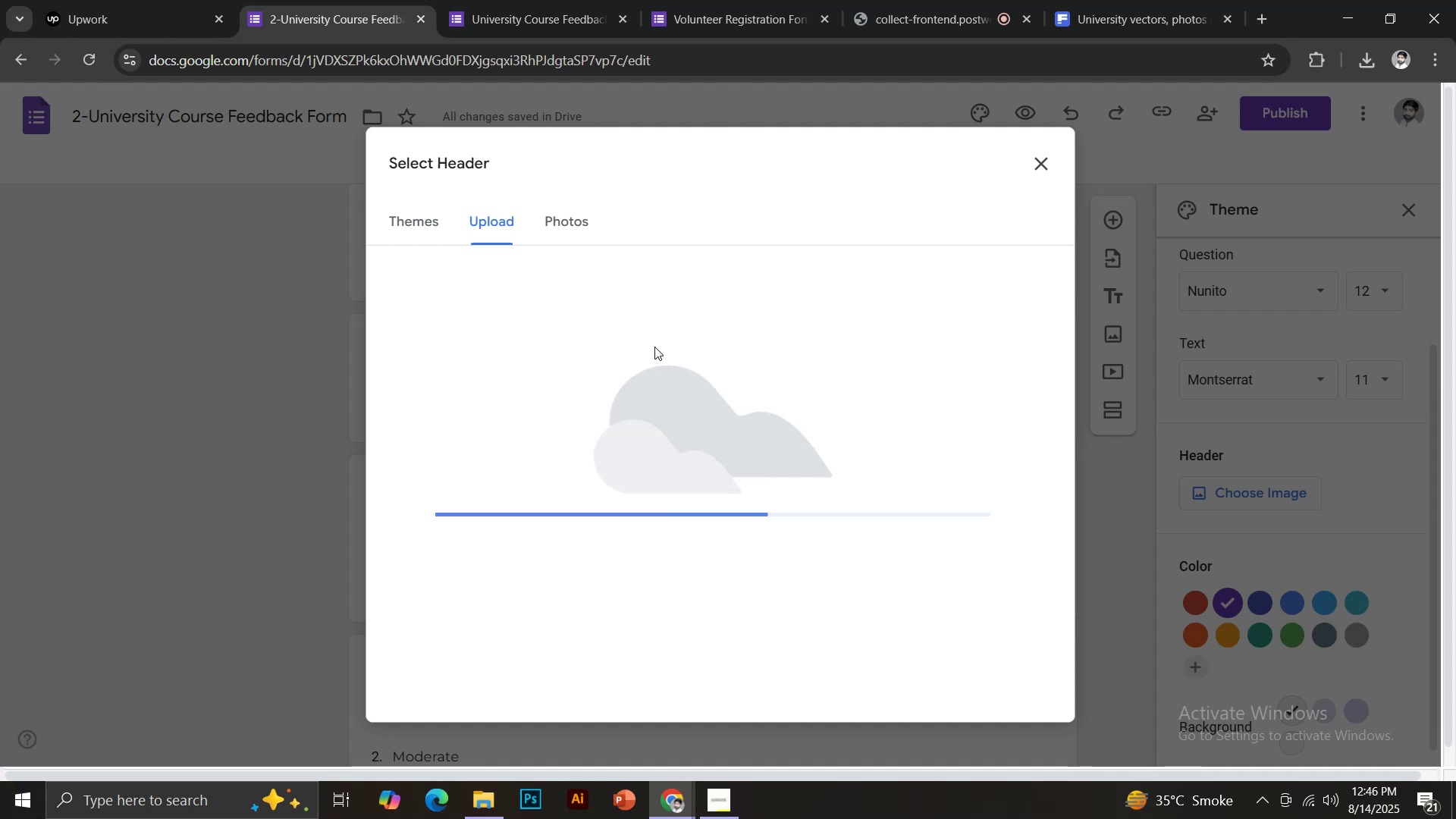 
left_click([1003, 387])
 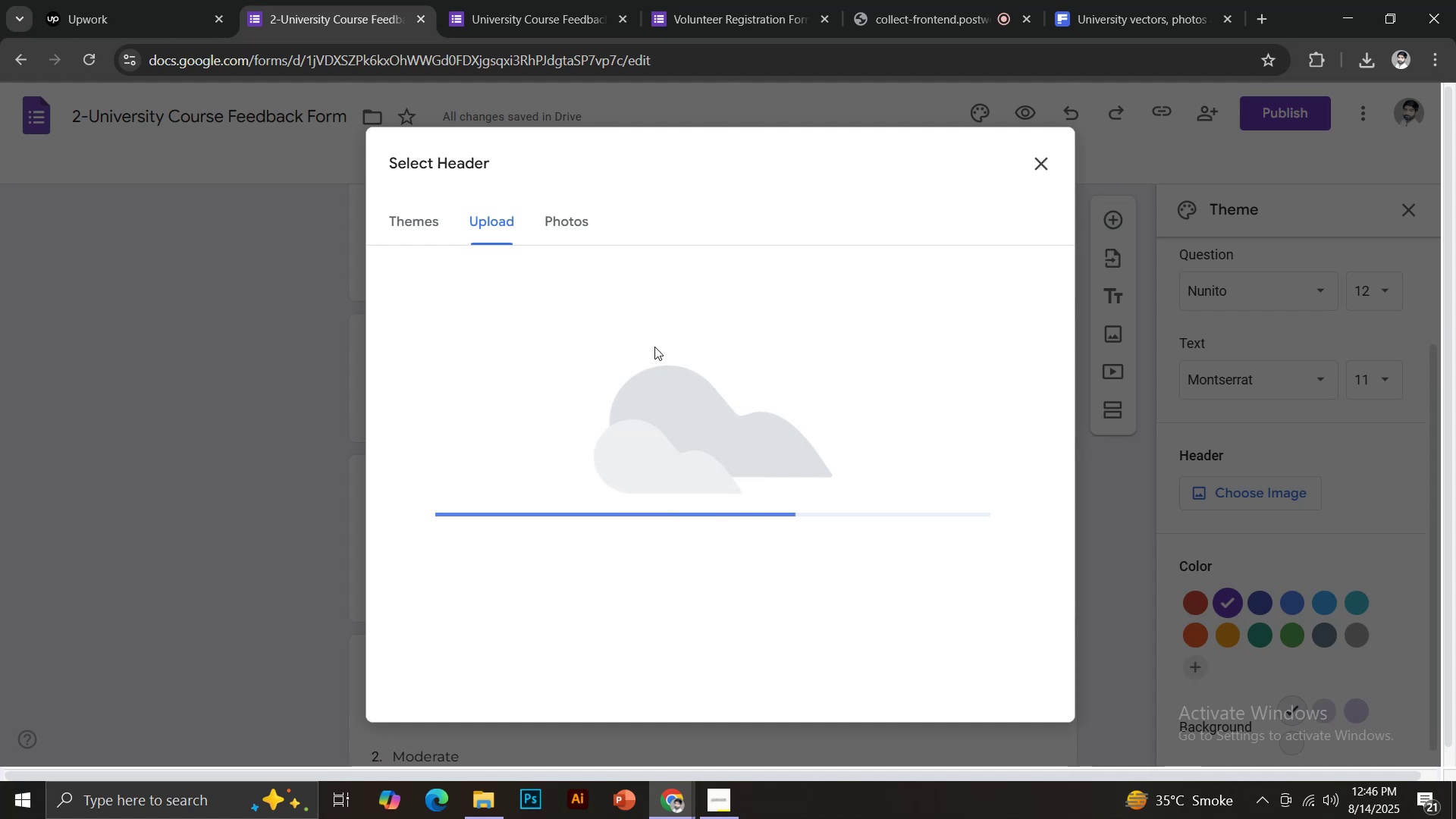 
left_click([916, 507])
 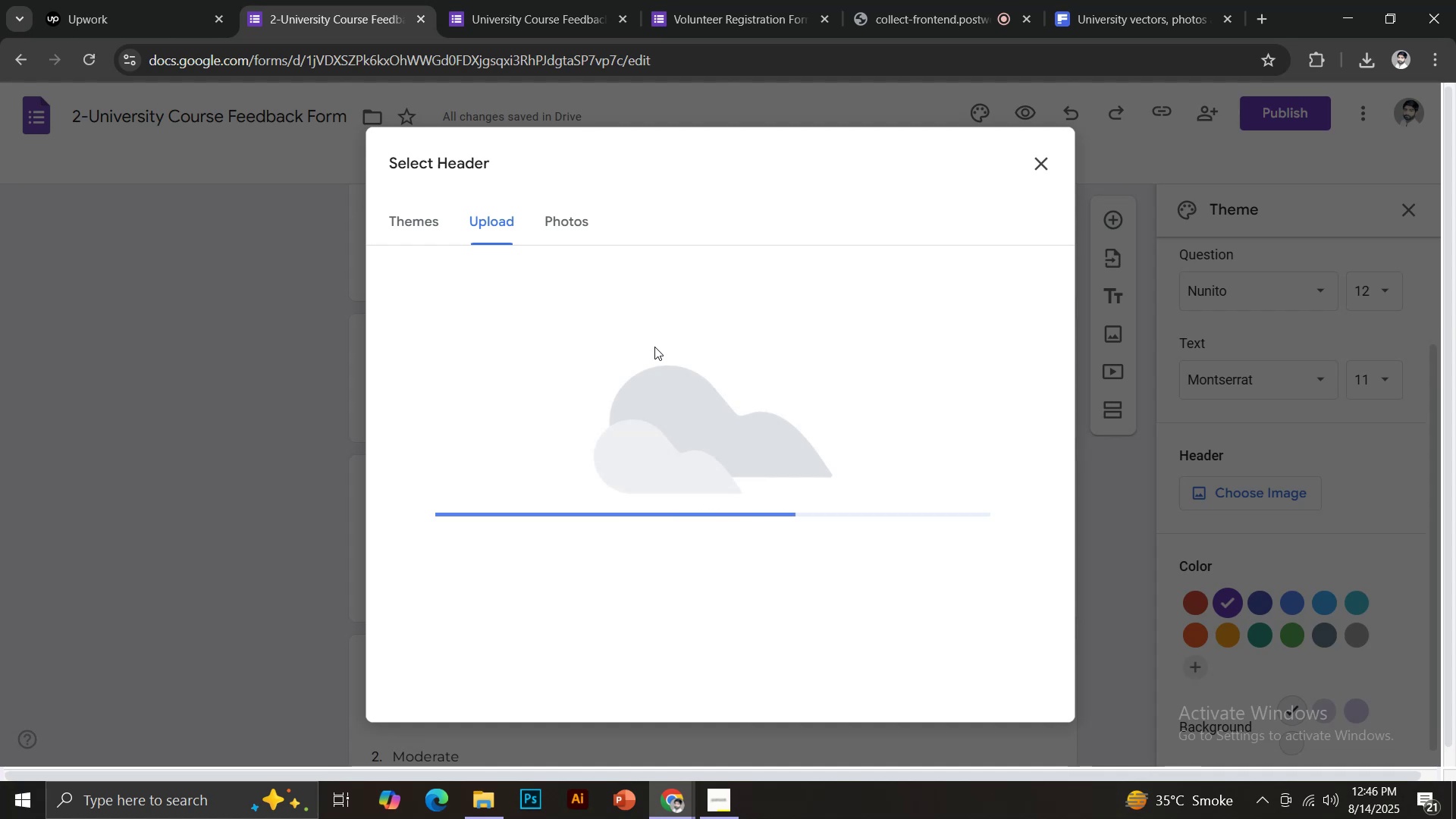 
left_click([510, 500])
 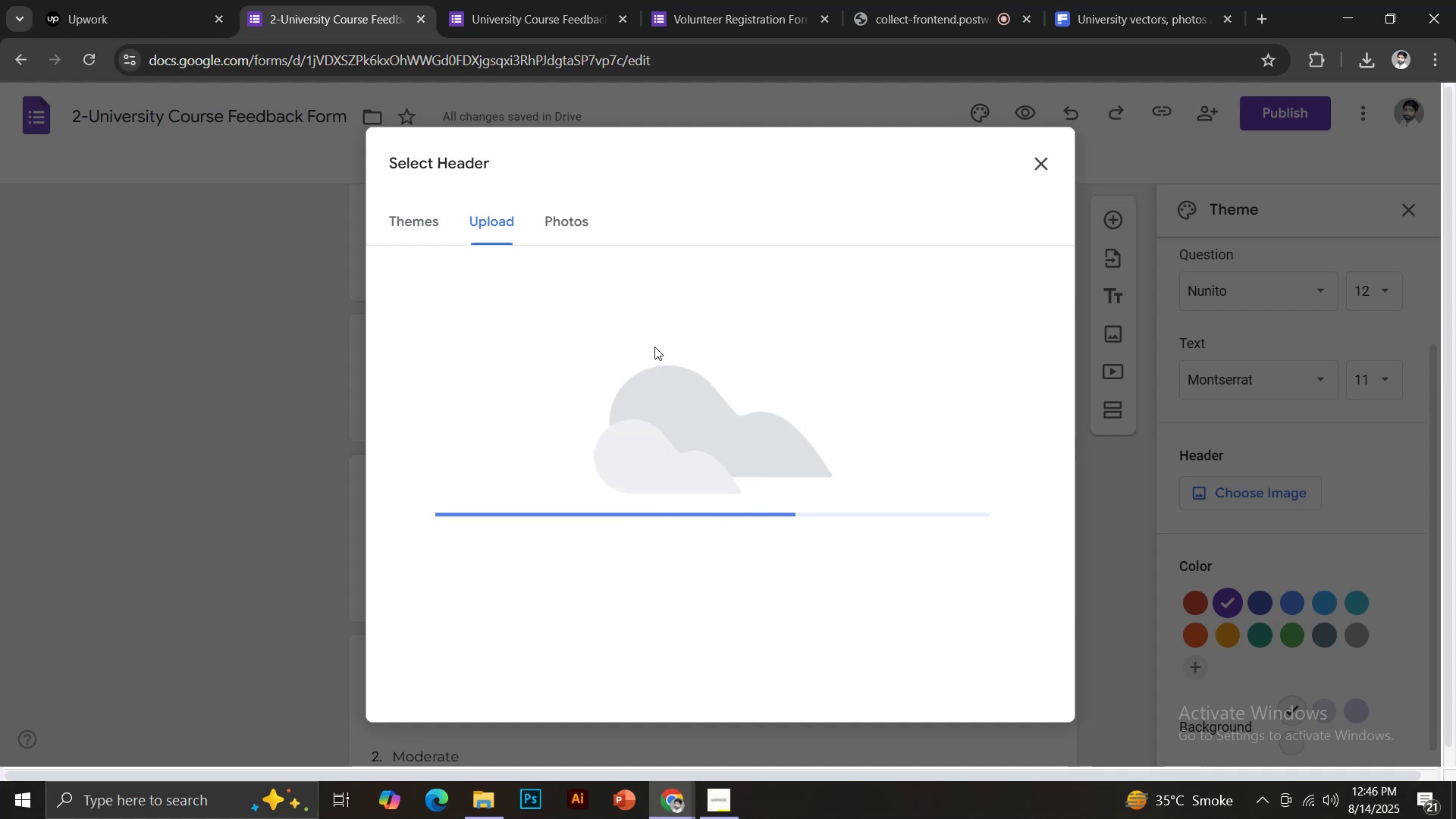 
left_click([485, 542])
 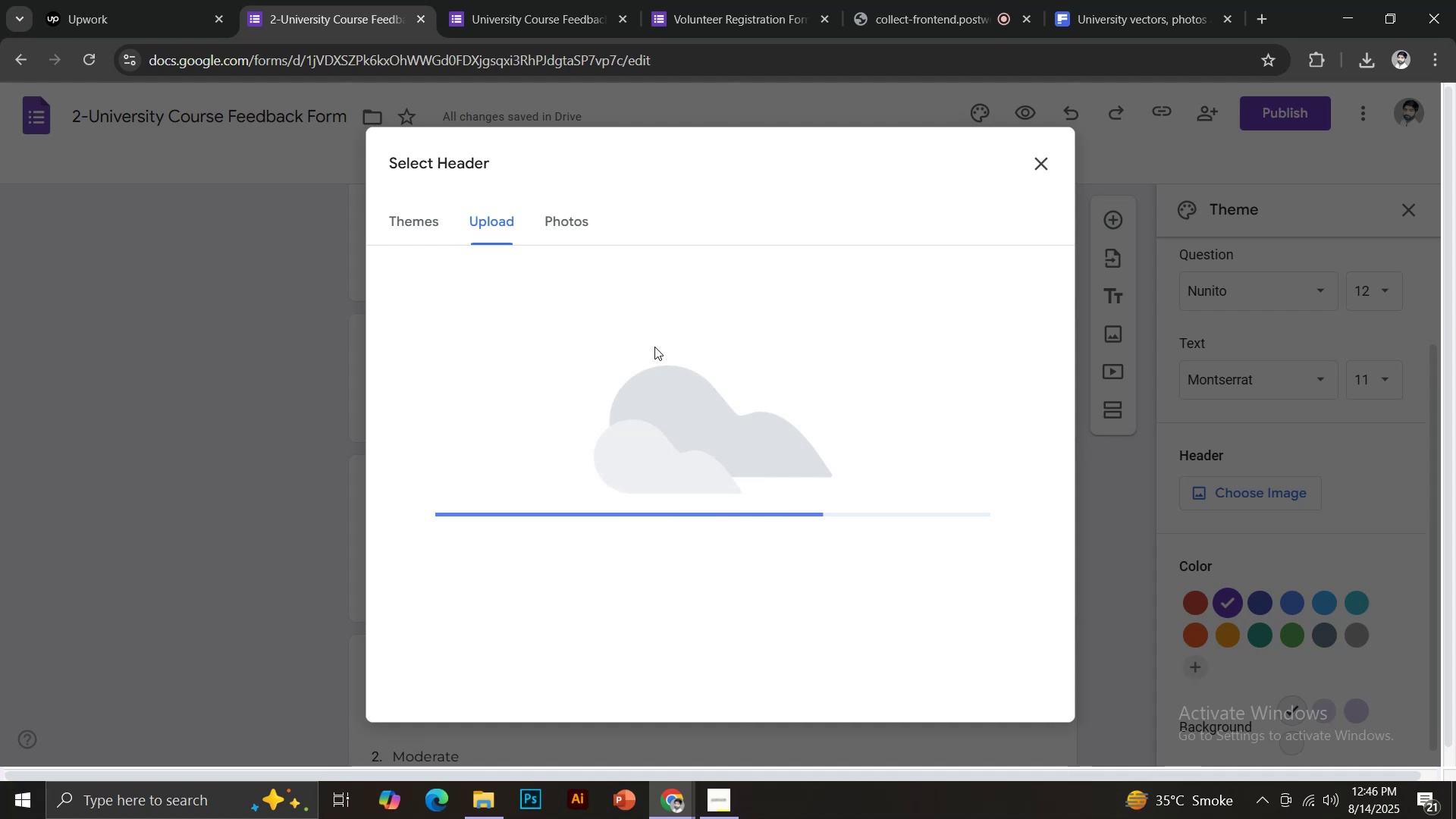 
left_click([430, 503])
 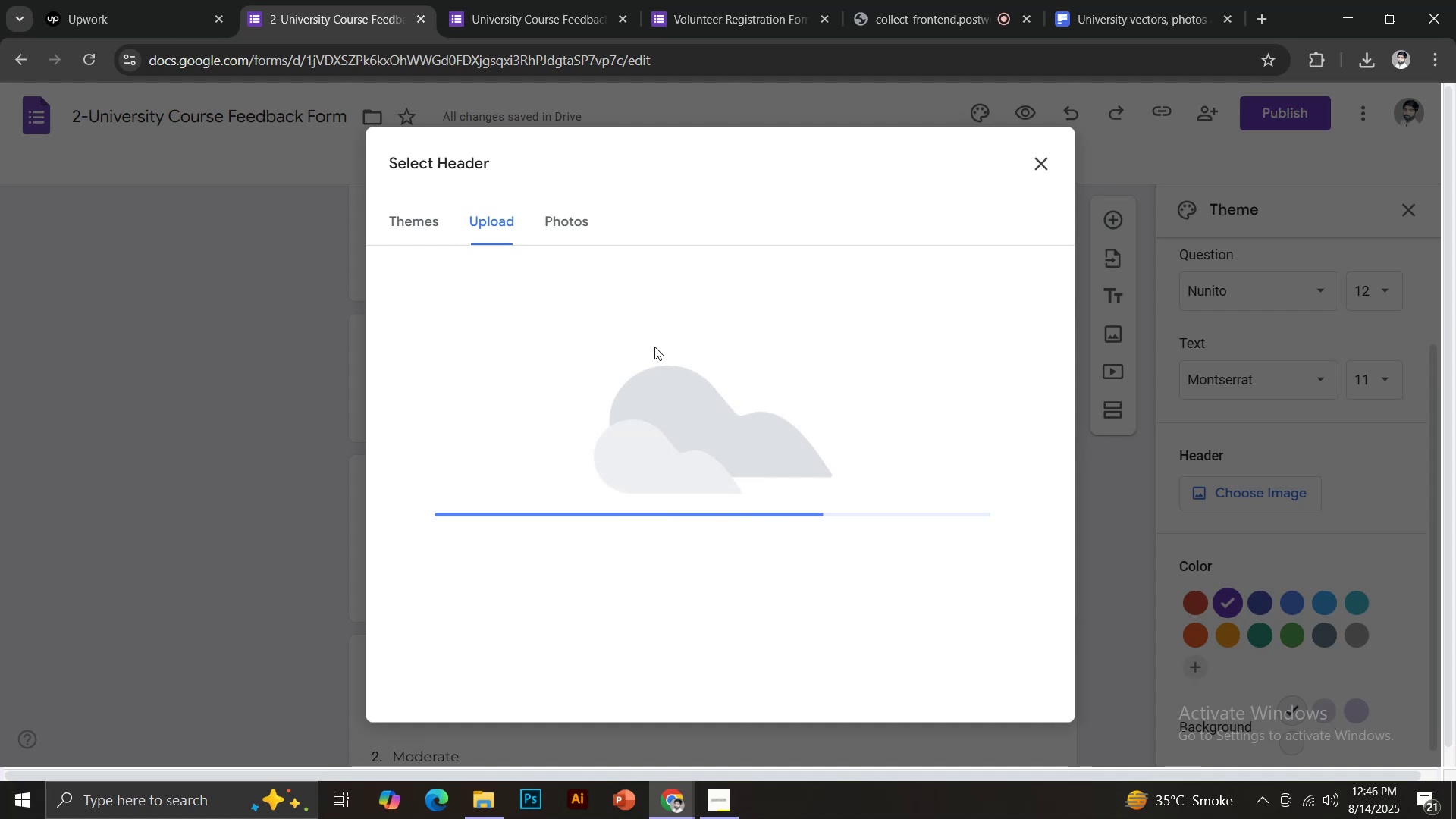 
left_click([430, 503])
 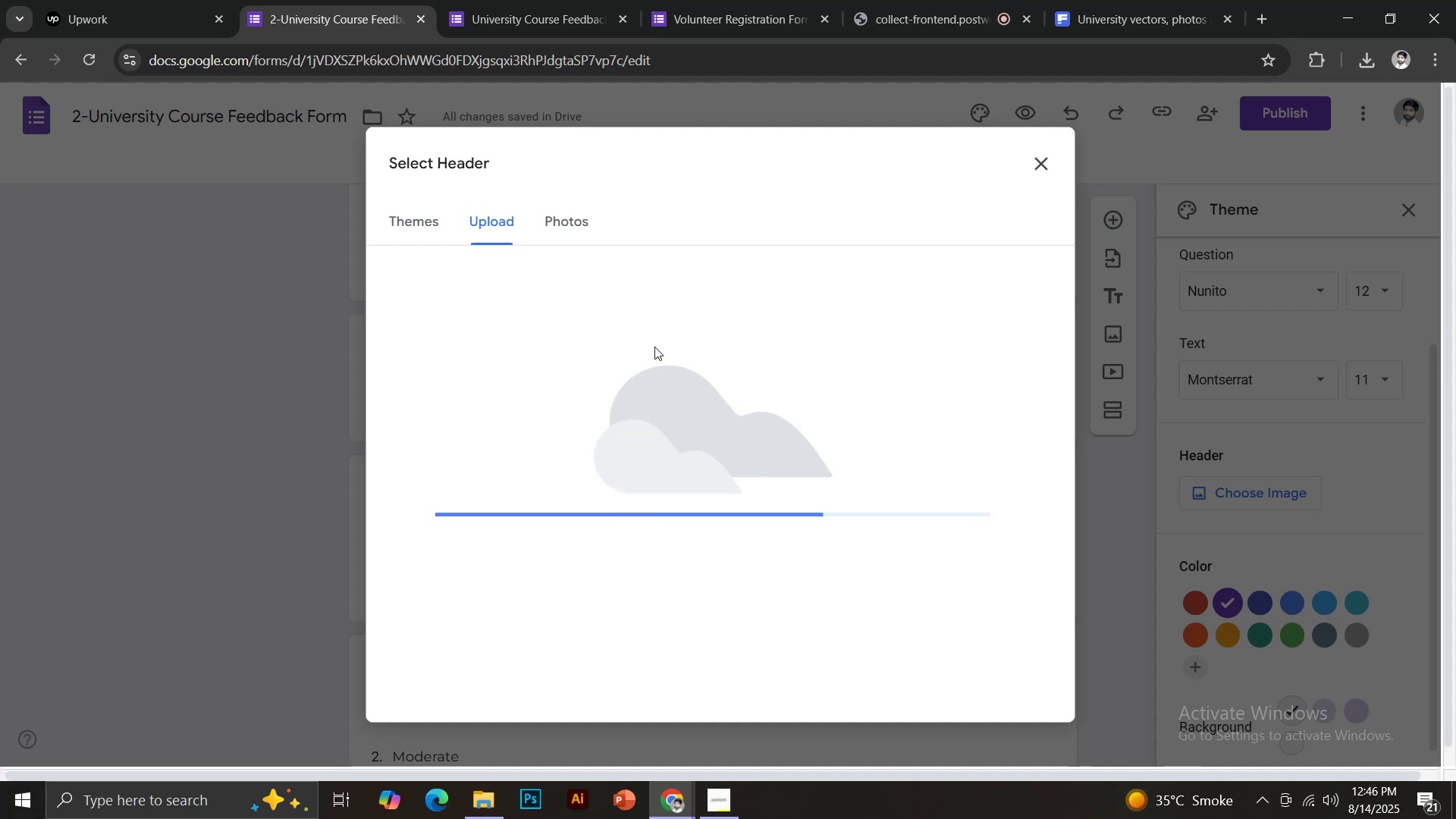 
scroll: coordinate [930, 595], scroll_direction: down, amount: 2.0
 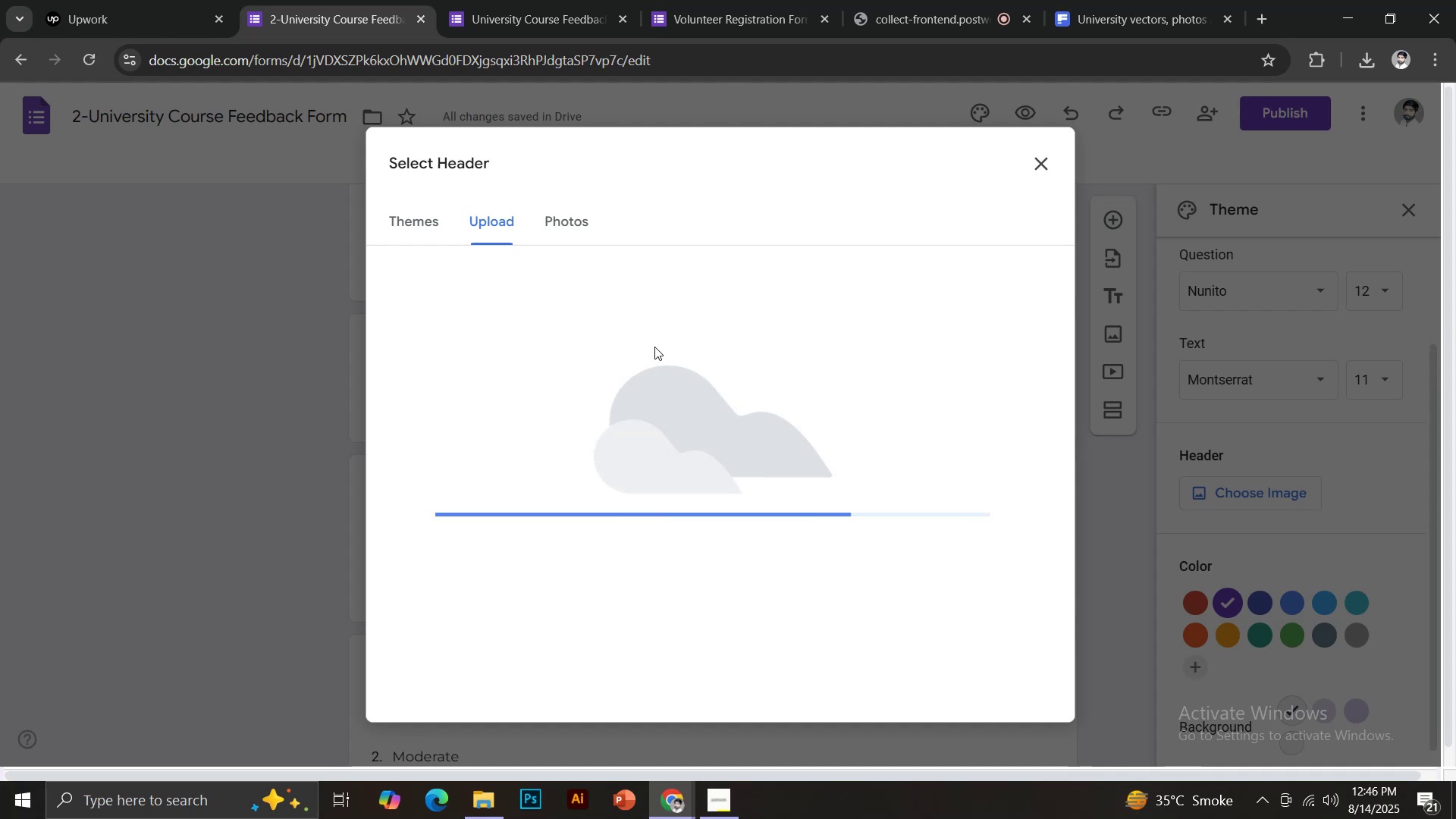 
left_click([1126, 449])
 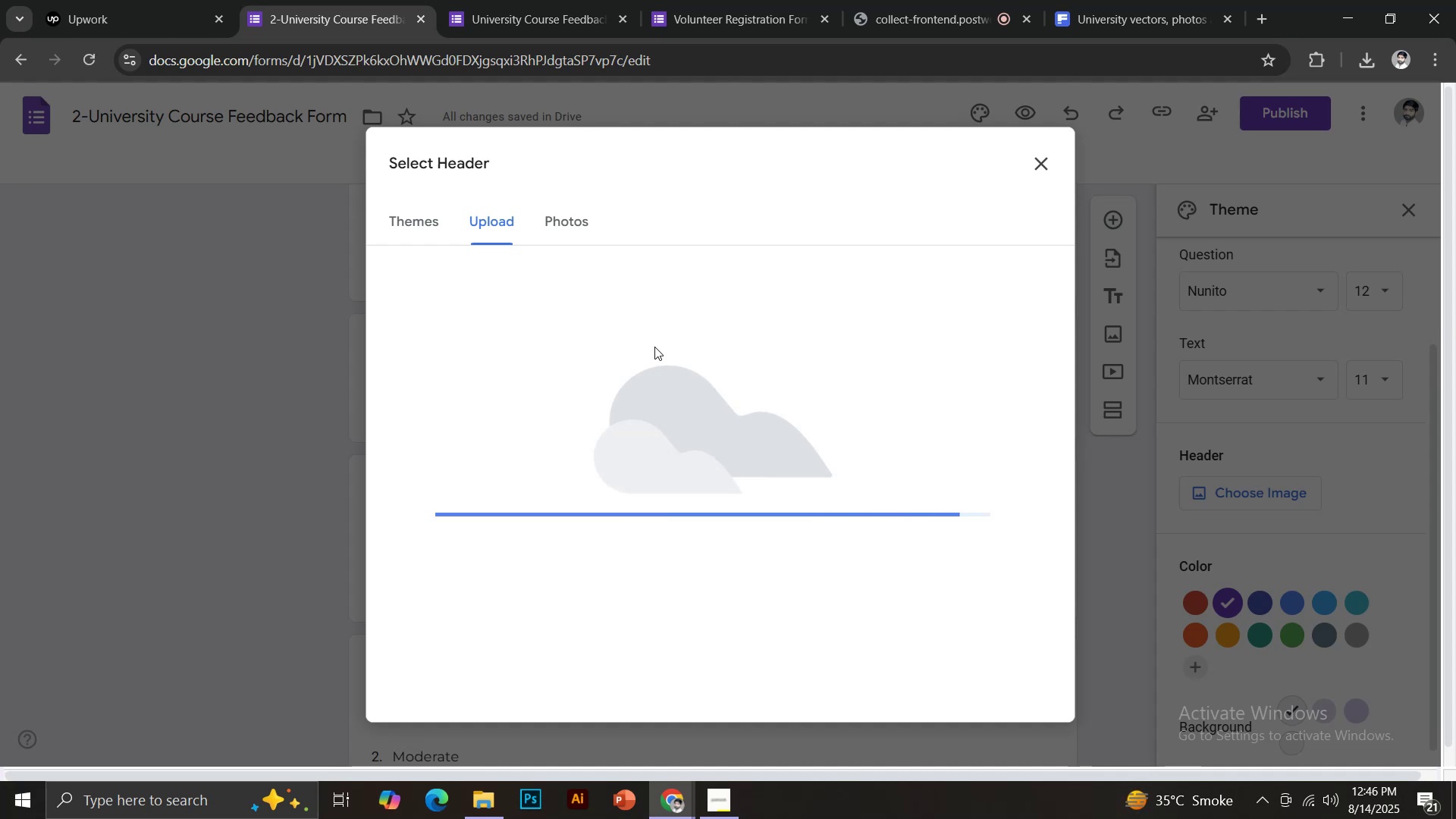 
type(Were course materials helpful?)
 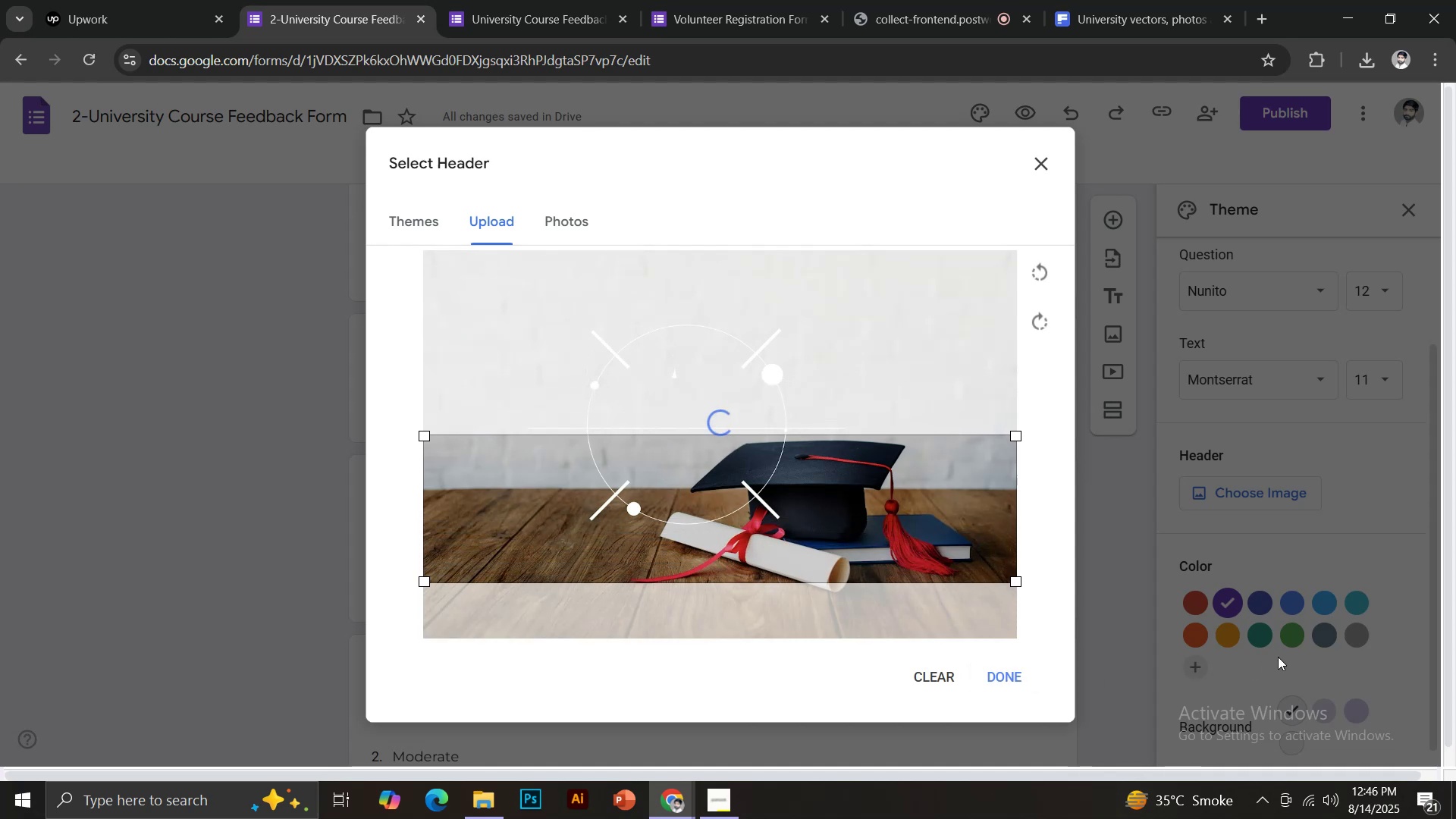 
scroll: coordinate [771, 596], scroll_direction: down, amount: 1.0
 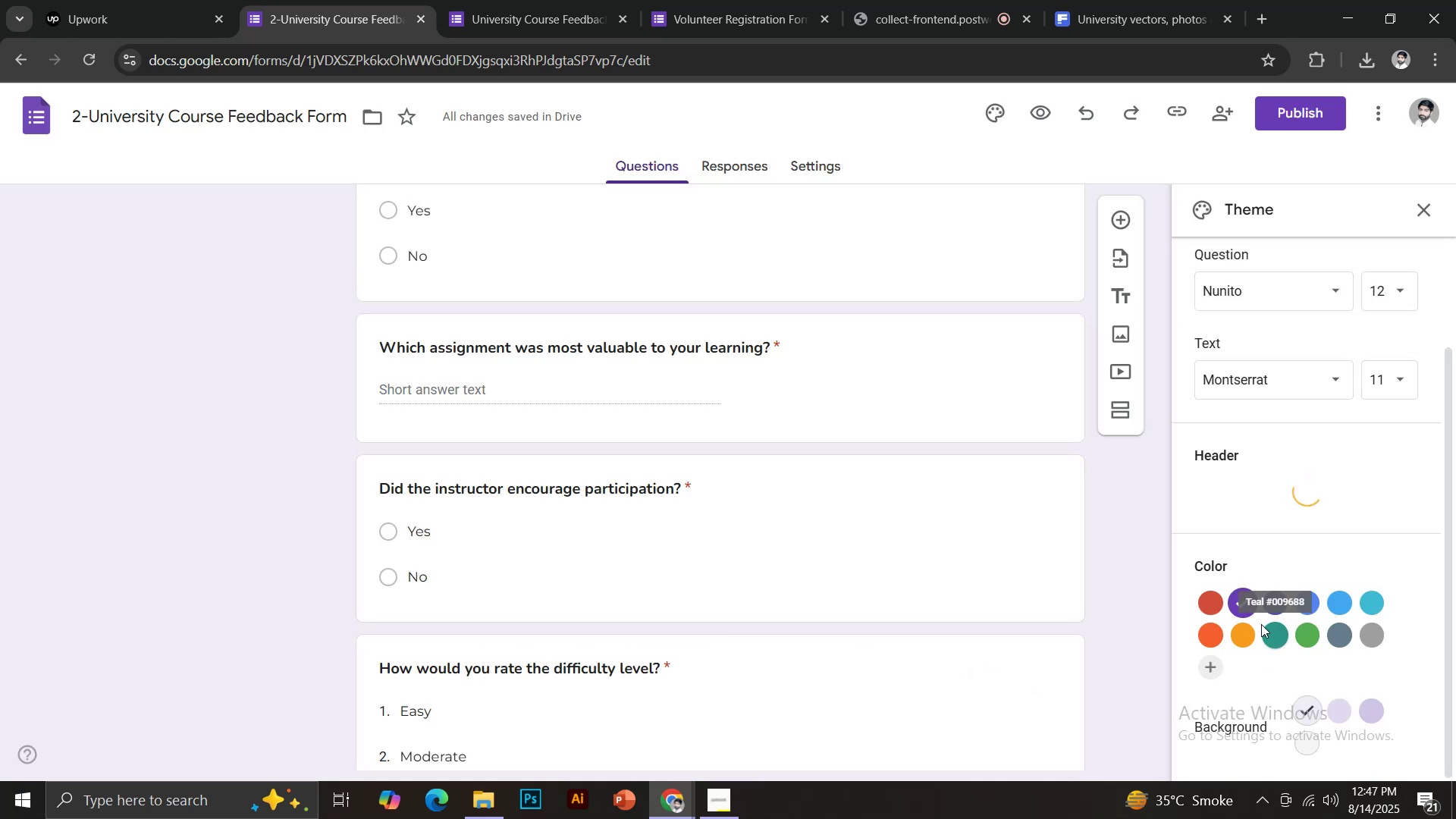 
wait(5.28)
 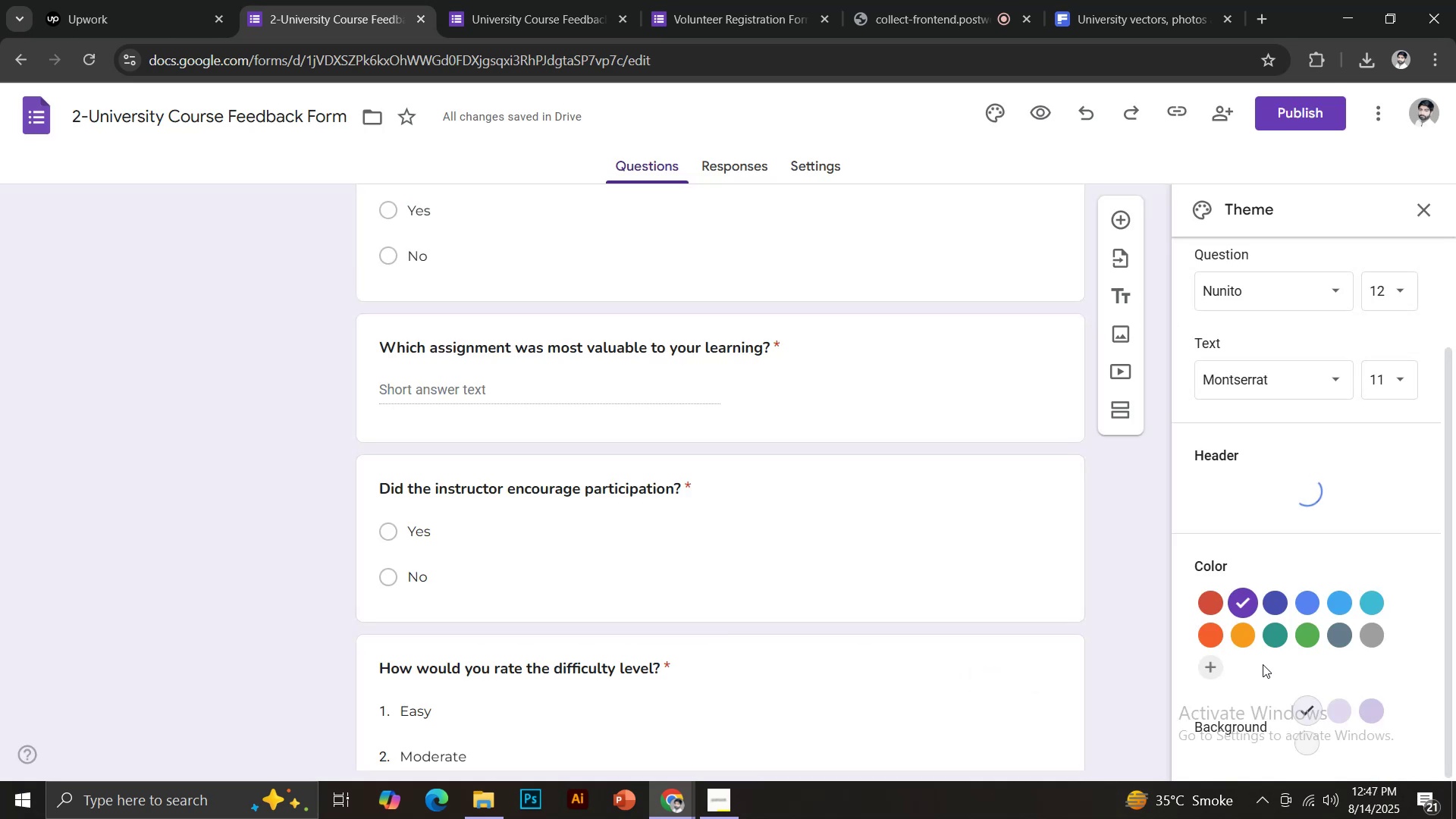 
left_click([415, 630])
 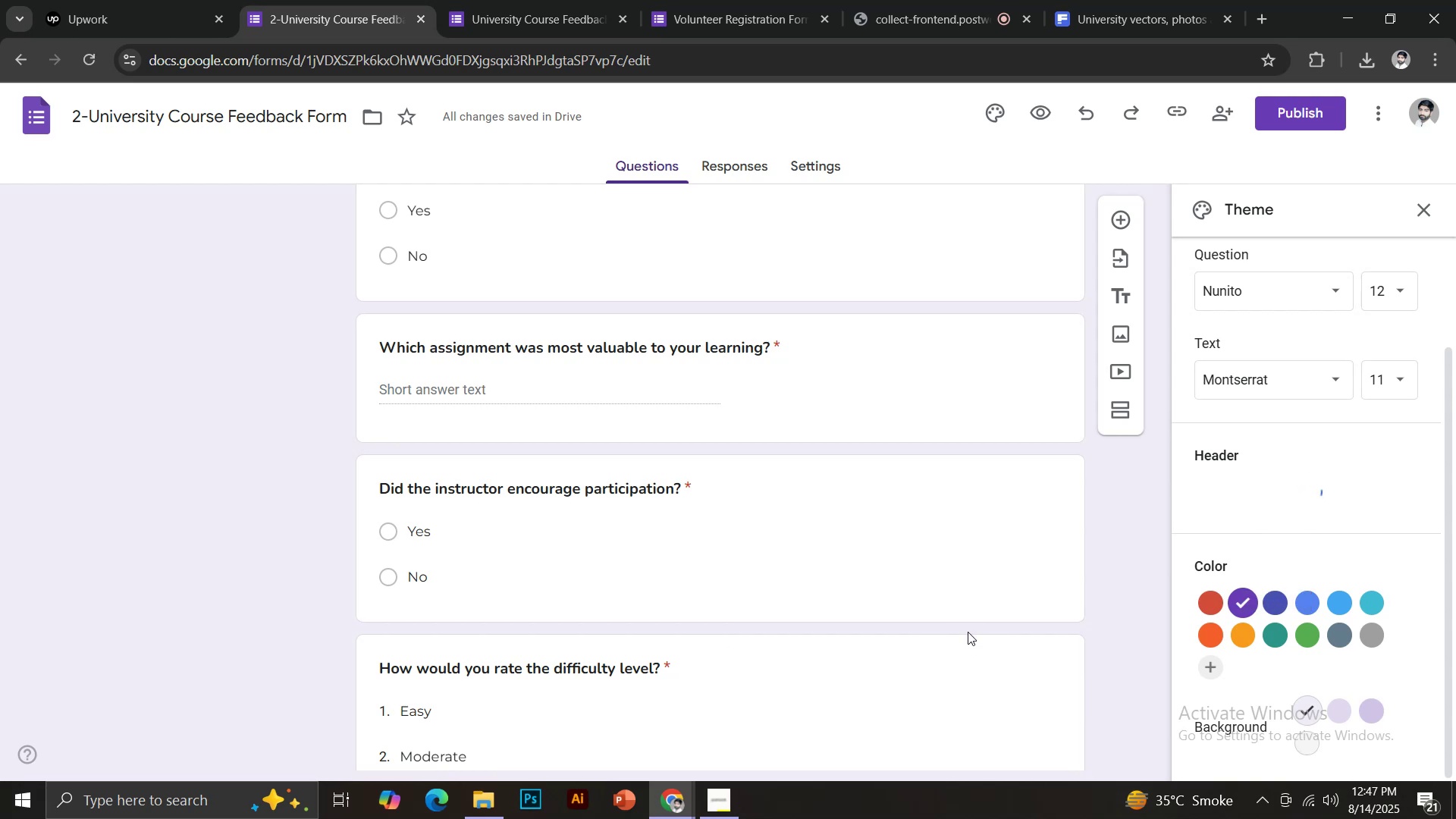 
type(Yes)
 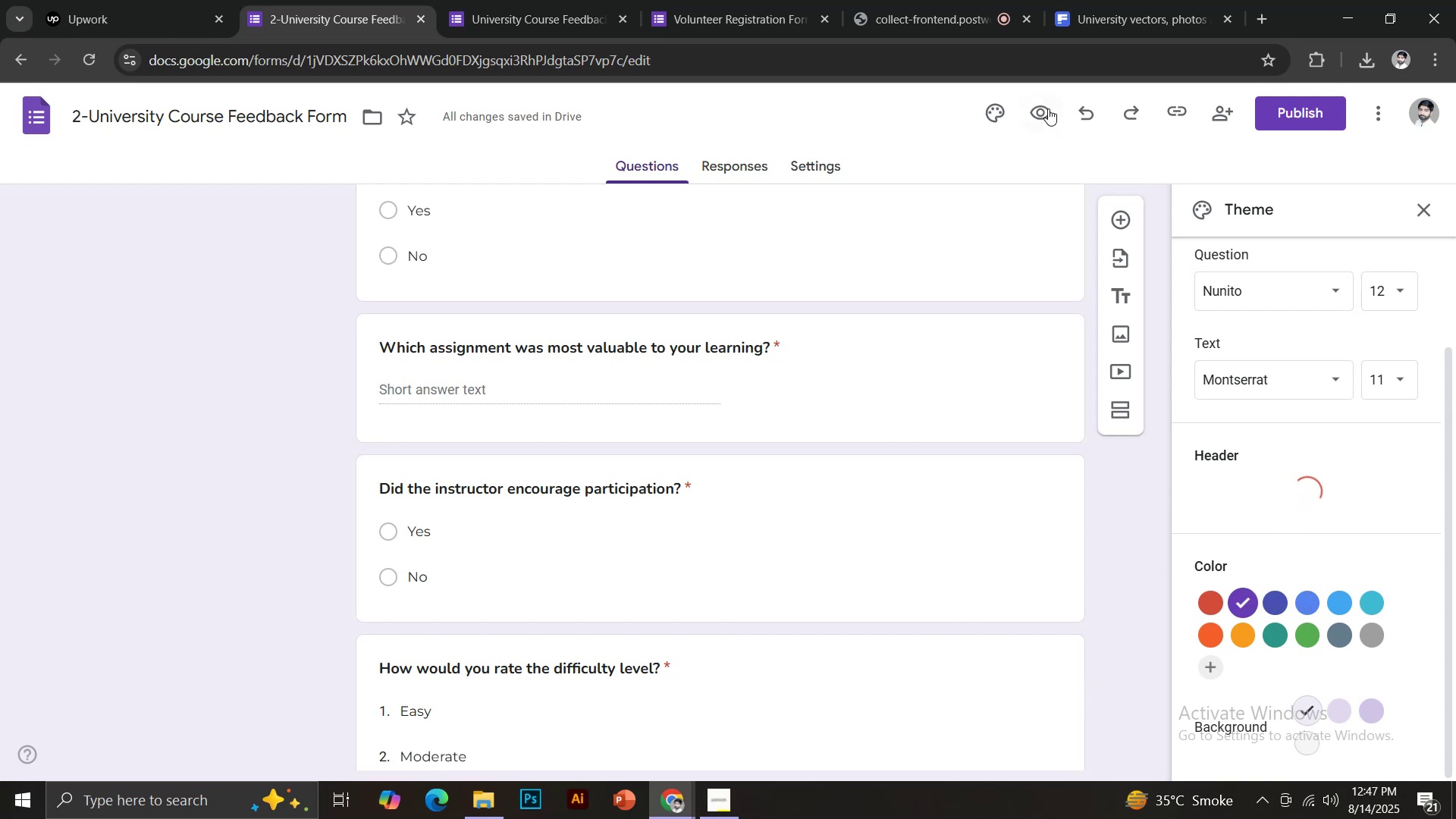 
key(Enter)
 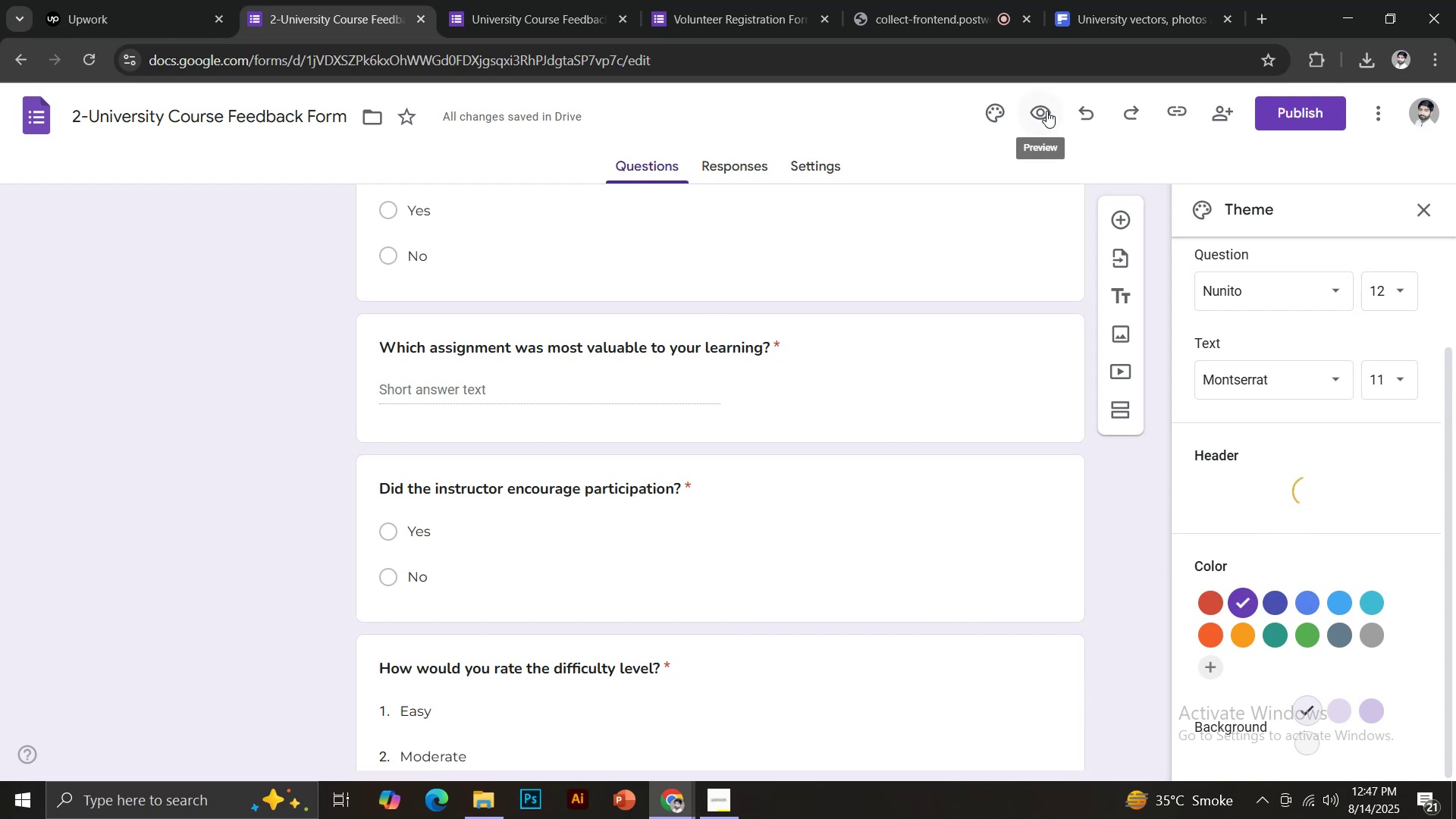 
key(CapsLock)
 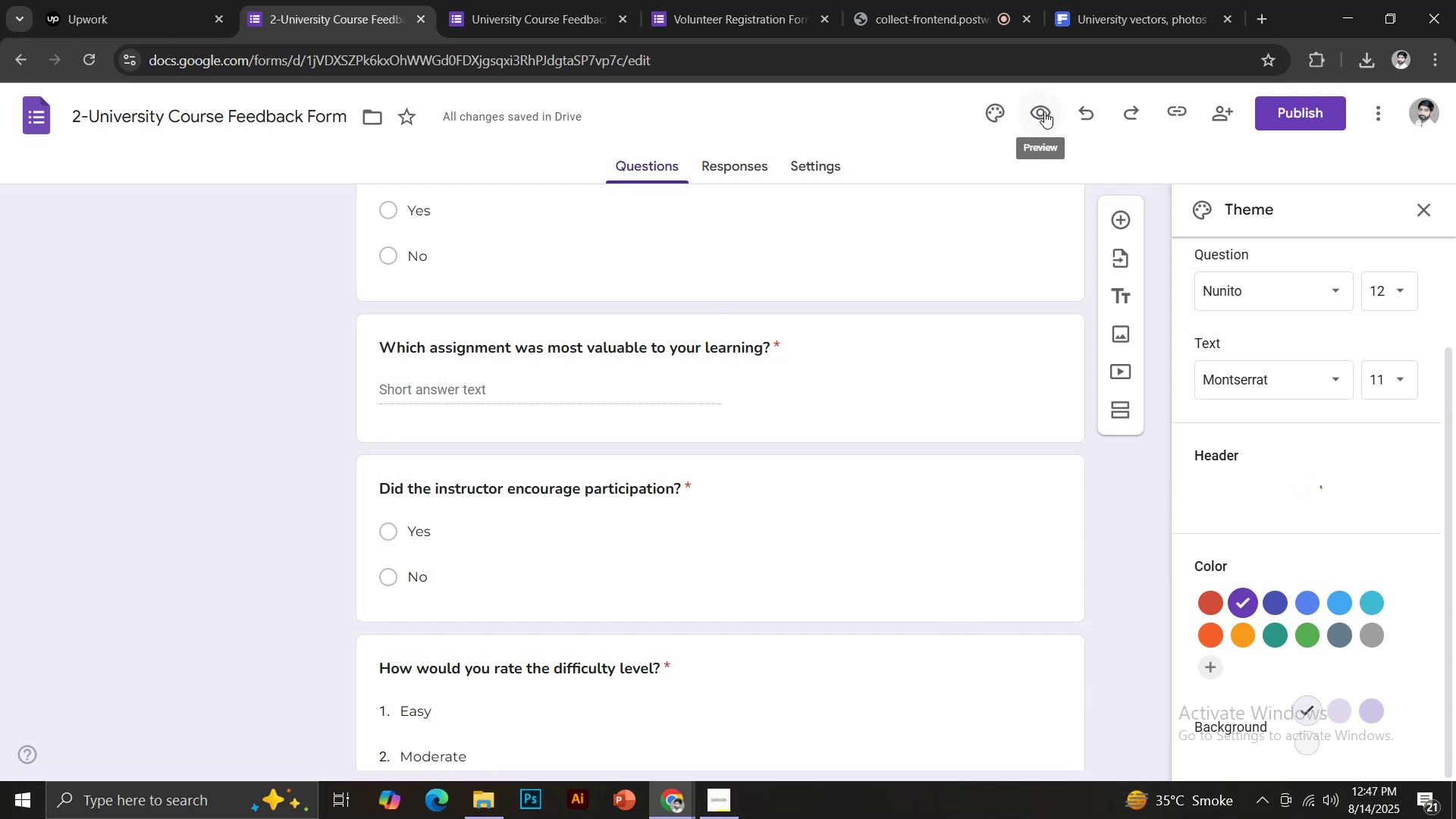 
key(N)
 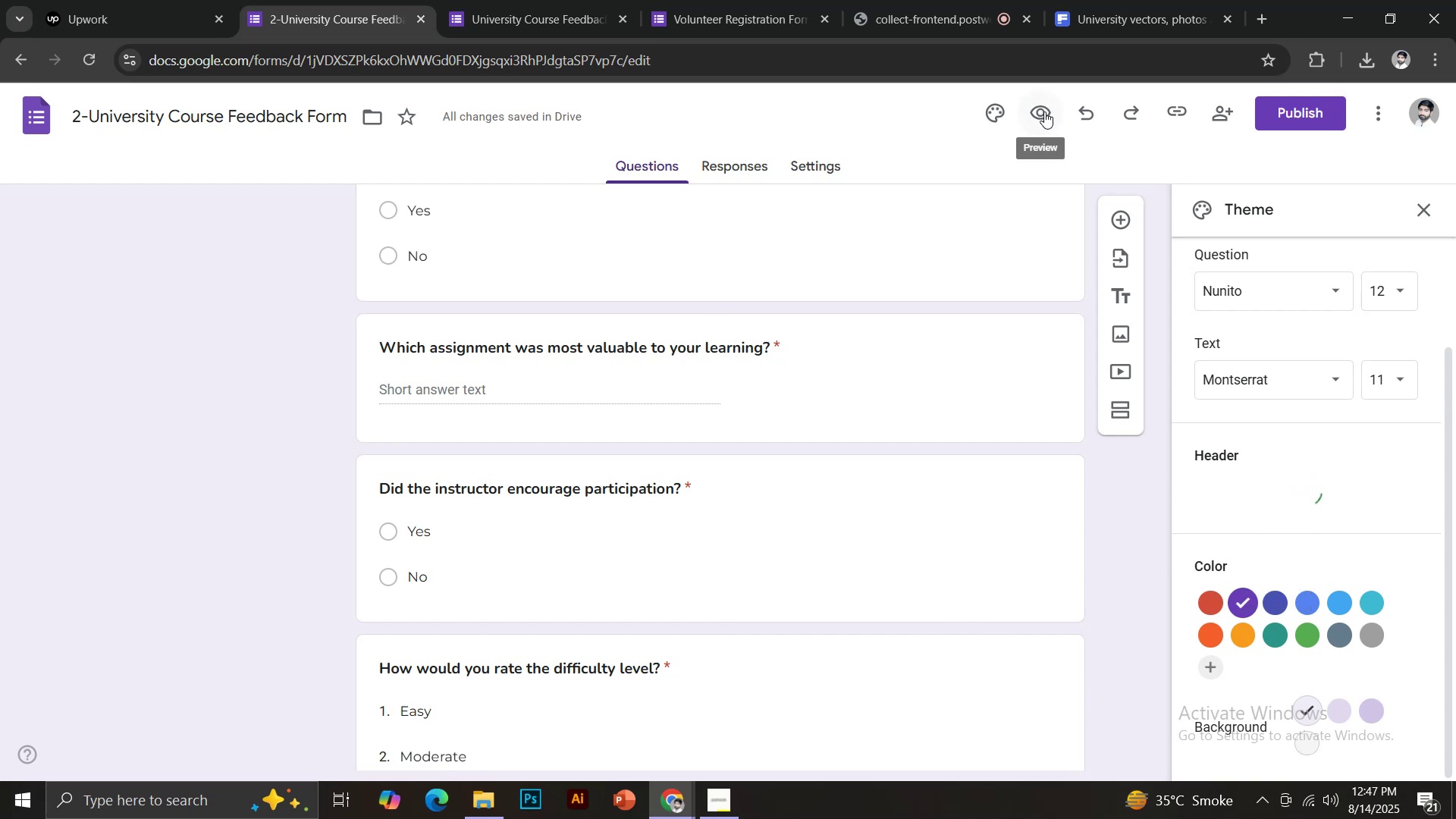 
key(CapsLock)
 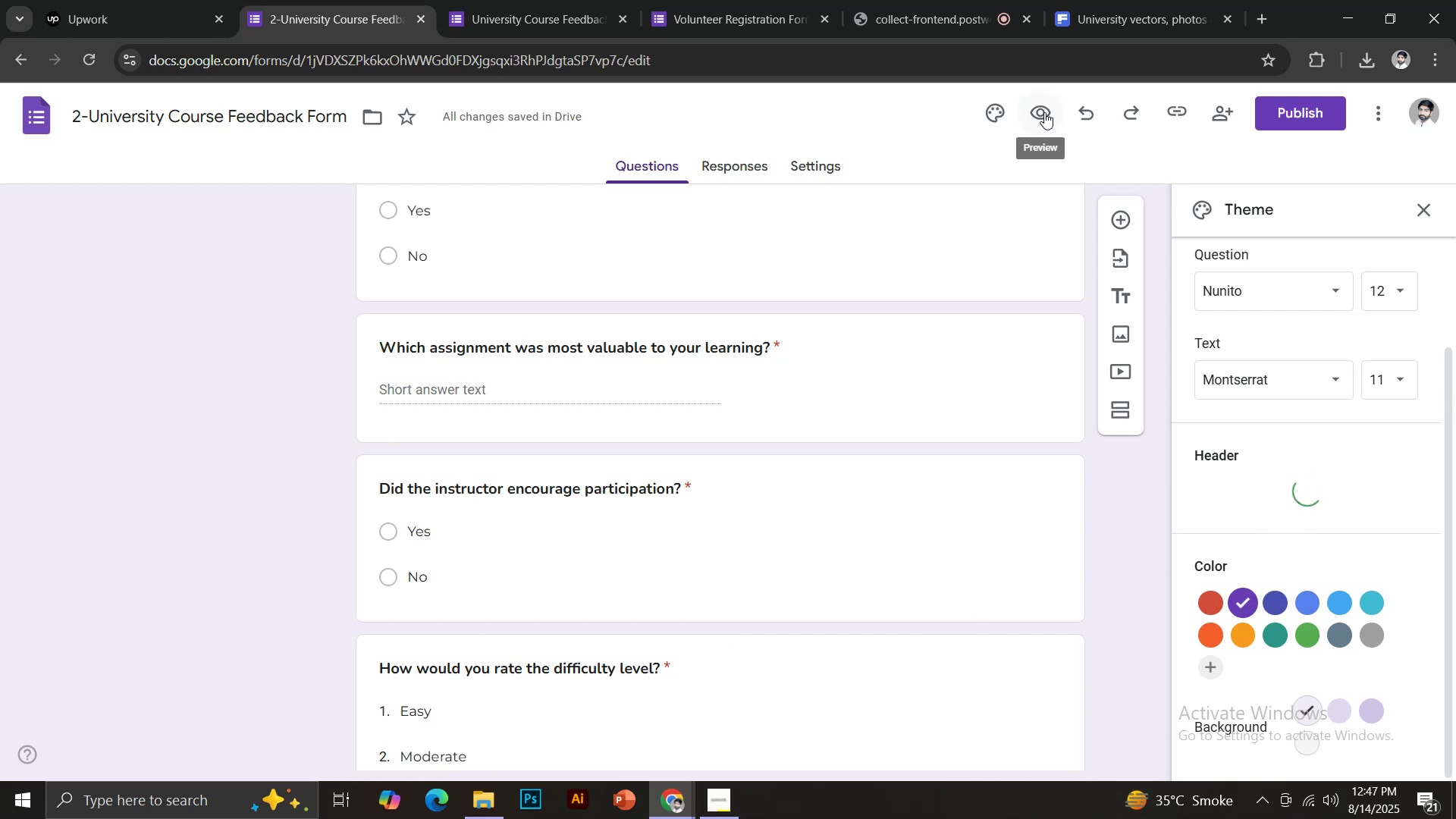 
key(O)
 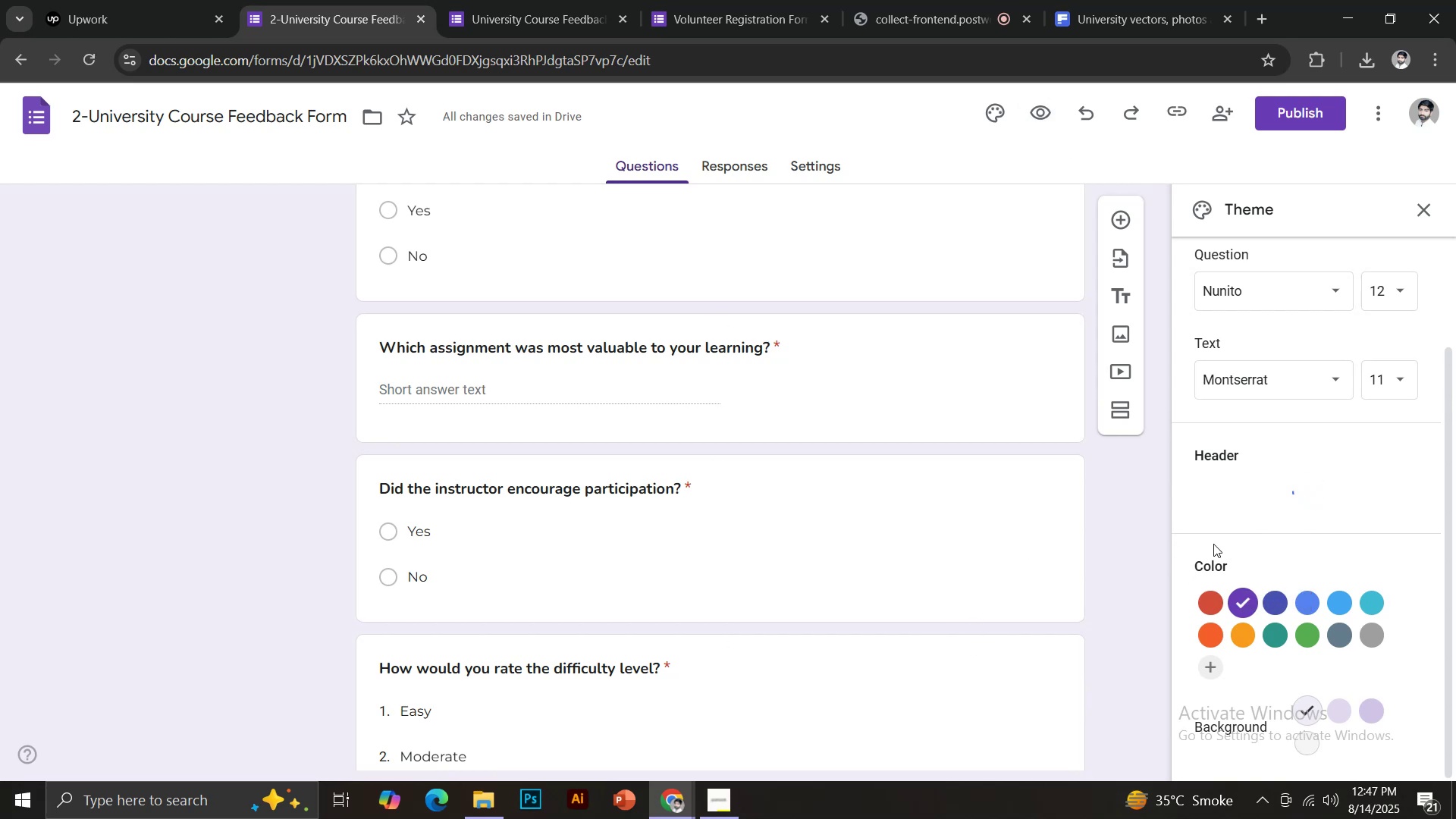 
scroll: coordinate [629, 580], scroll_direction: down, amount: 2.0
 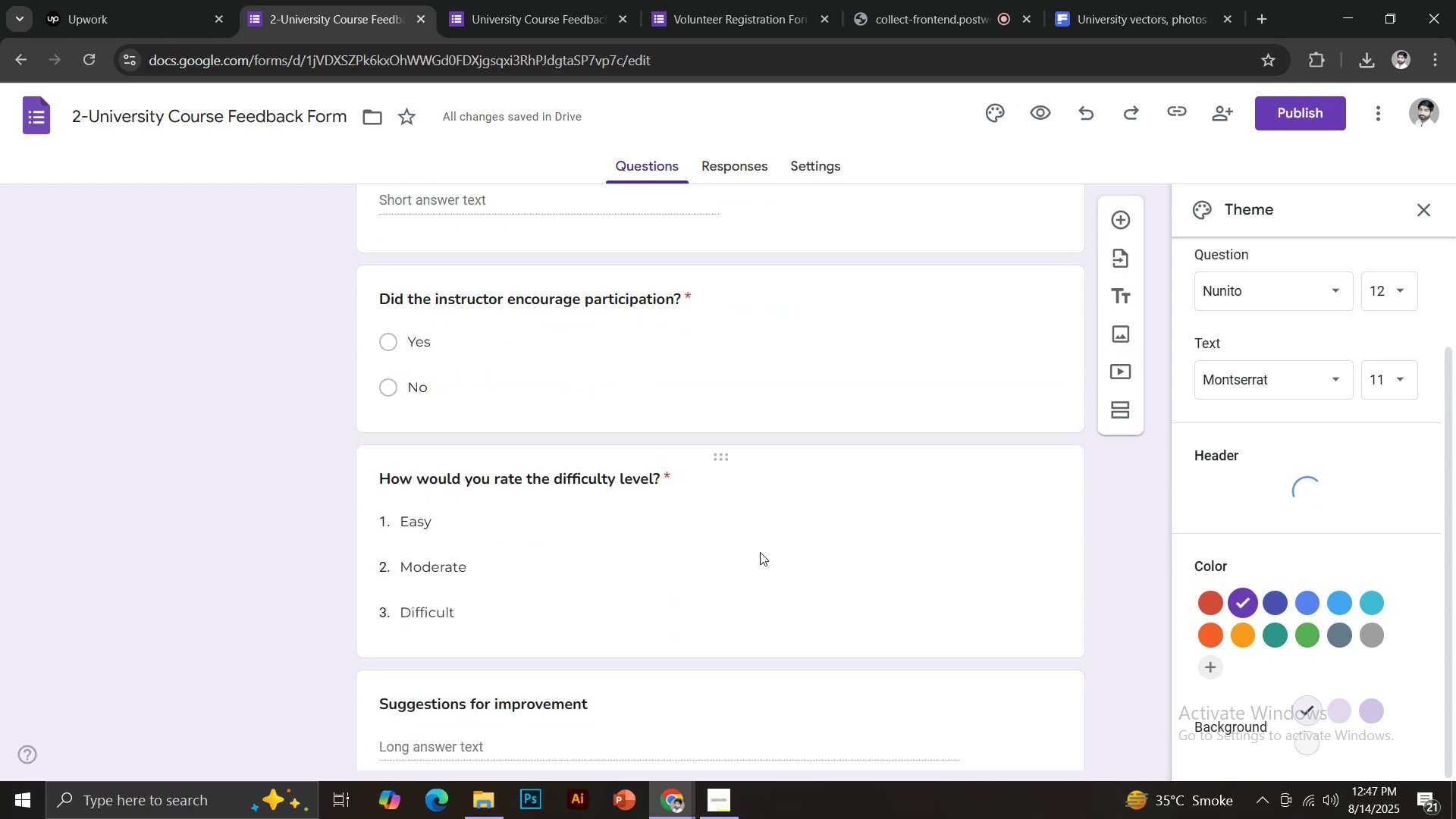 
left_click([993, 679])
 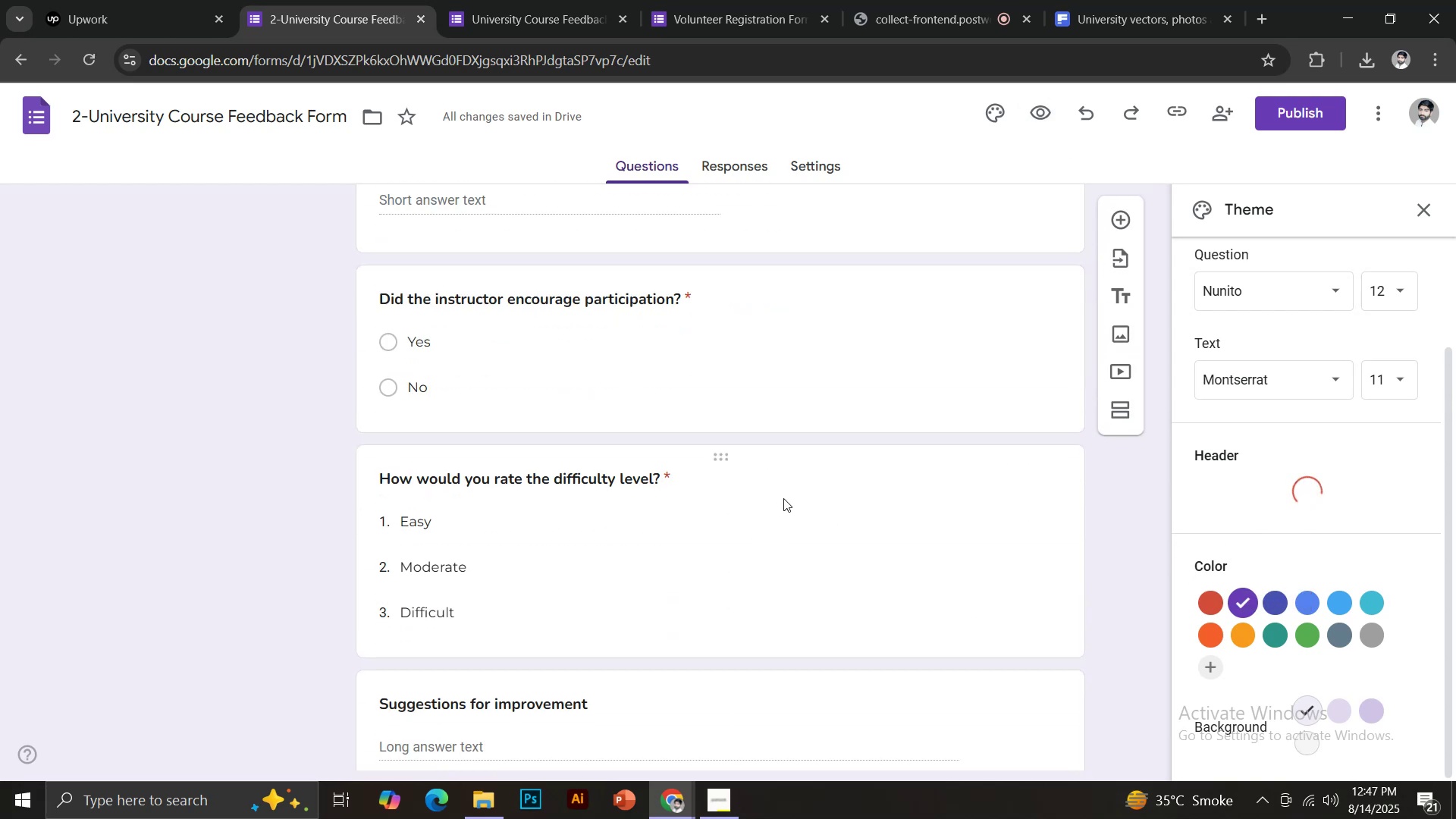 
left_click([1134, 387])
 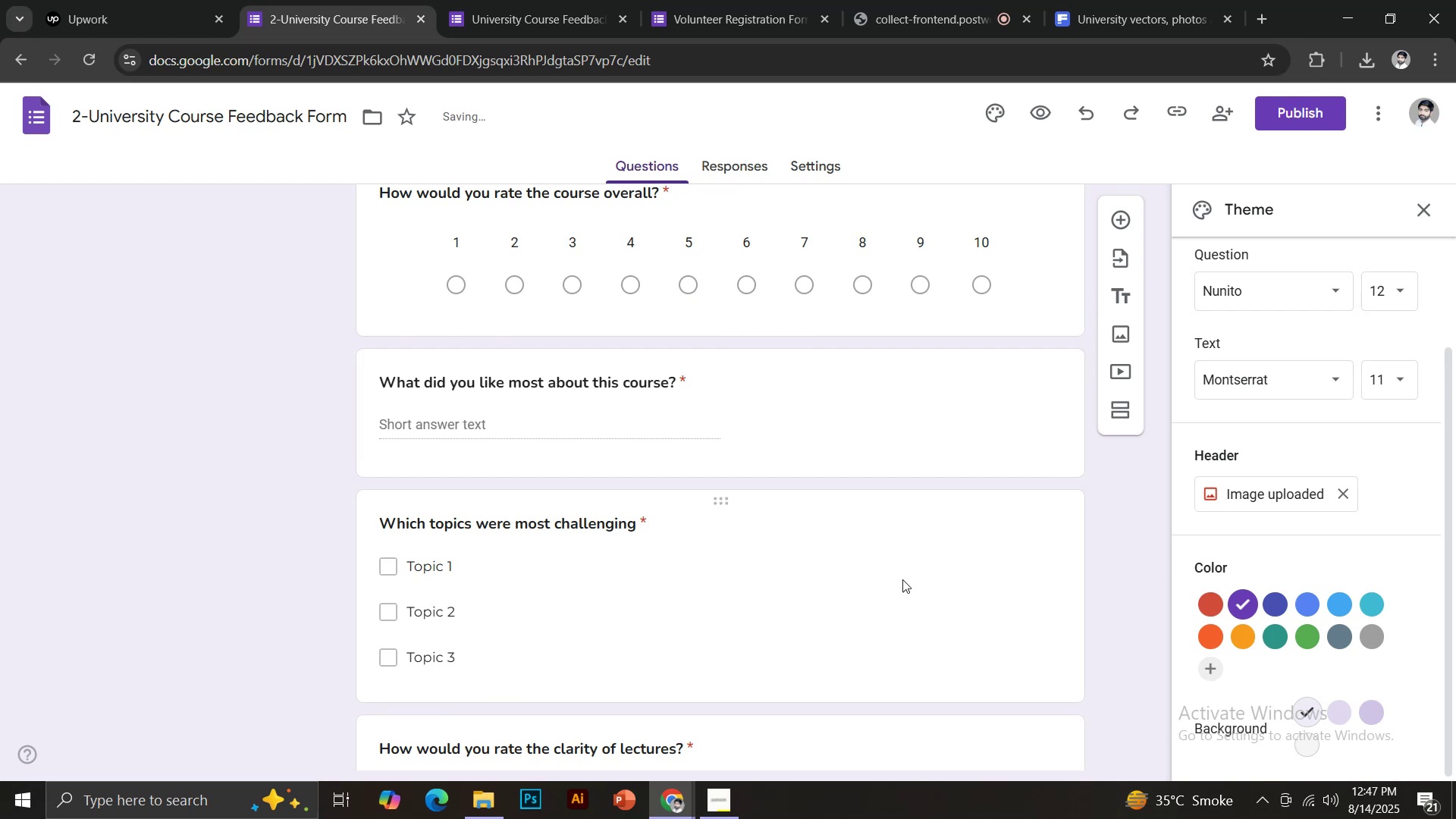 
type(Which assignment was most valuable?)
 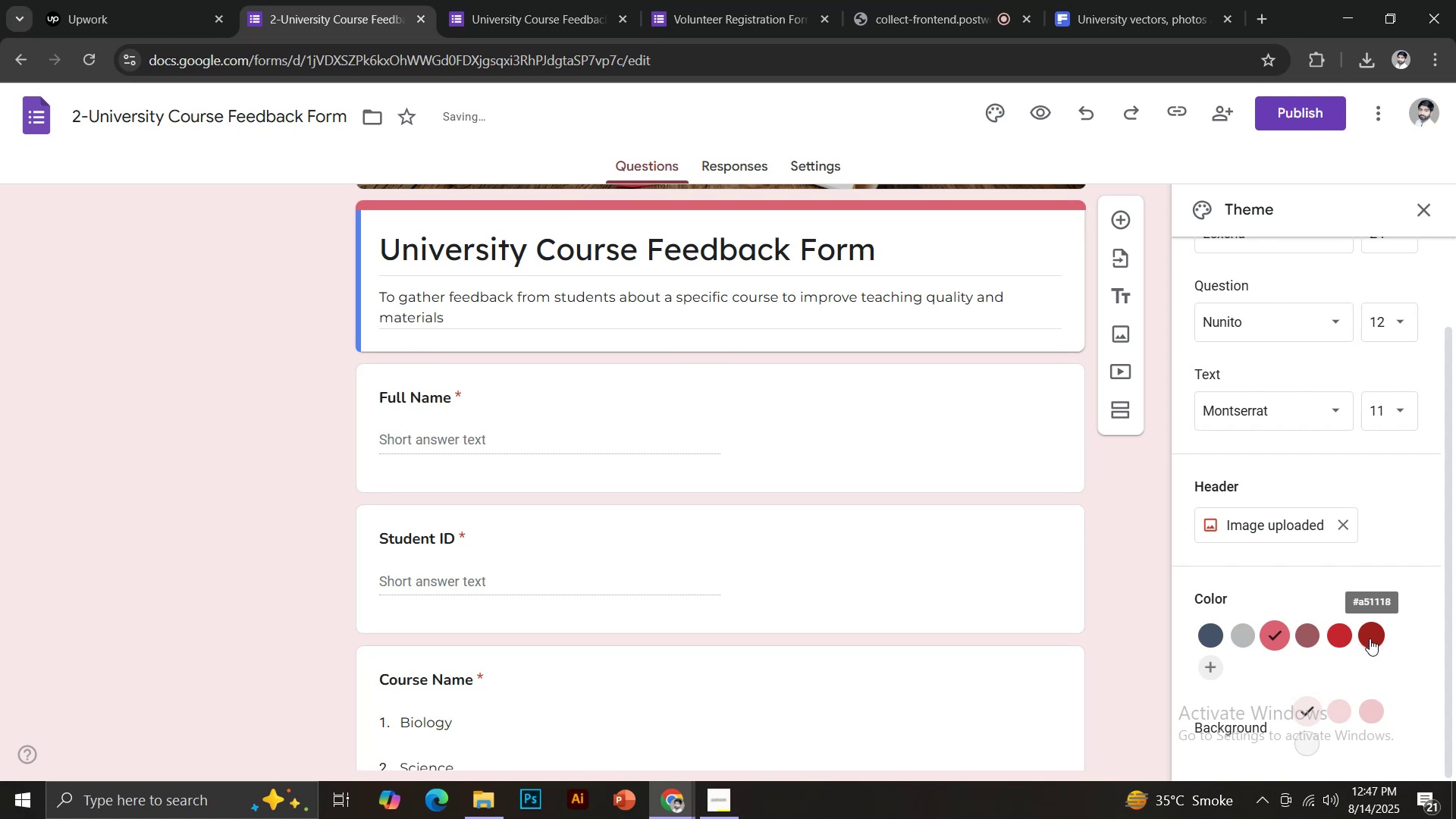 
key(Backspace)
type( to your learning?)
 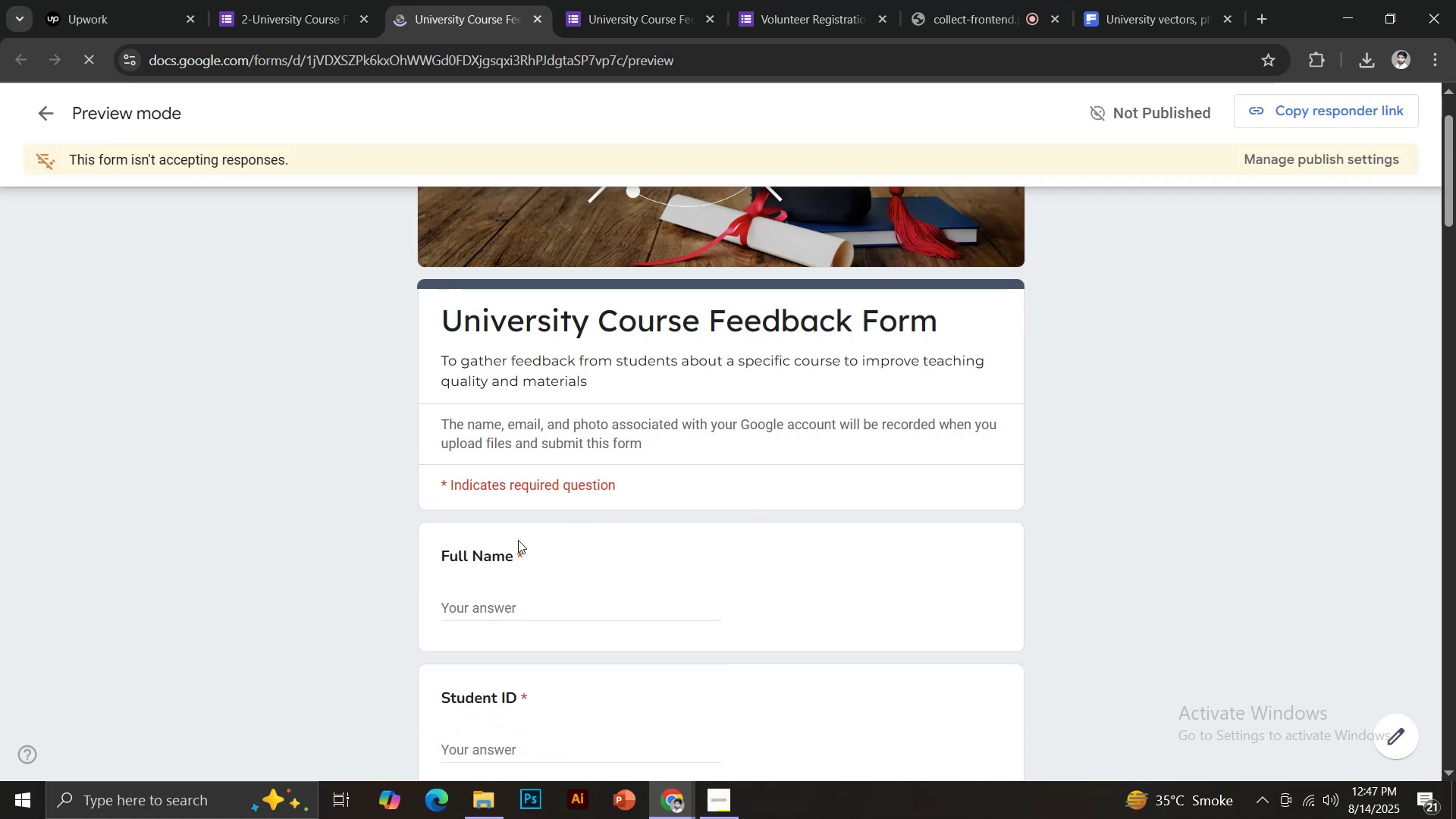 
scroll: coordinate [515, 603], scroll_direction: down, amount: 1.0
 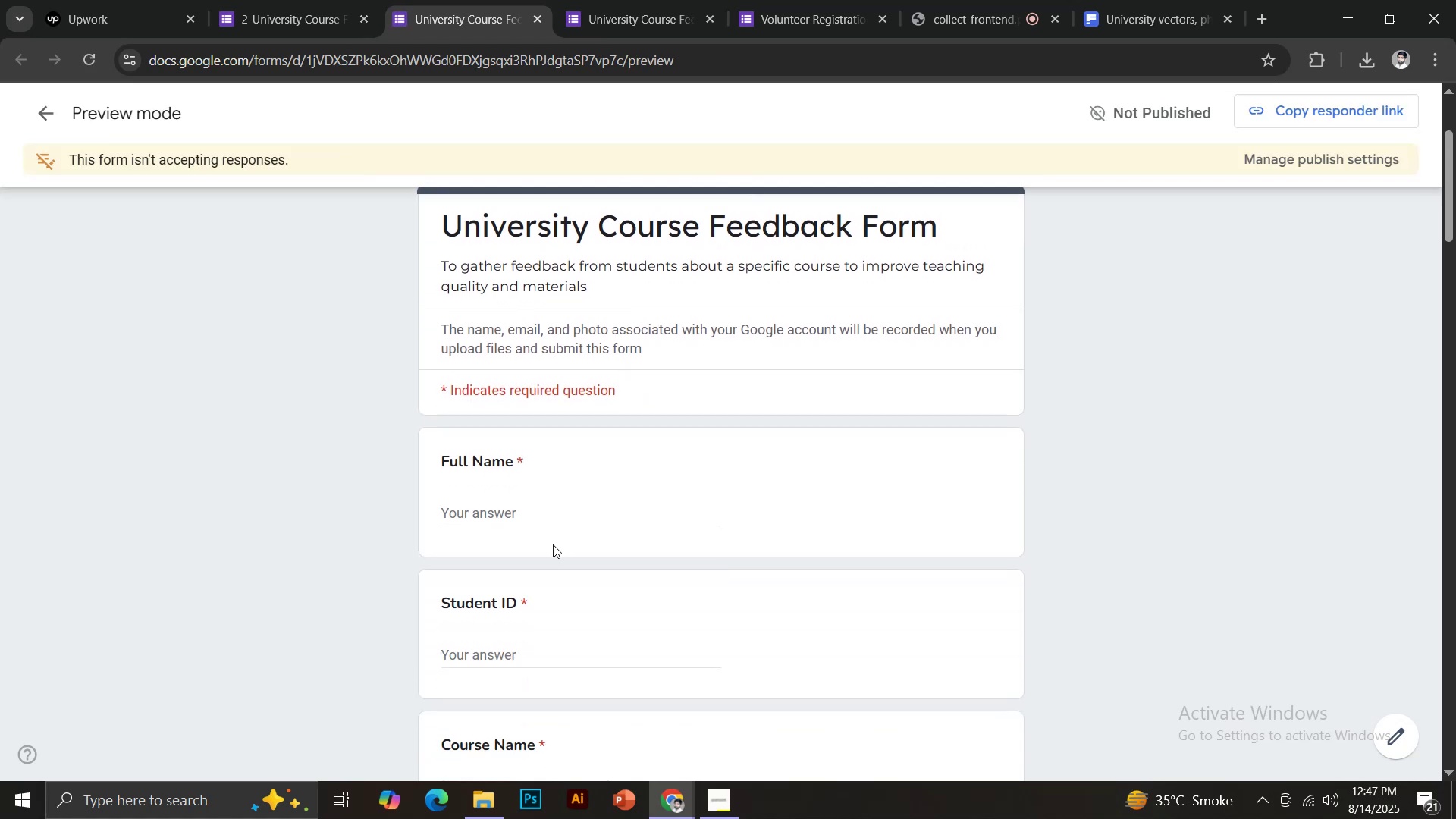 
left_click([458, 623])
 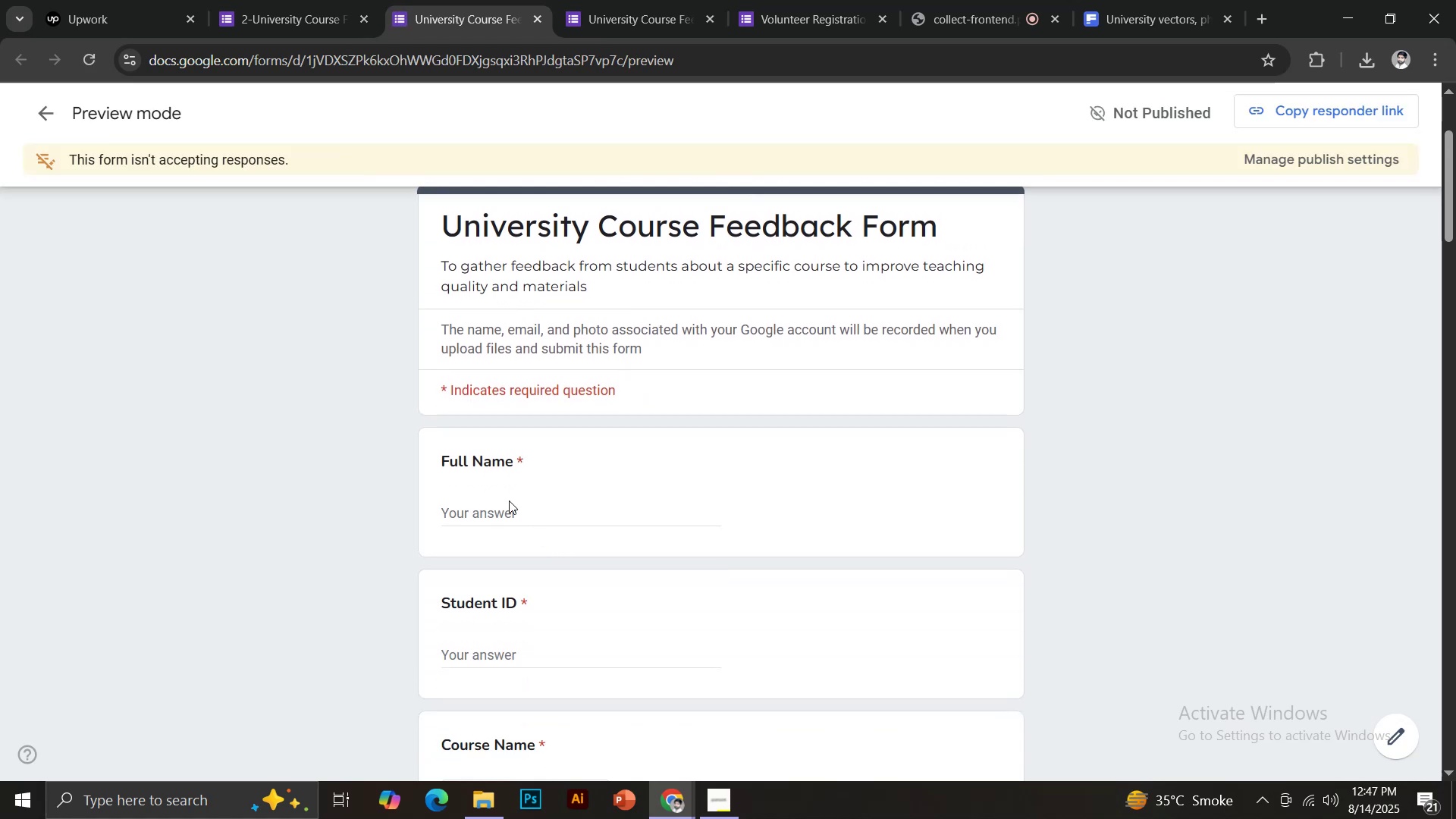 
left_click([451, 634])
 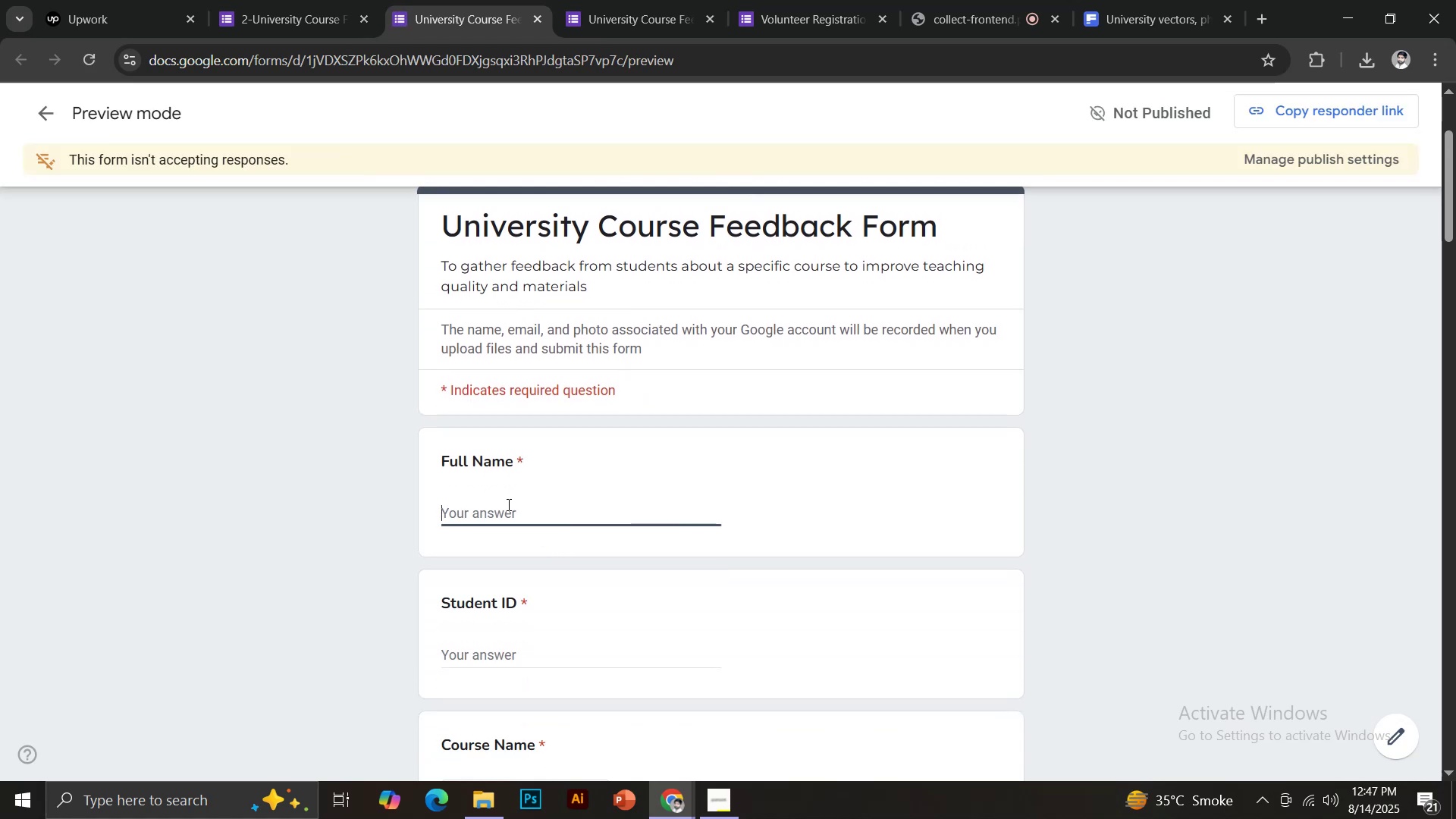 
left_click([449, 671])
 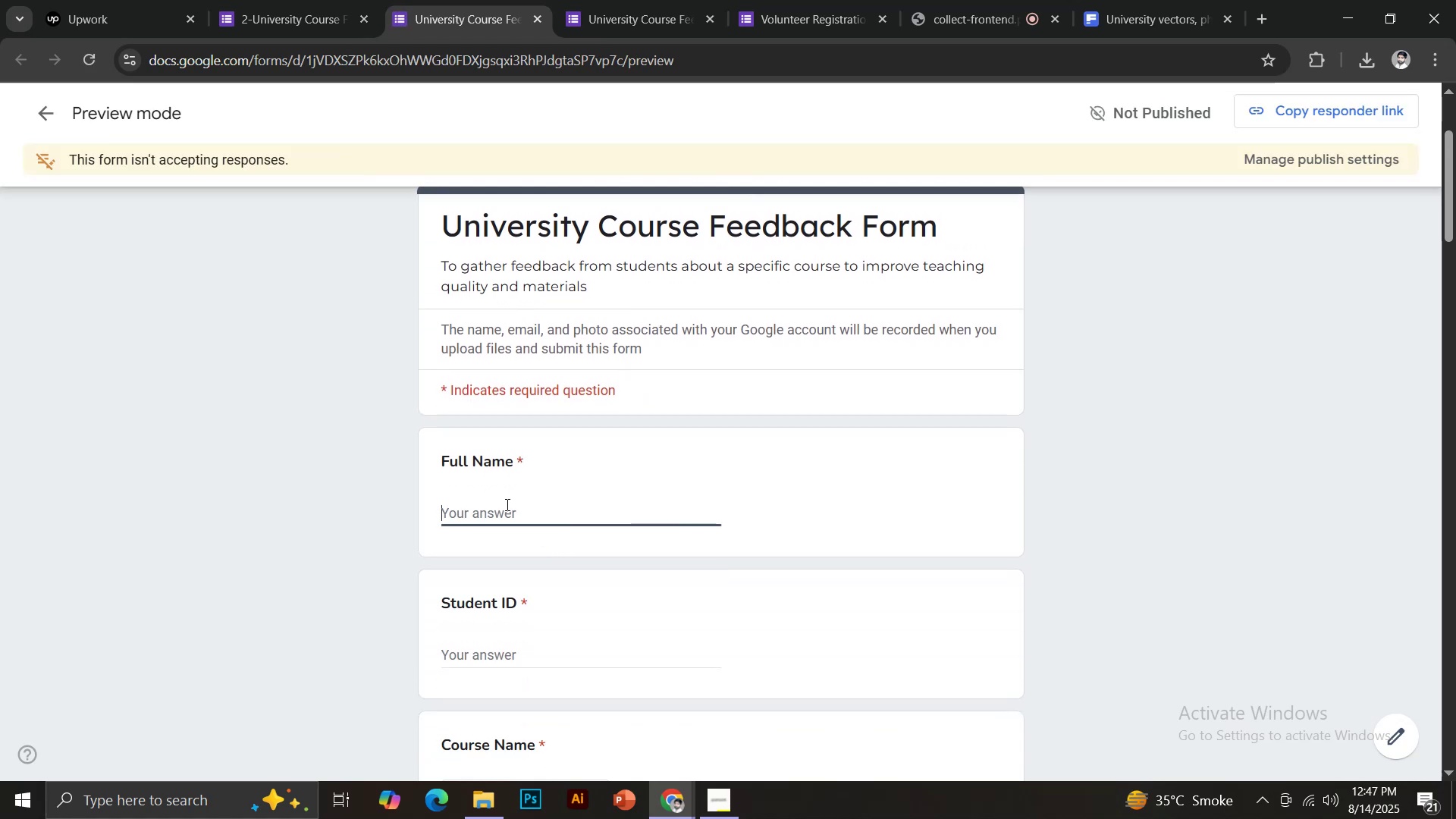 
left_click([442, 544])
 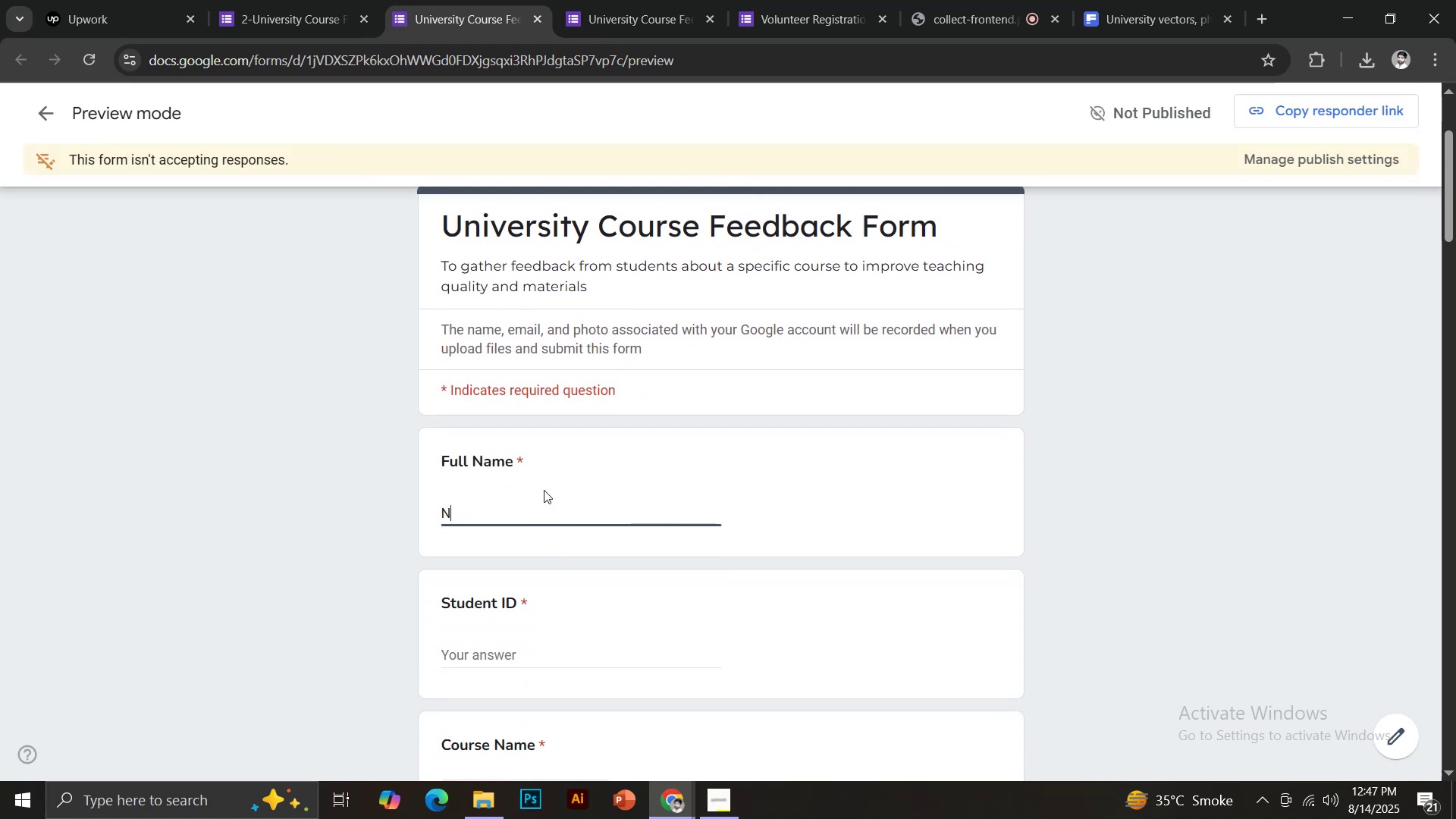 
type(Assig)
key(Backspace)
key(Backspace)
key(Backspace)
key(Backspace)
key(Backspace)
type(a)
key(Backspace)
type(Assignmetn 1)
 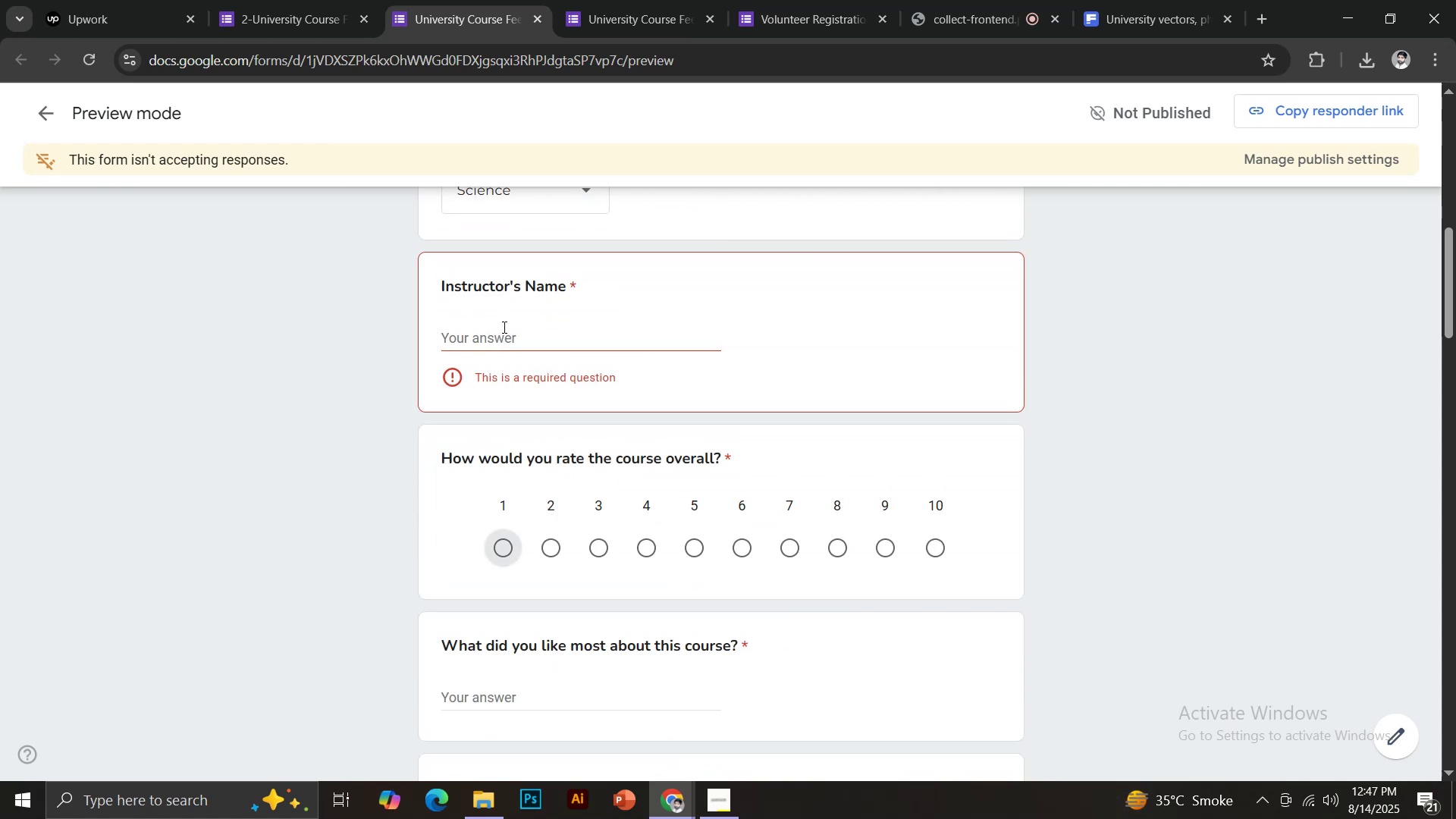 
right_click([446, 541])
 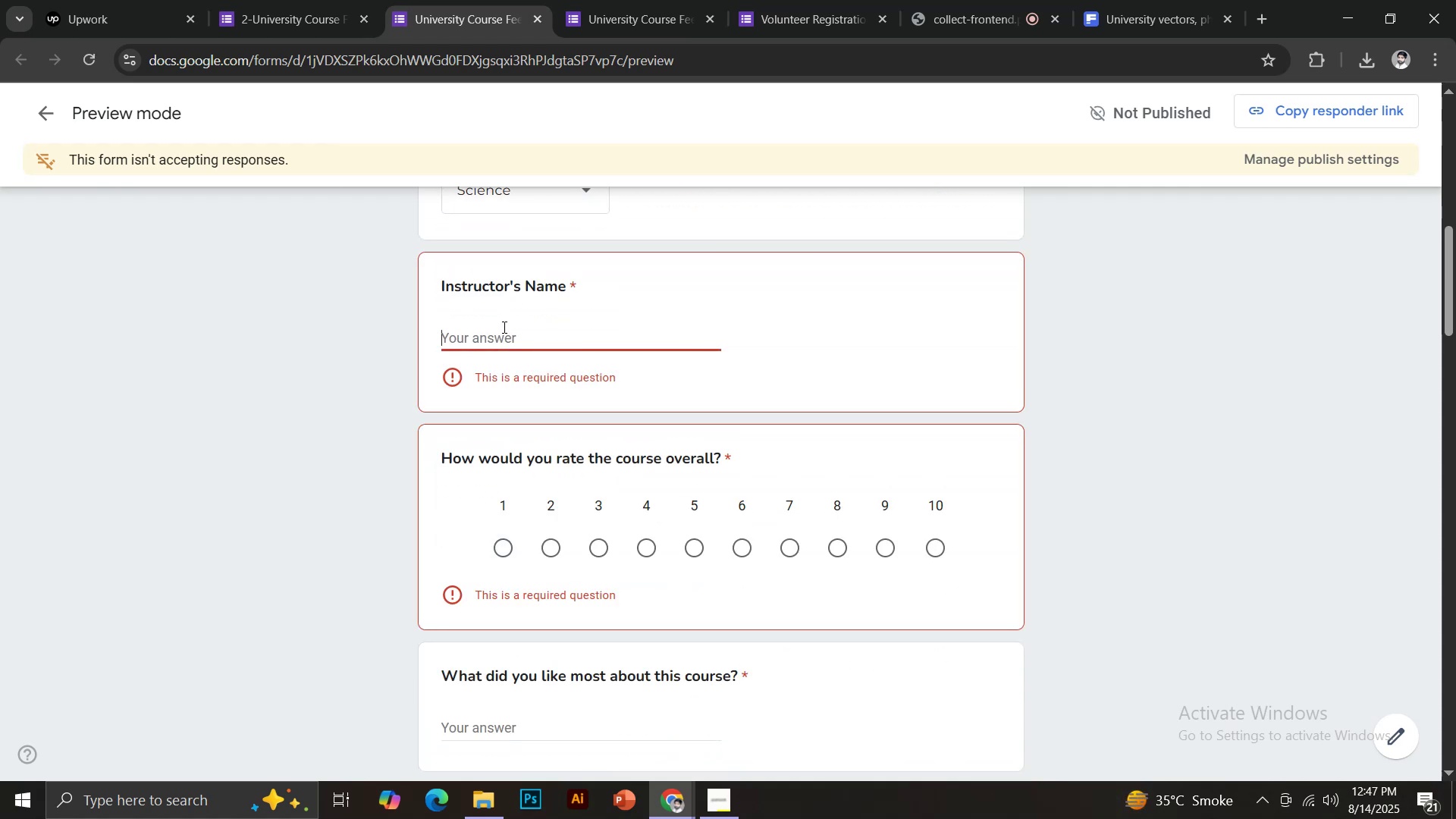 
left_click([507, 115])
 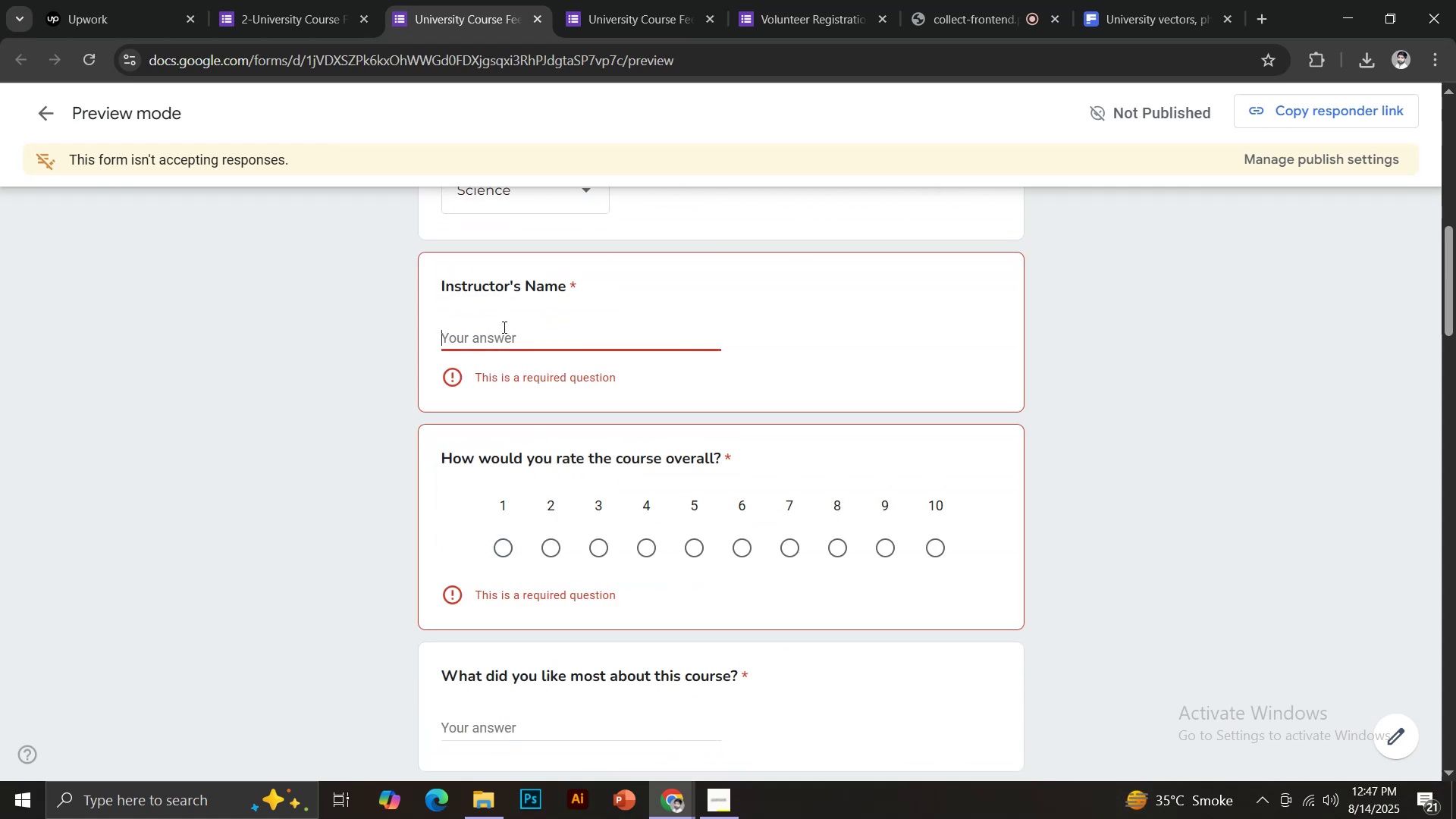 
key(Control+ControlLeft)
 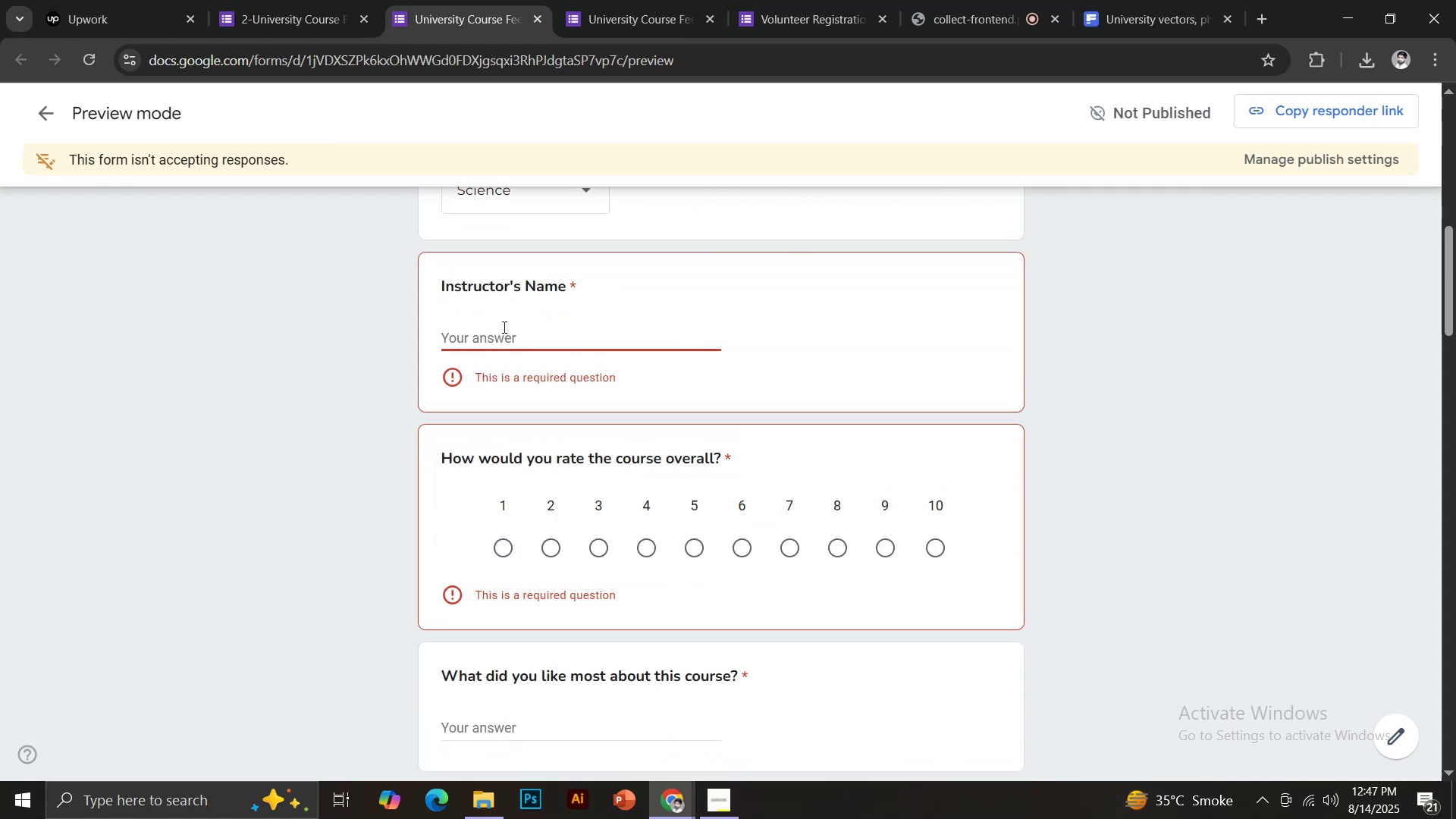 
key(Control+A)
 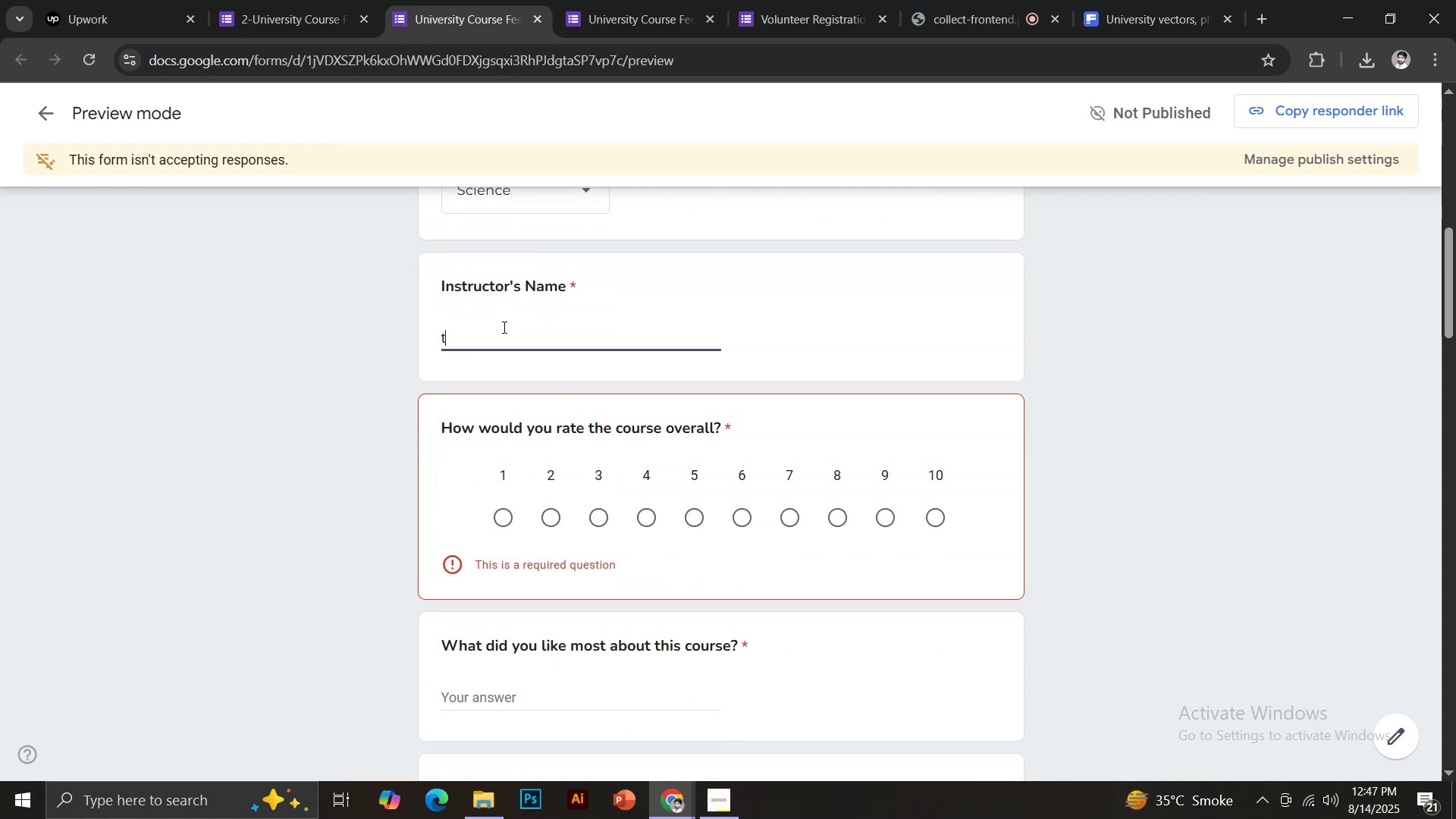 
key(Control+C)
 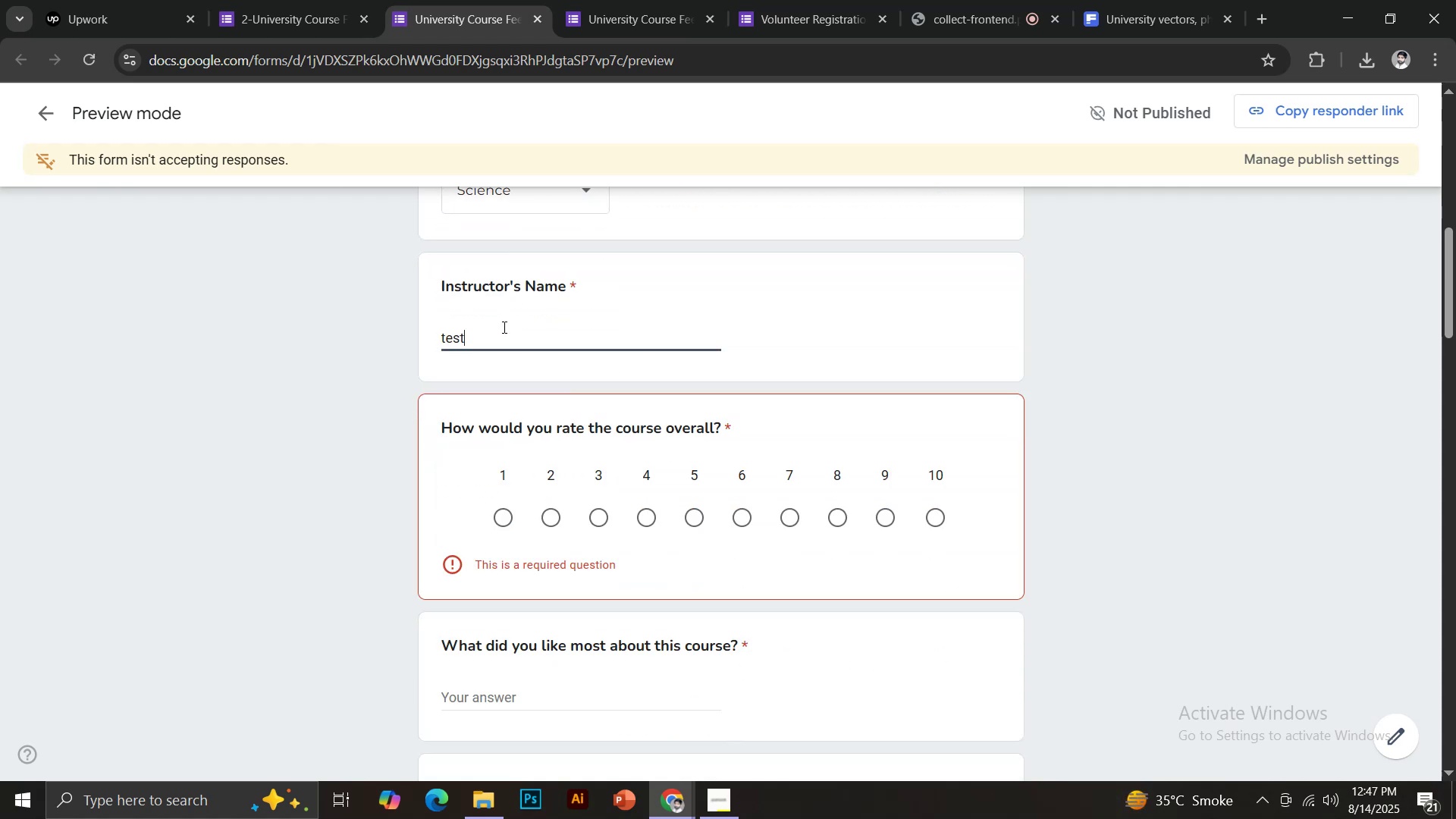 
key(Control+ControlLeft)
 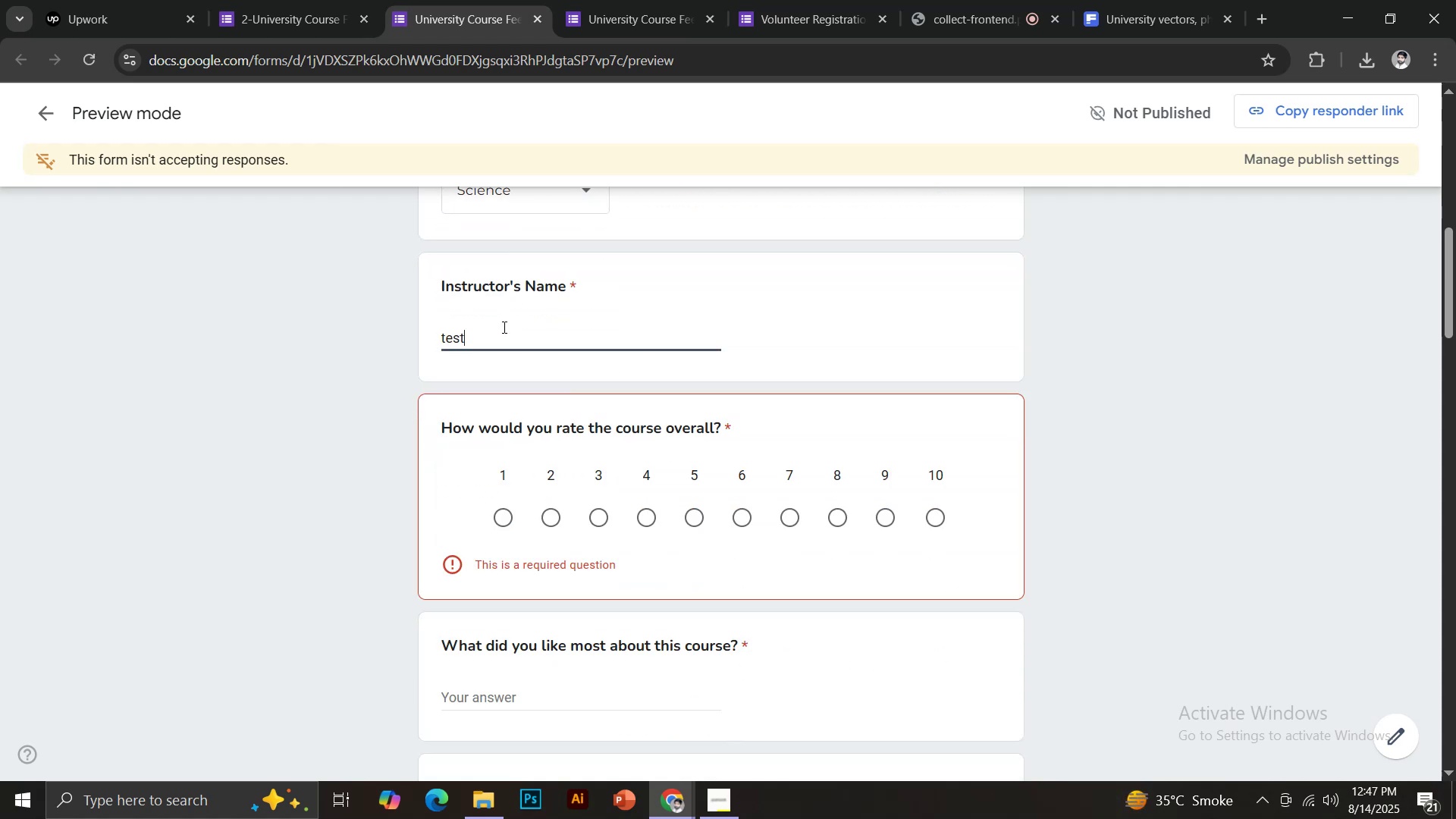 
left_click([453, 577])
 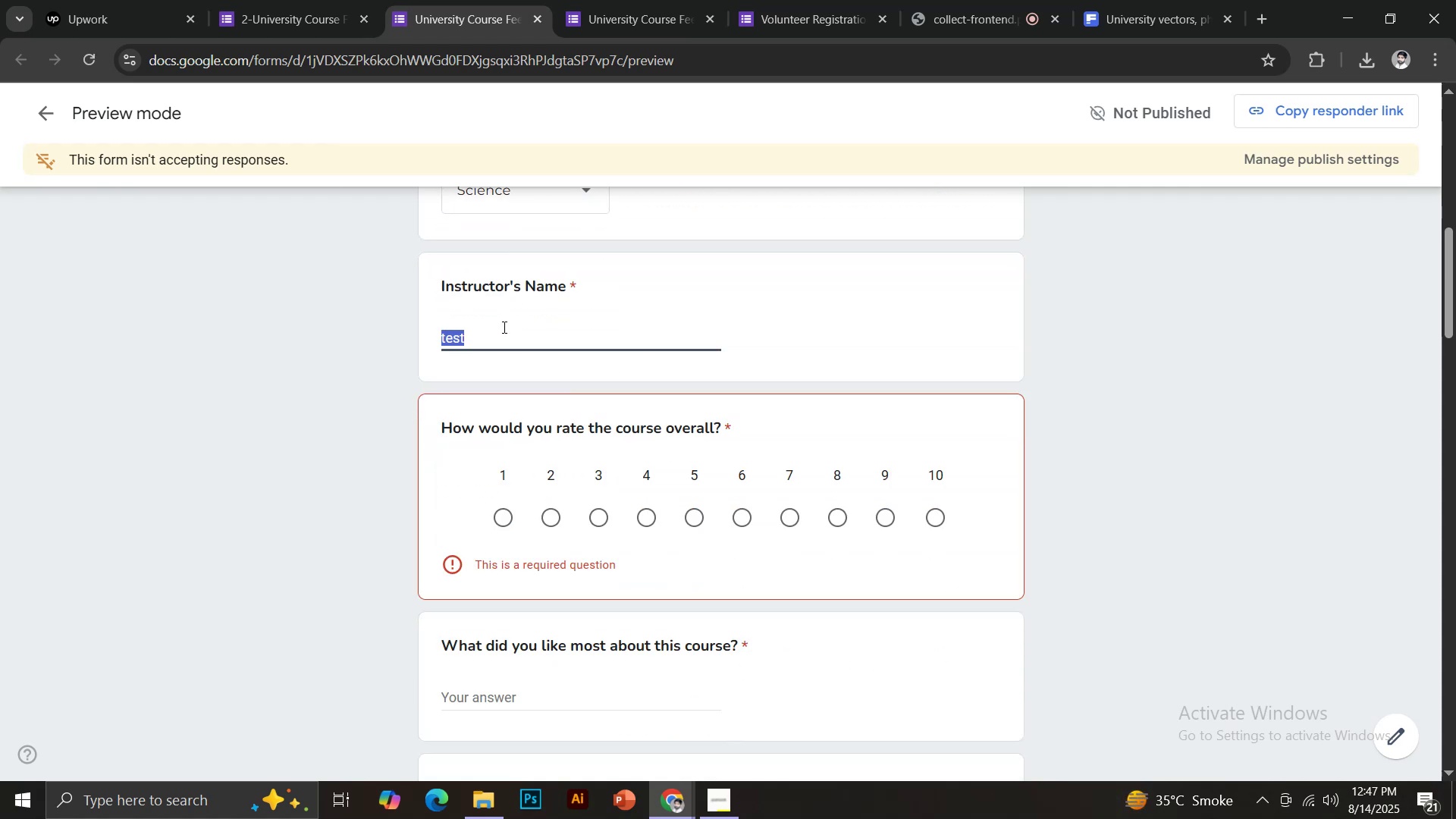 
key(Control+ControlLeft)
 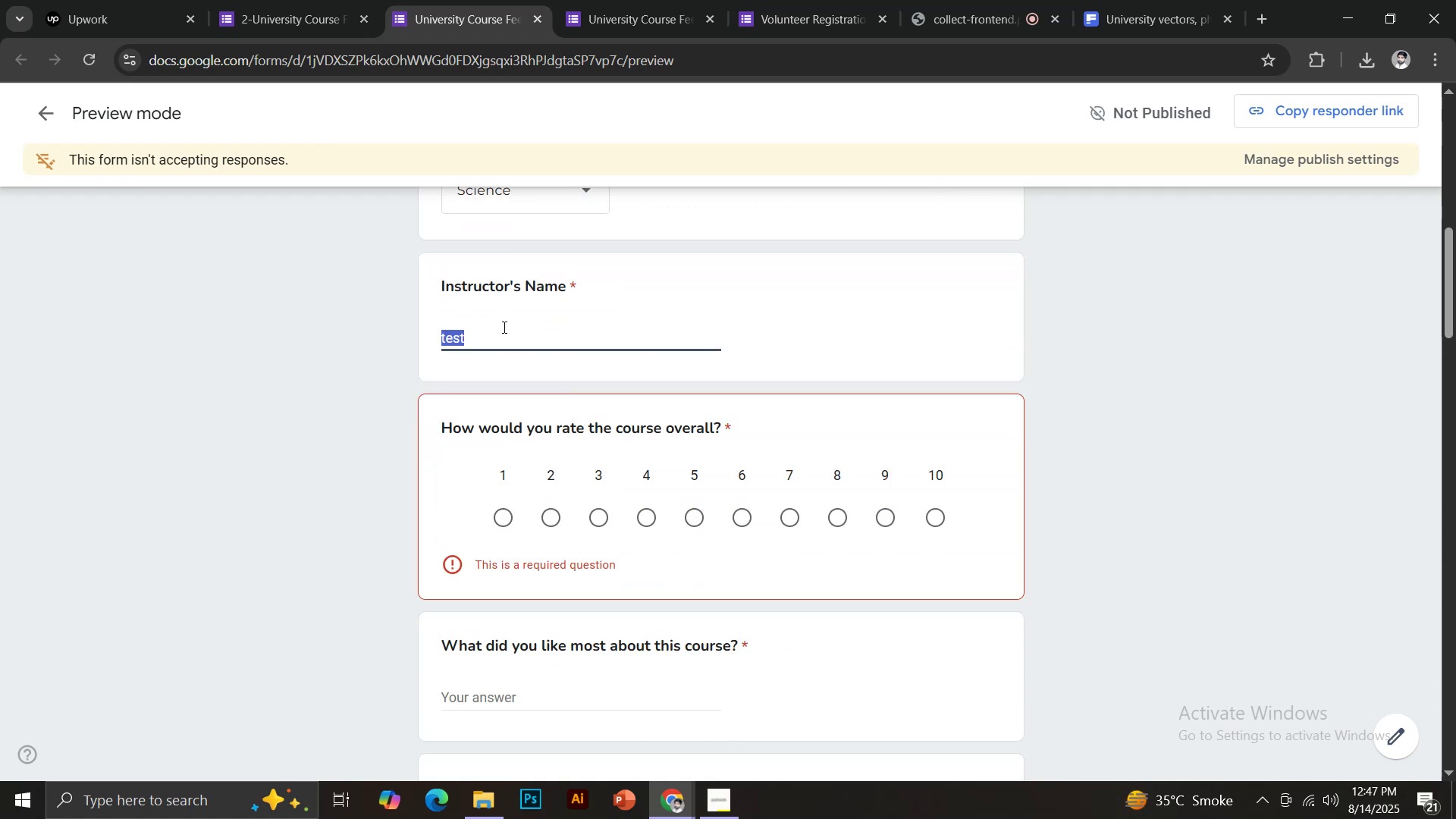 
key(Control+V)
 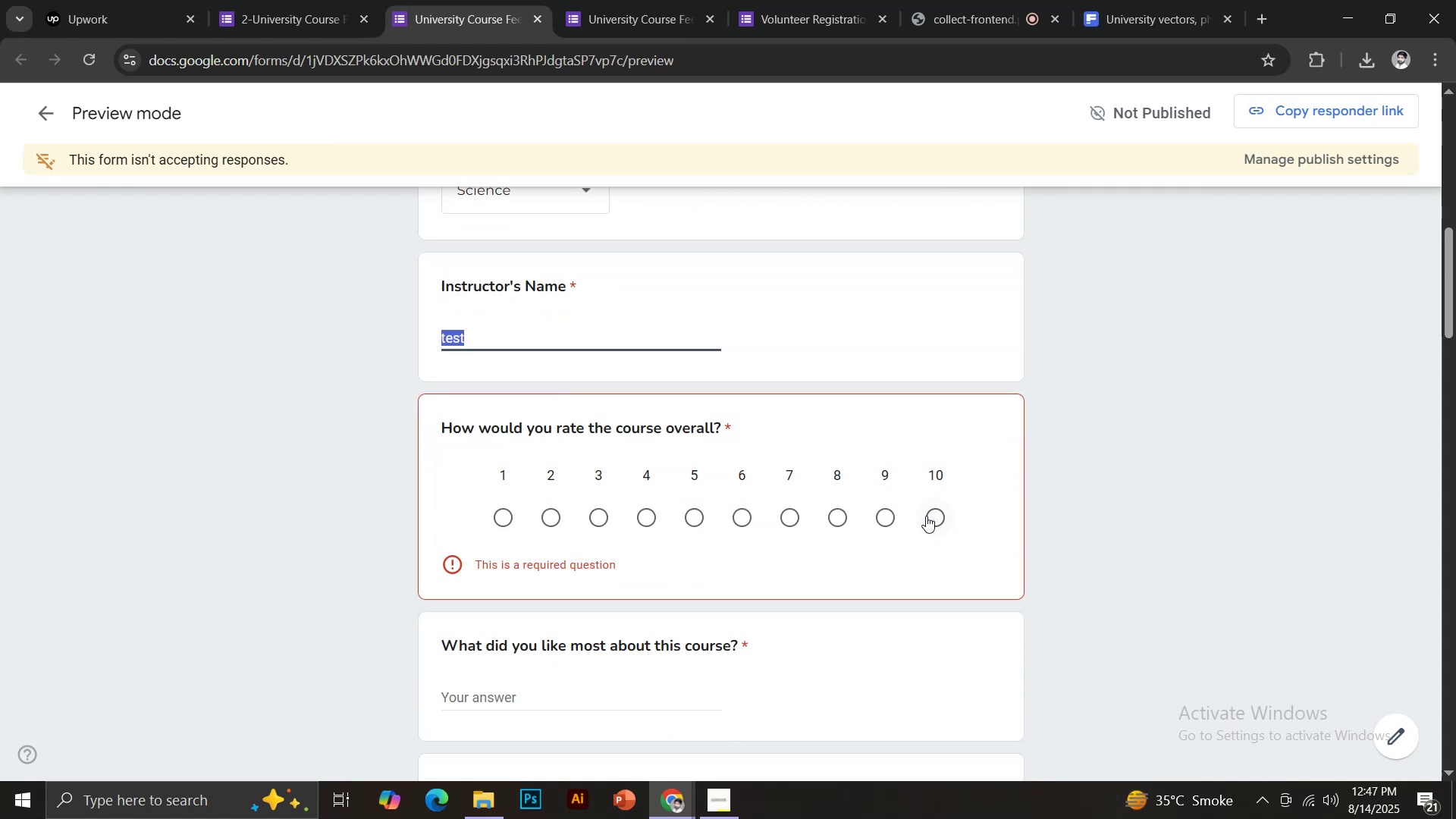 
left_click([452, 630])
 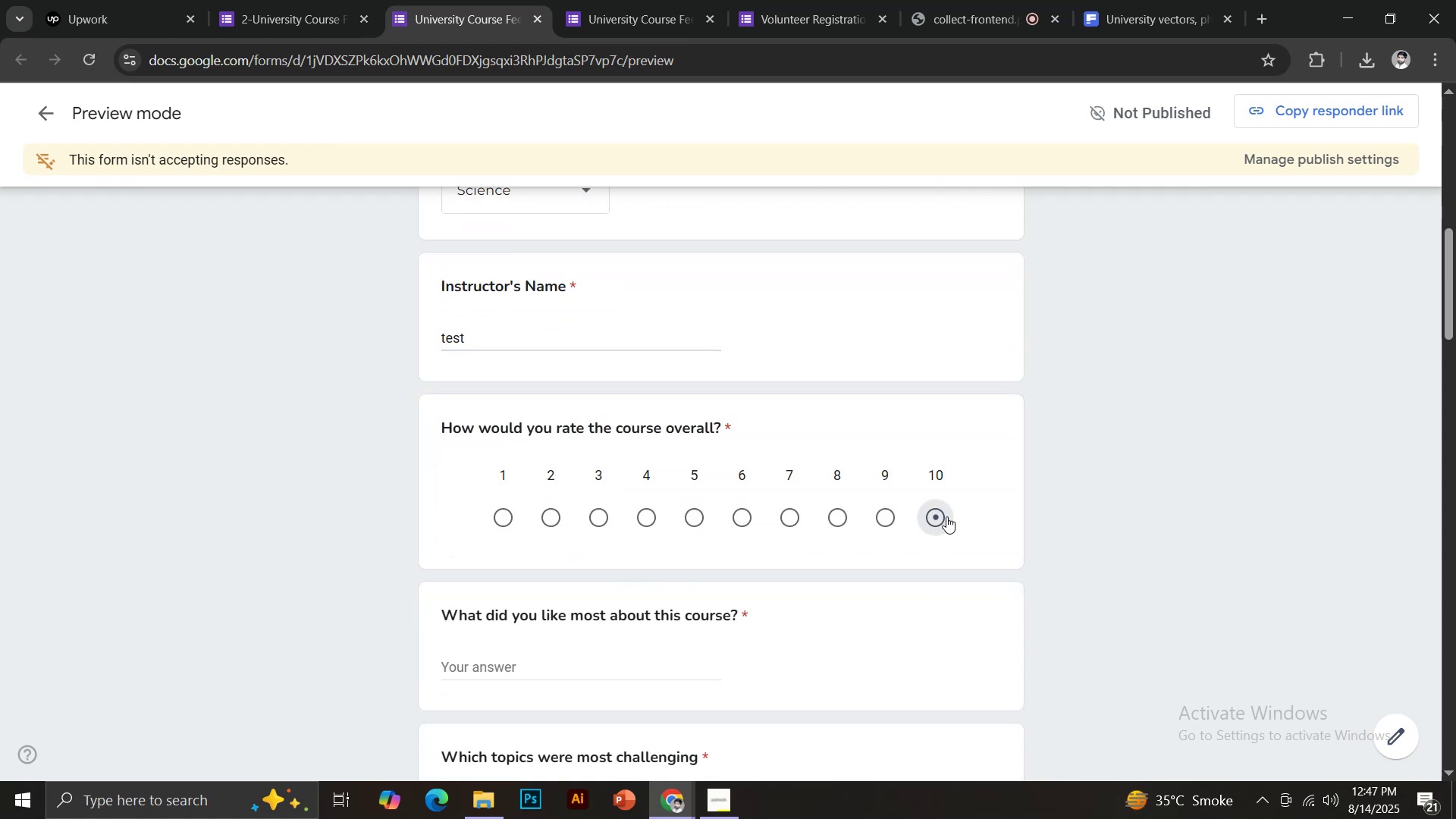 
key(Control+V)
 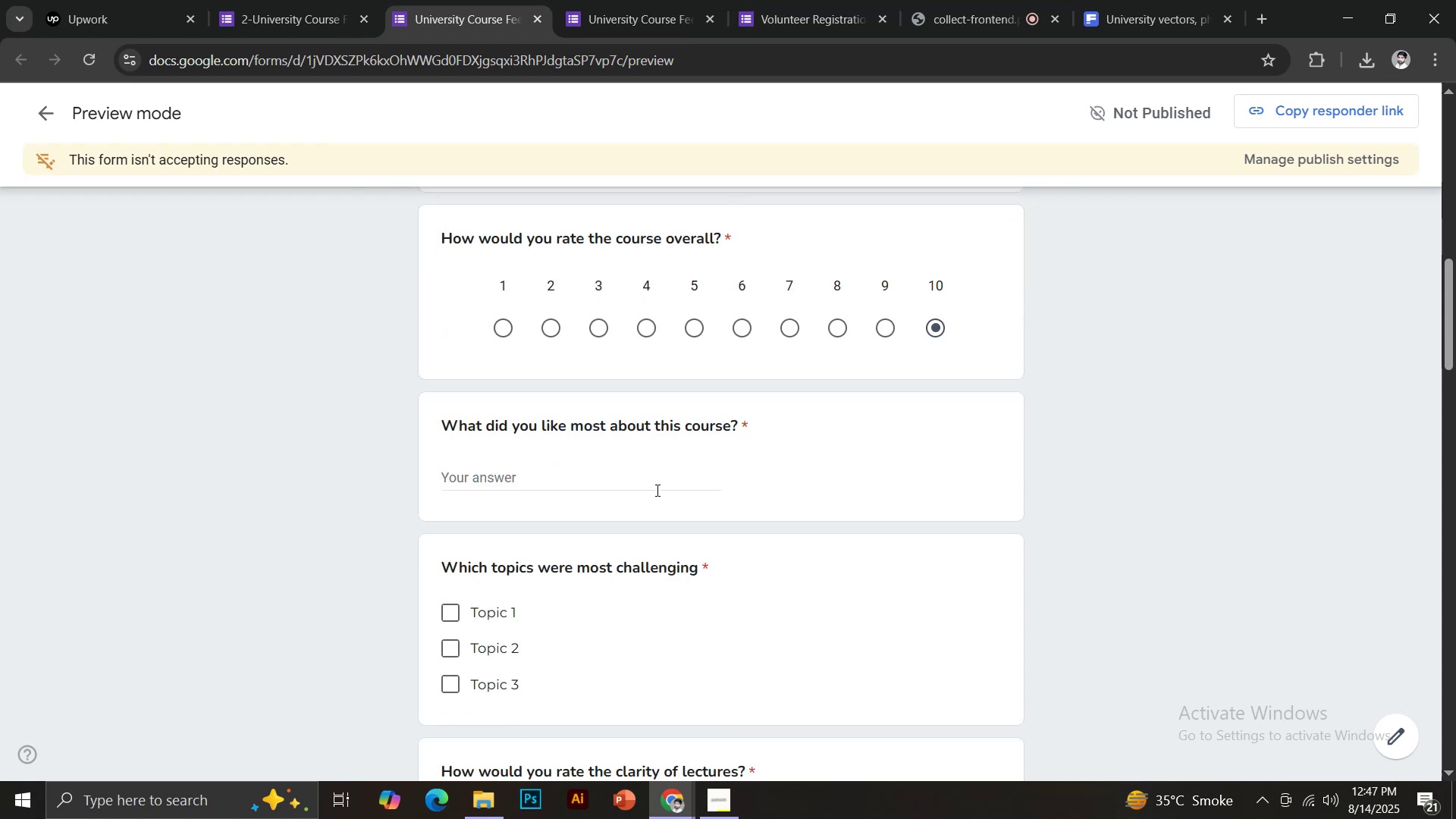 
left_click([454, 667])
 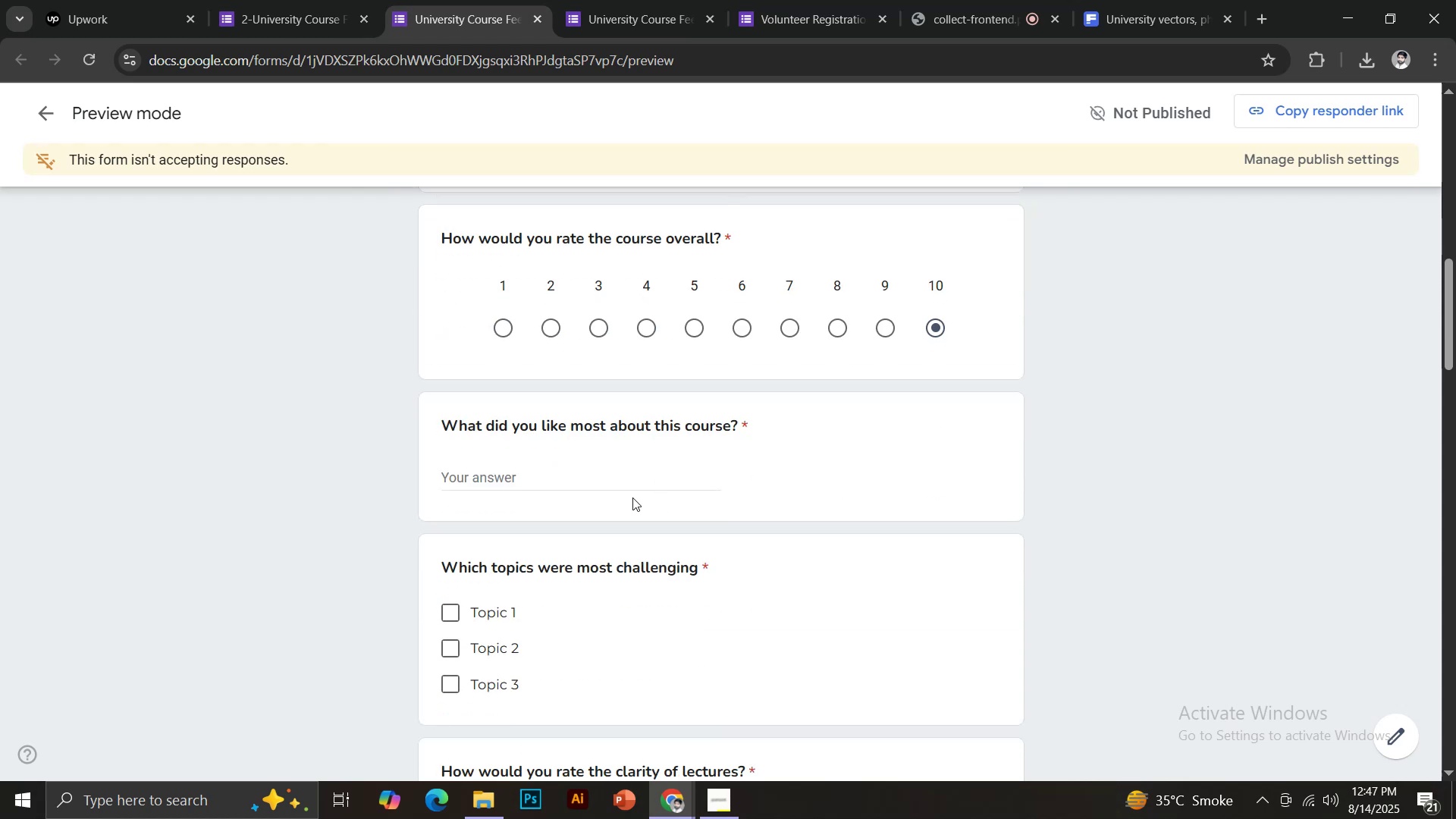 
key(Control+ControlLeft)
 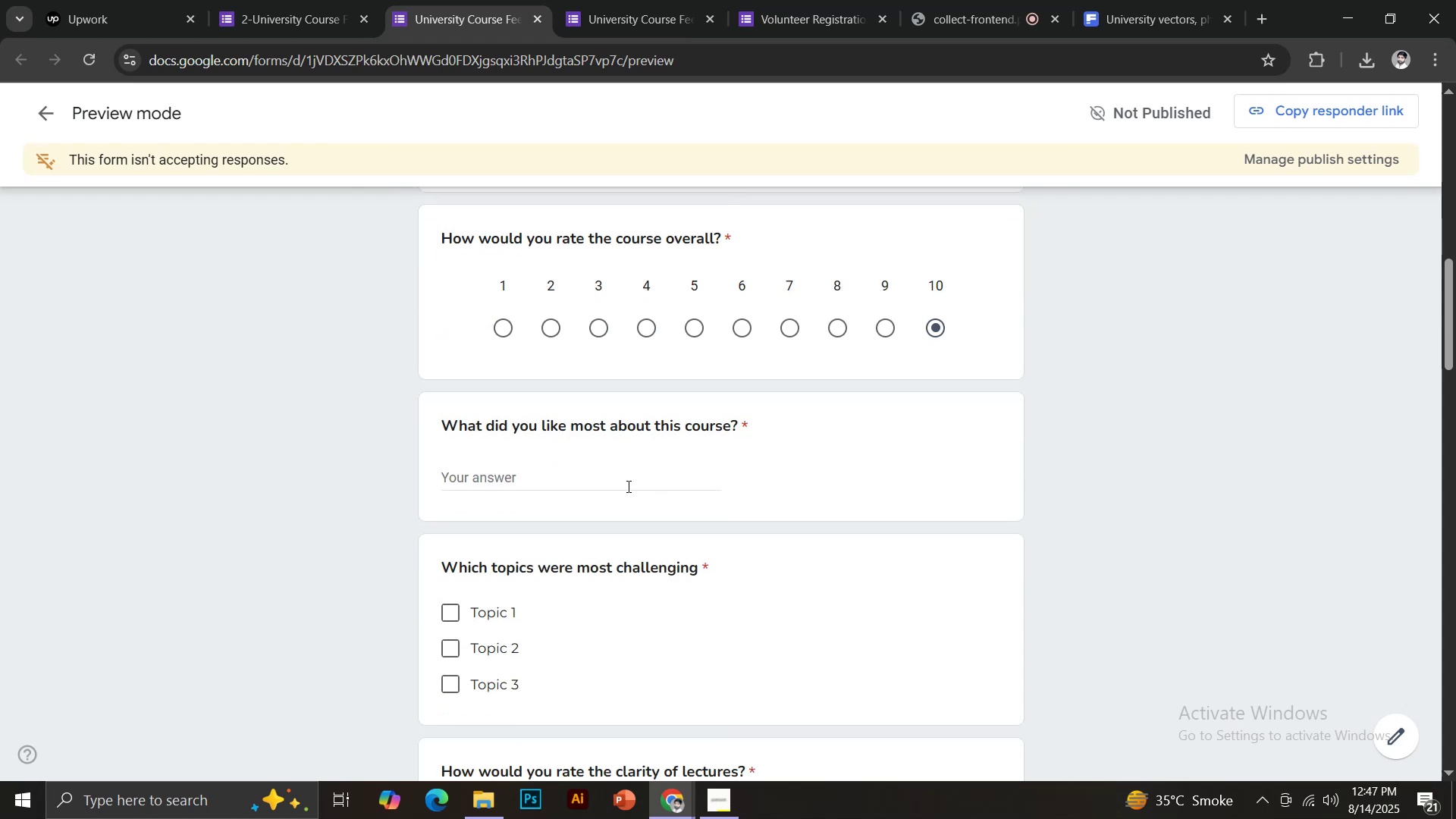 
key(Control+V)
 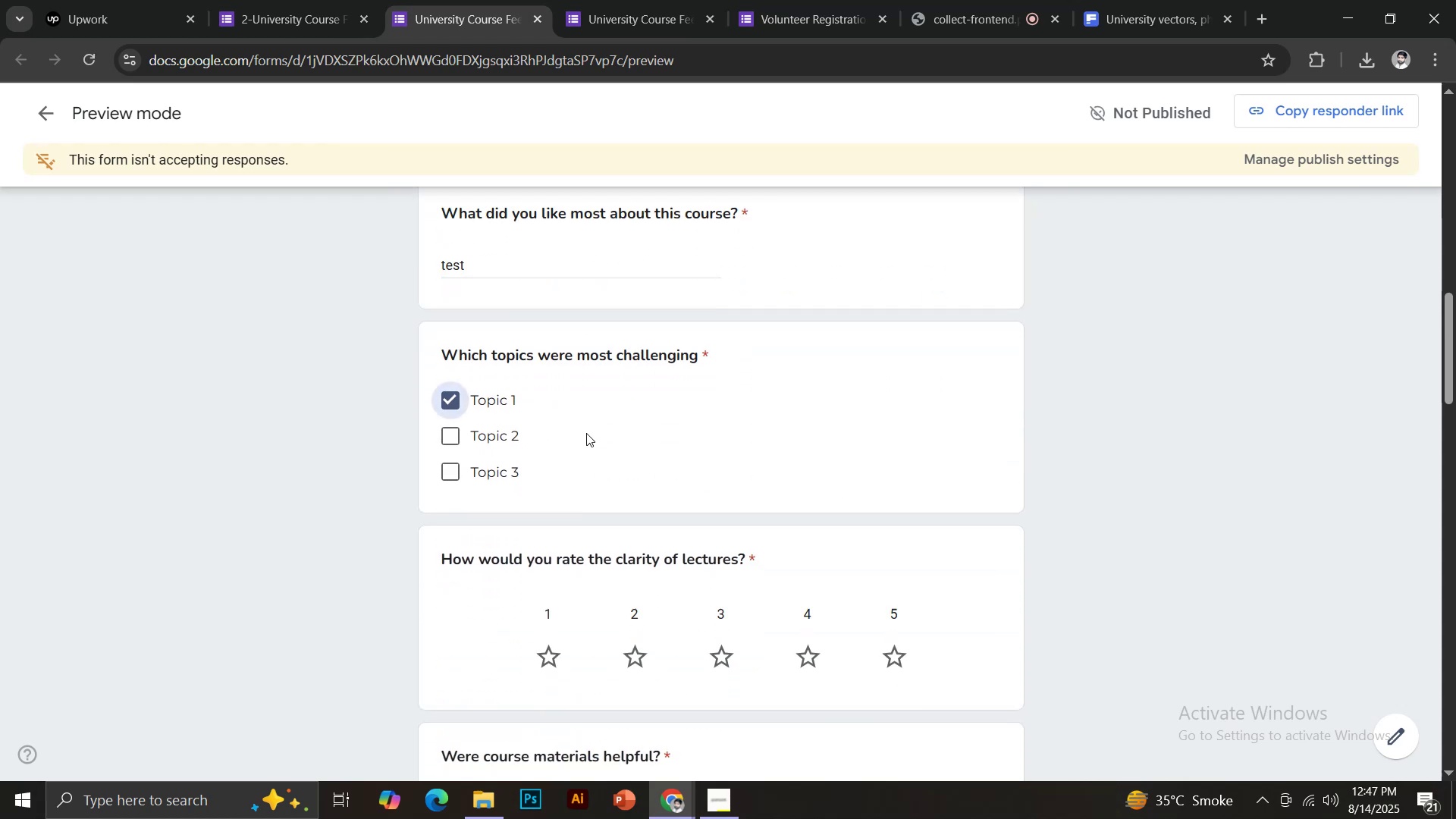 
key(Backspace)
 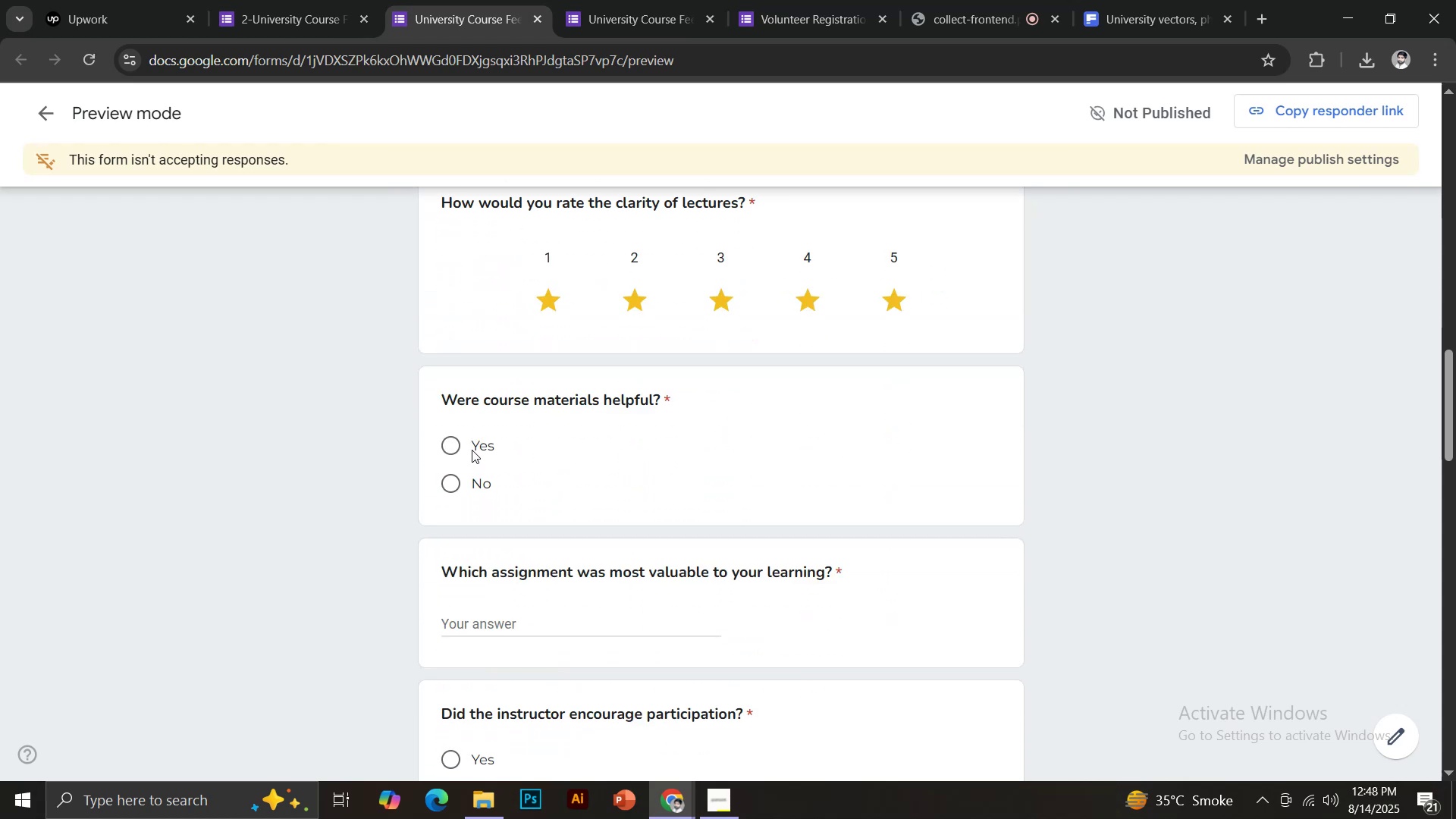 
key(4)
 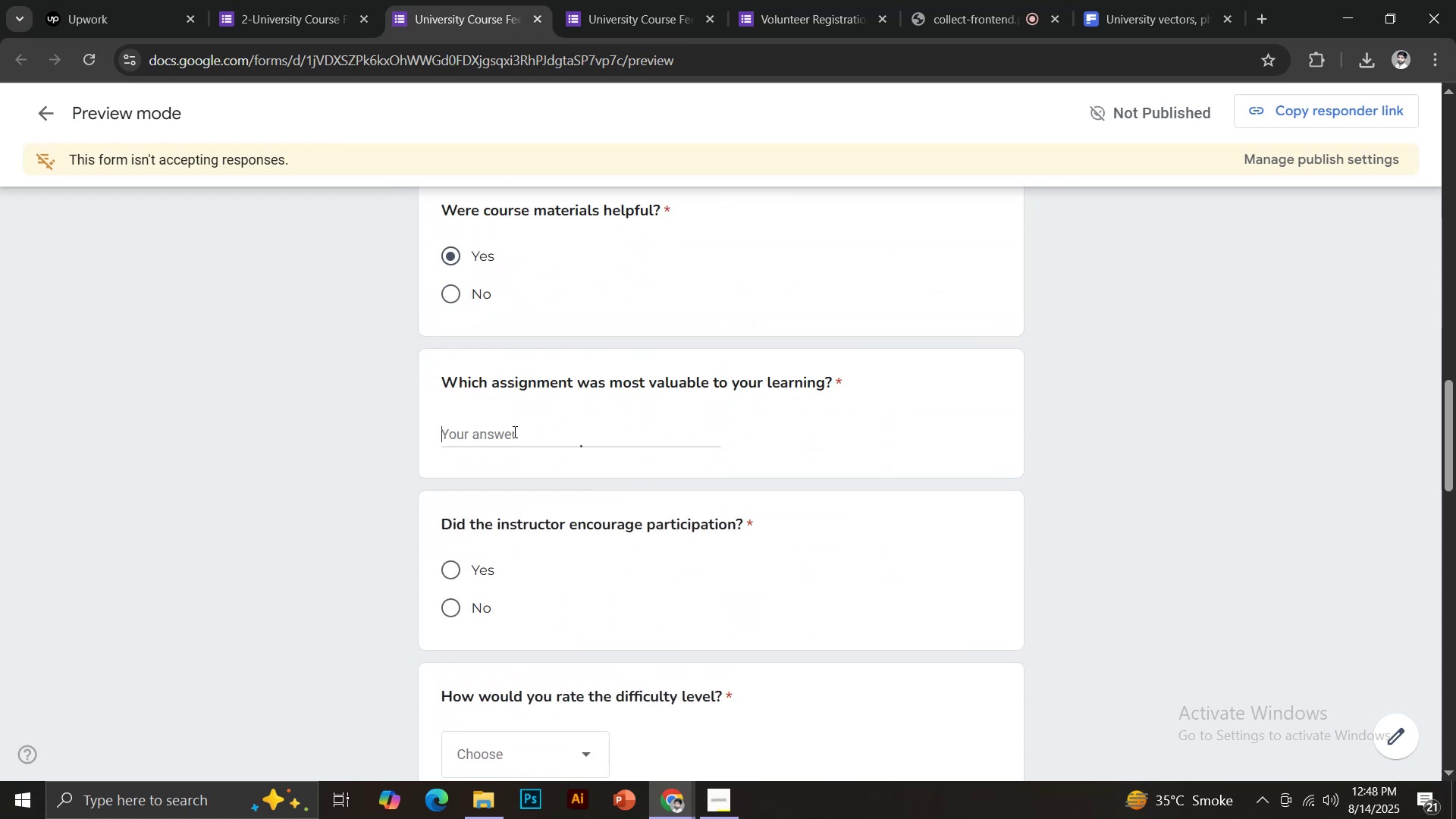 
left_click([454, 623])
 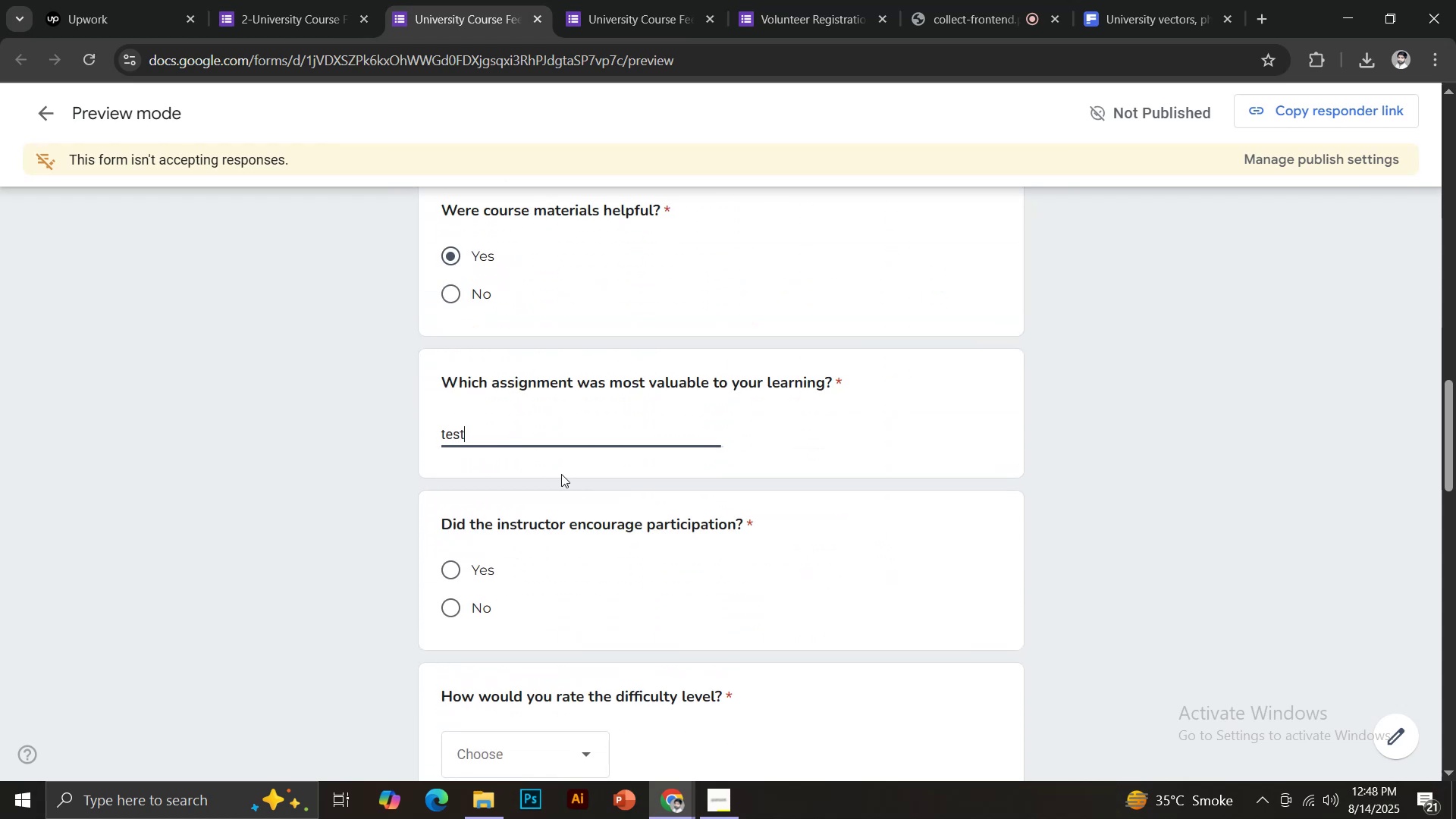 
key(Control+V)
 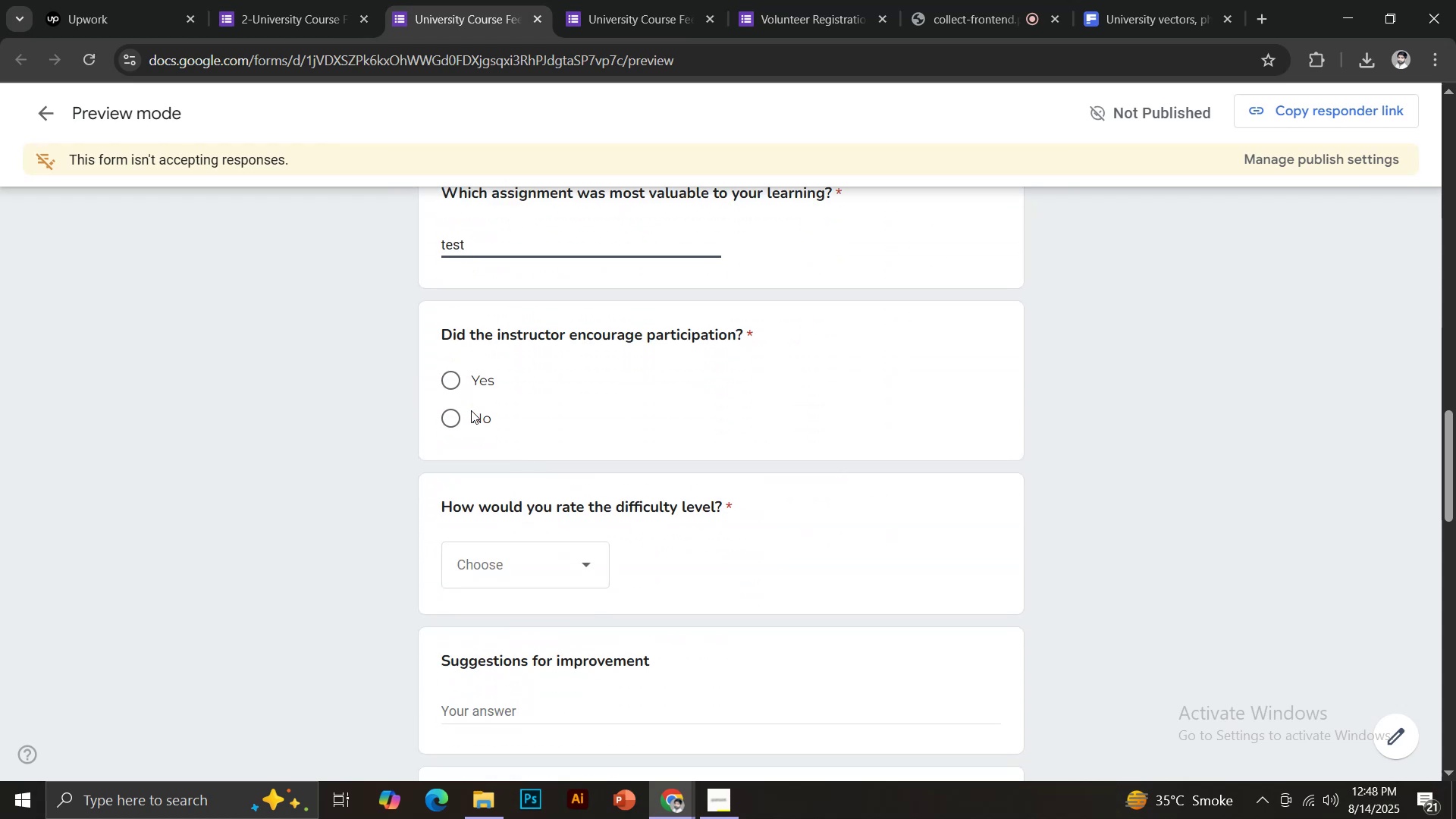 
key(Backspace)
 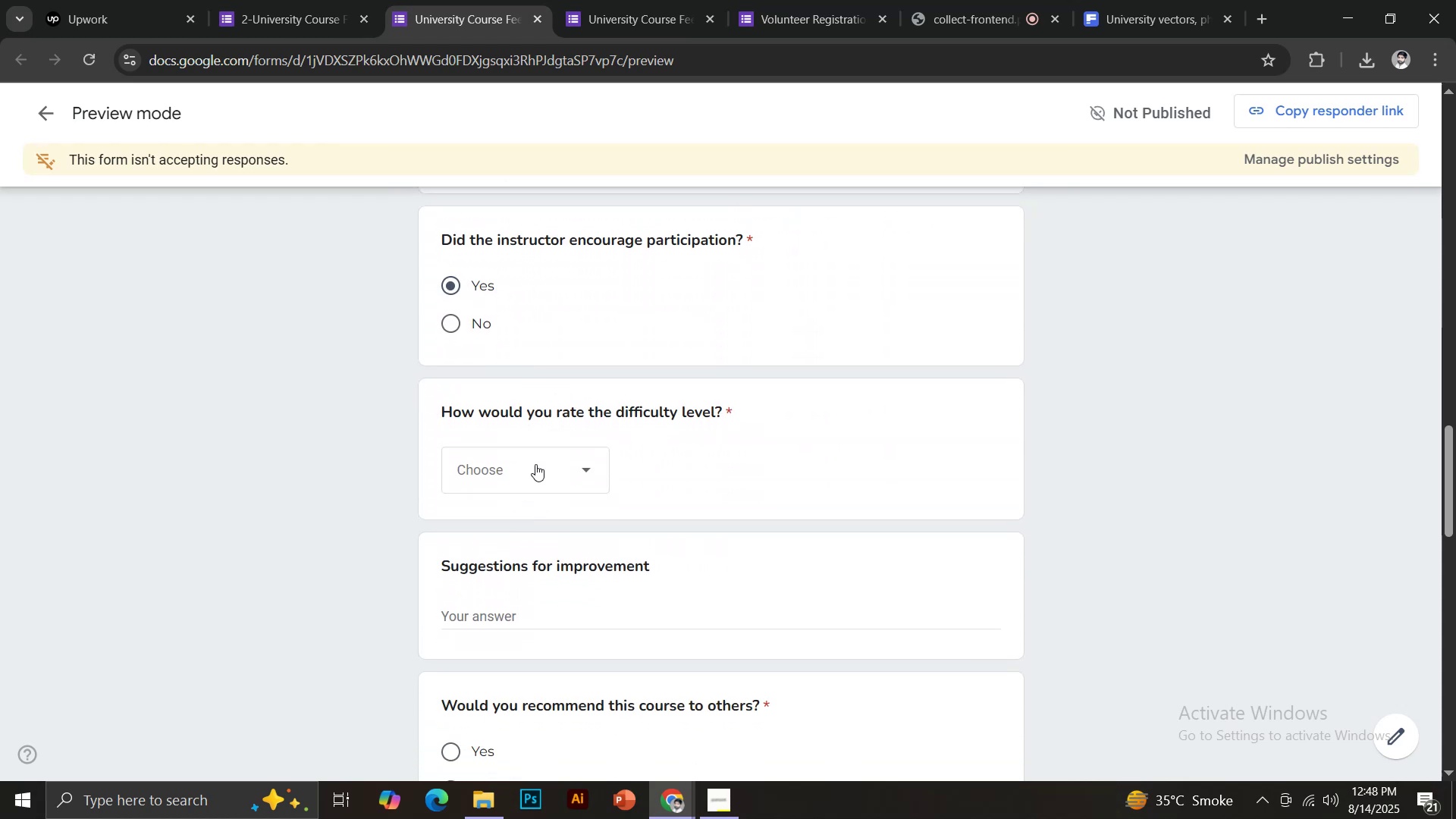 
key(3)
 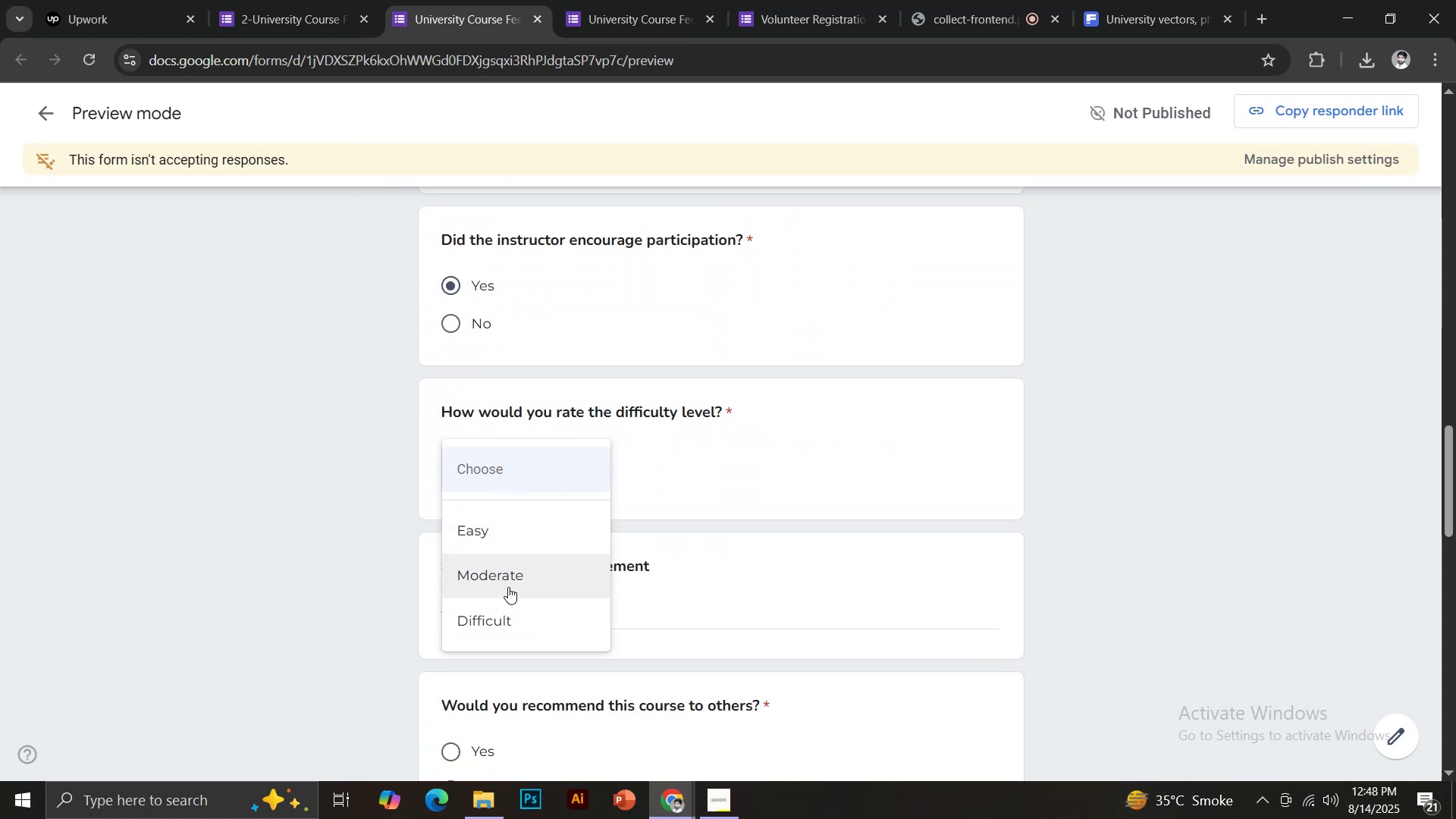 
left_click([458, 587])
 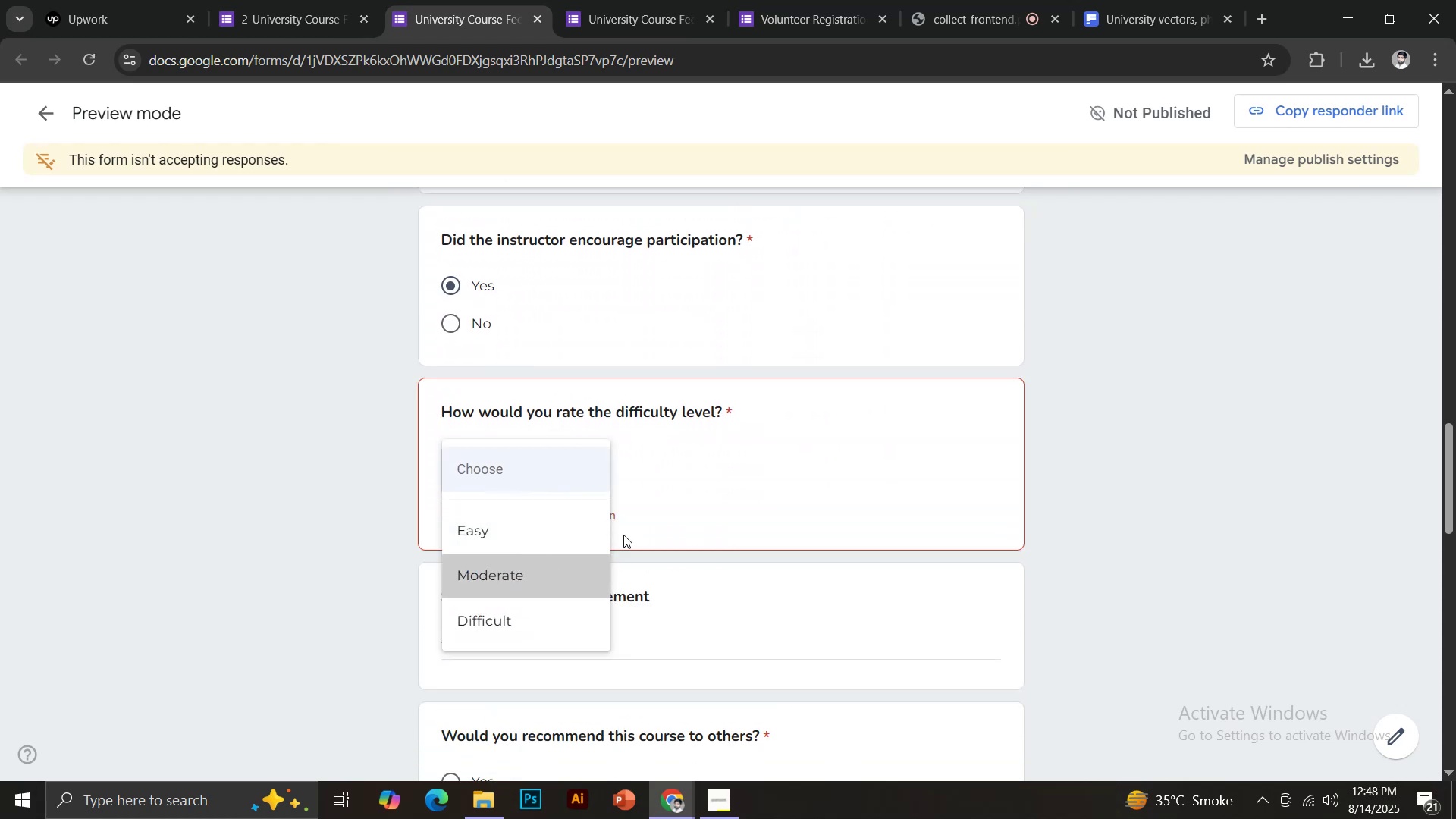 
key(Control+V)
 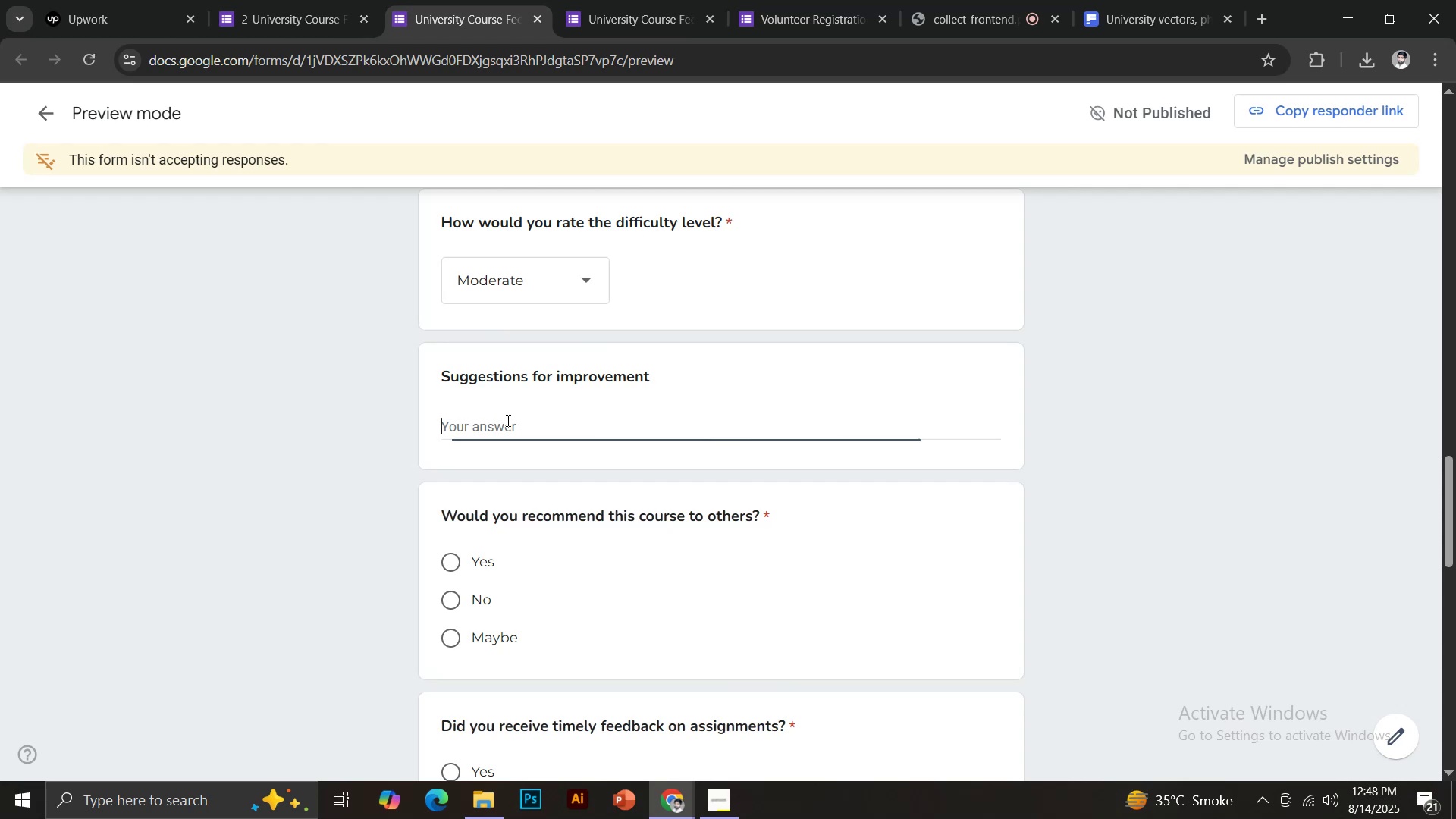 
key(Backspace)
 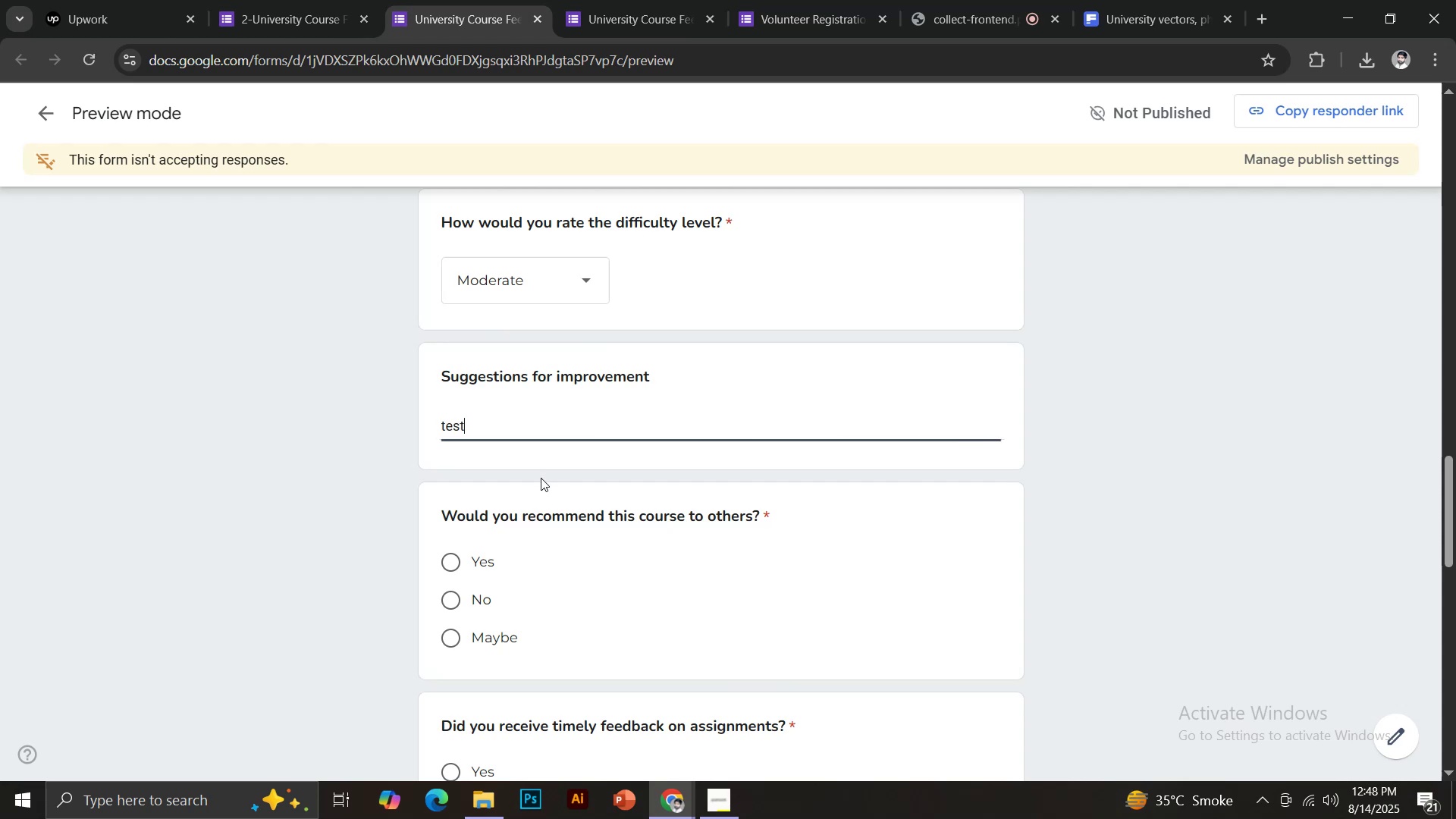 
key(2)
 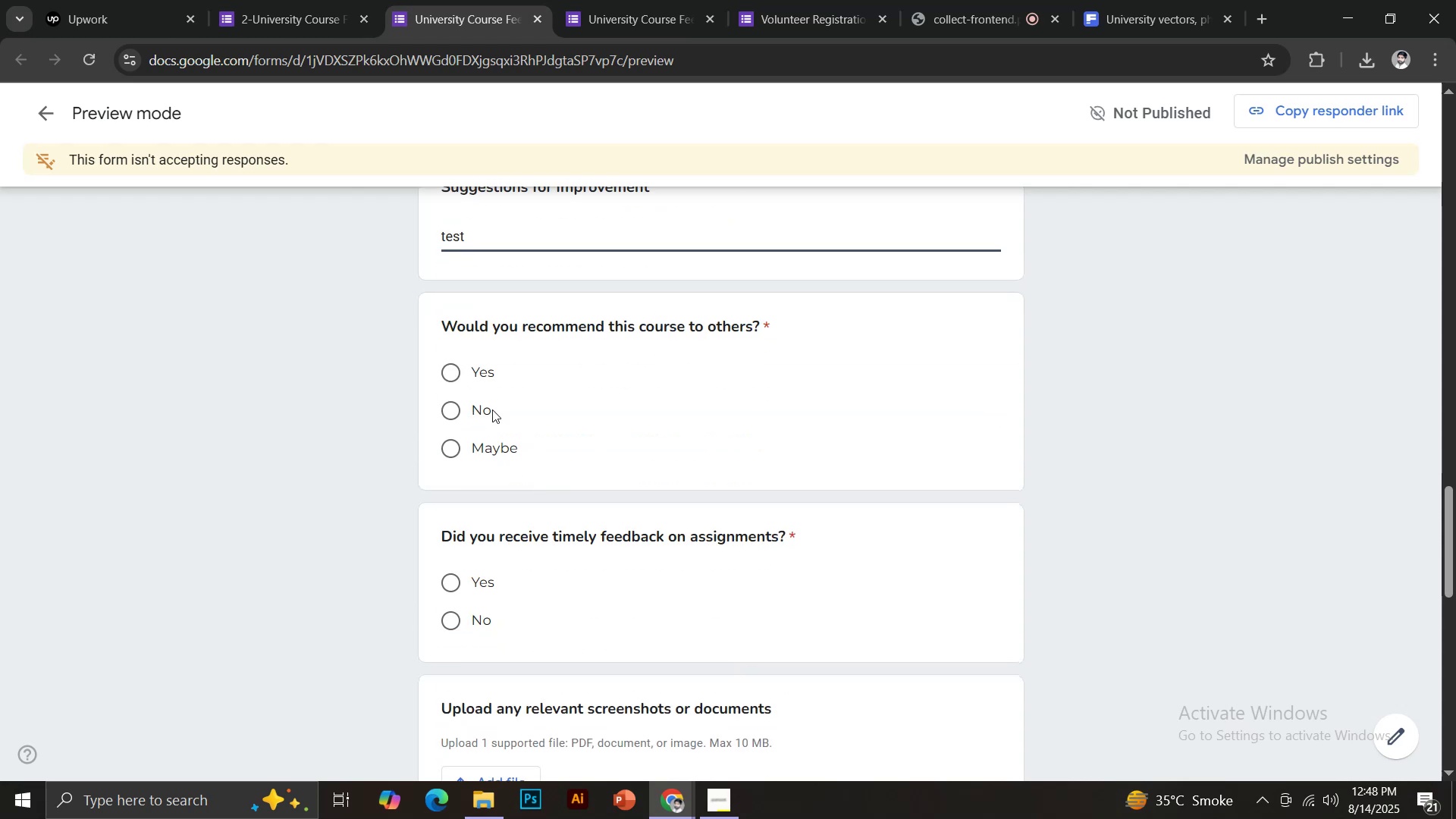 
scroll: coordinate [526, 662], scroll_direction: down, amount: 2.0
 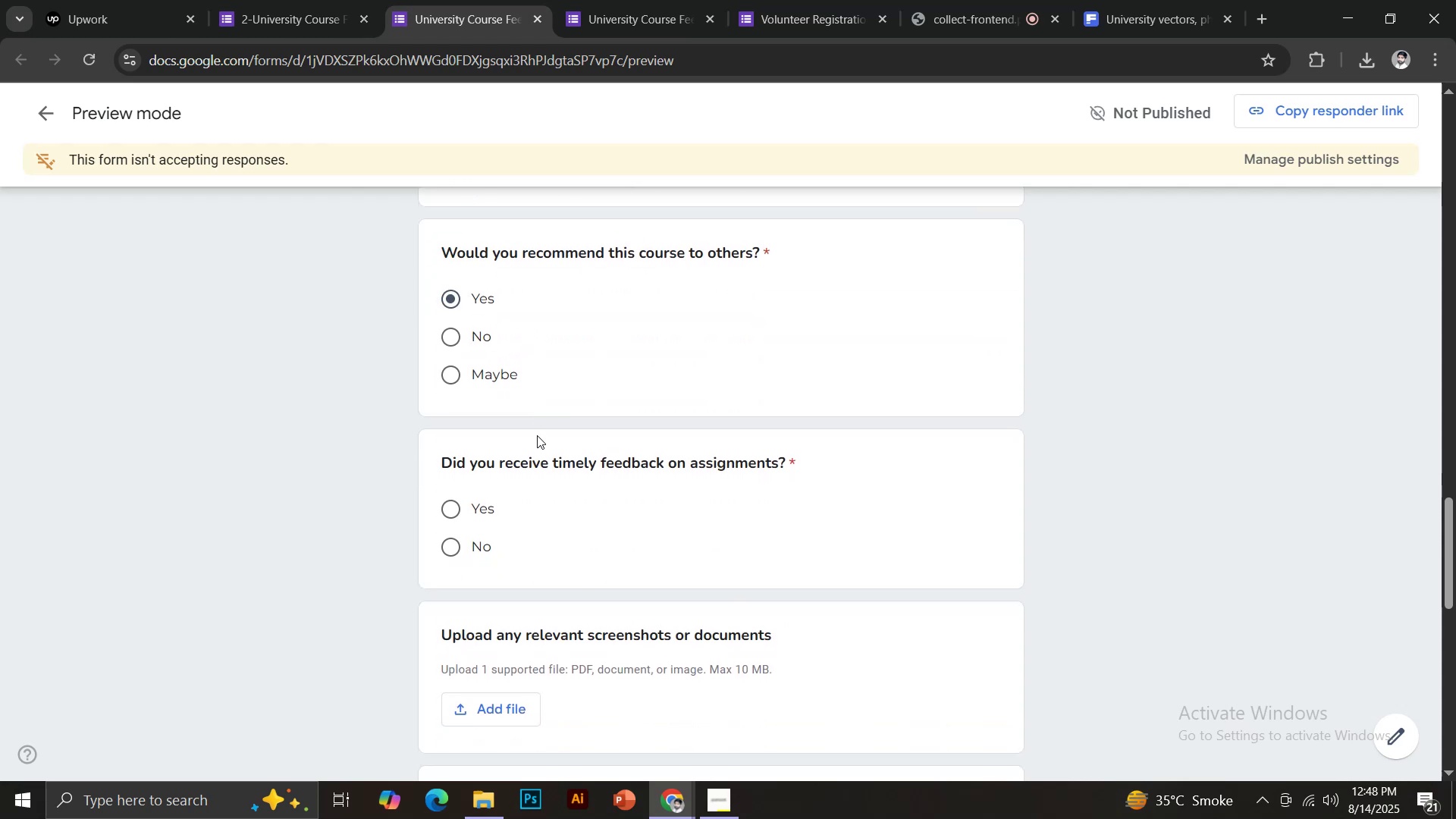 
left_click([987, 678])
 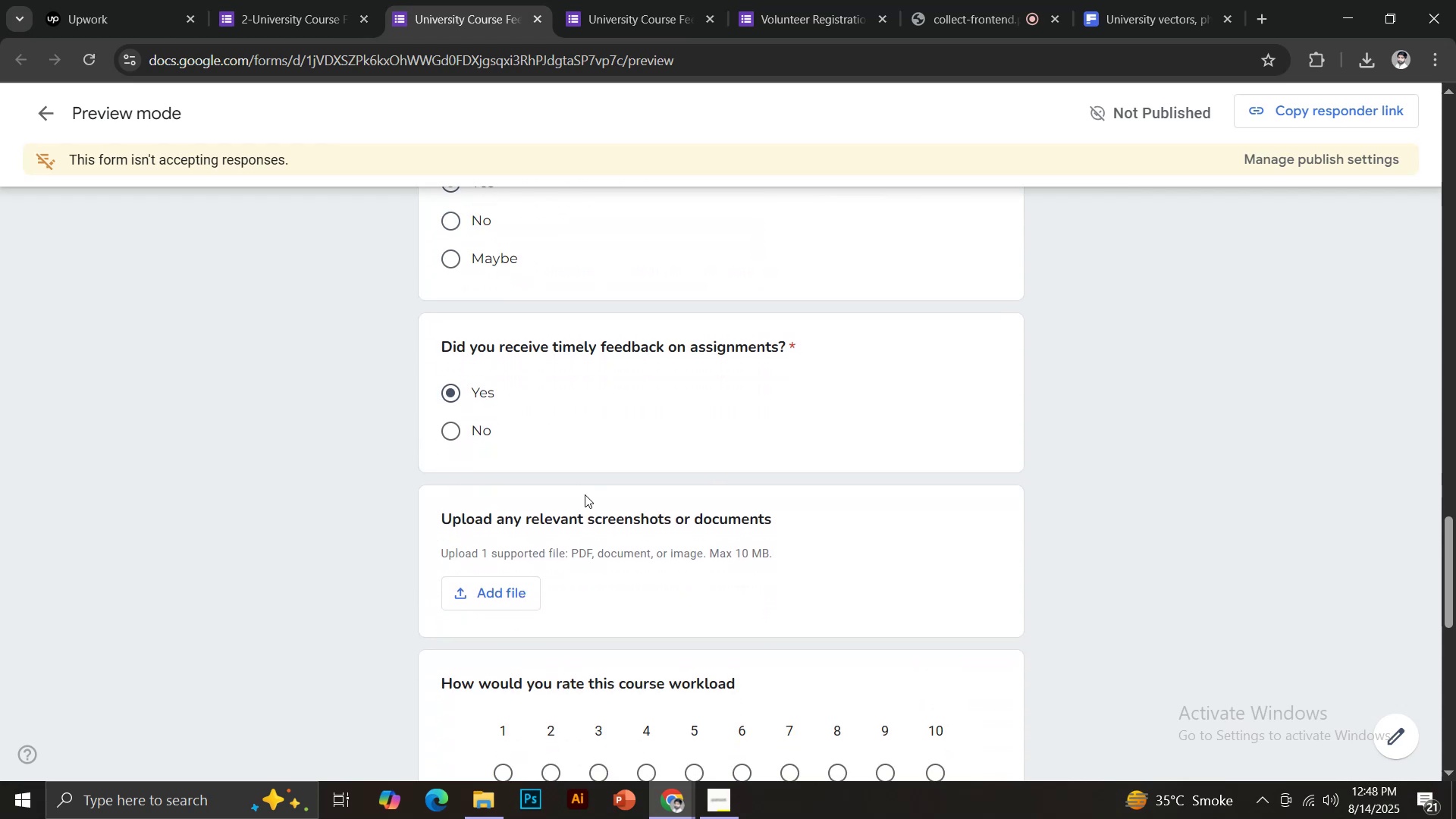 
left_click([1123, 340])
 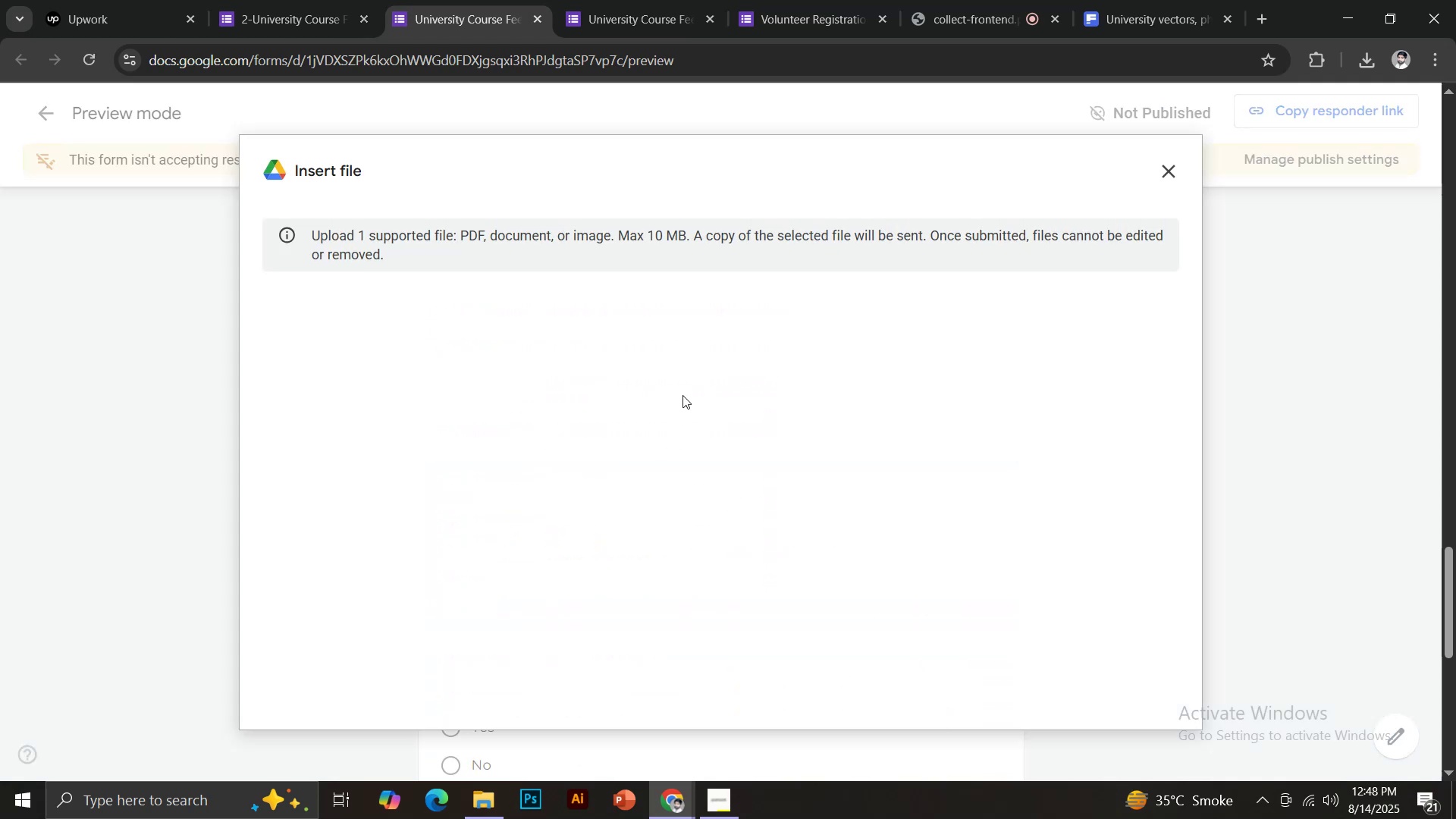 
wait(5.93)
 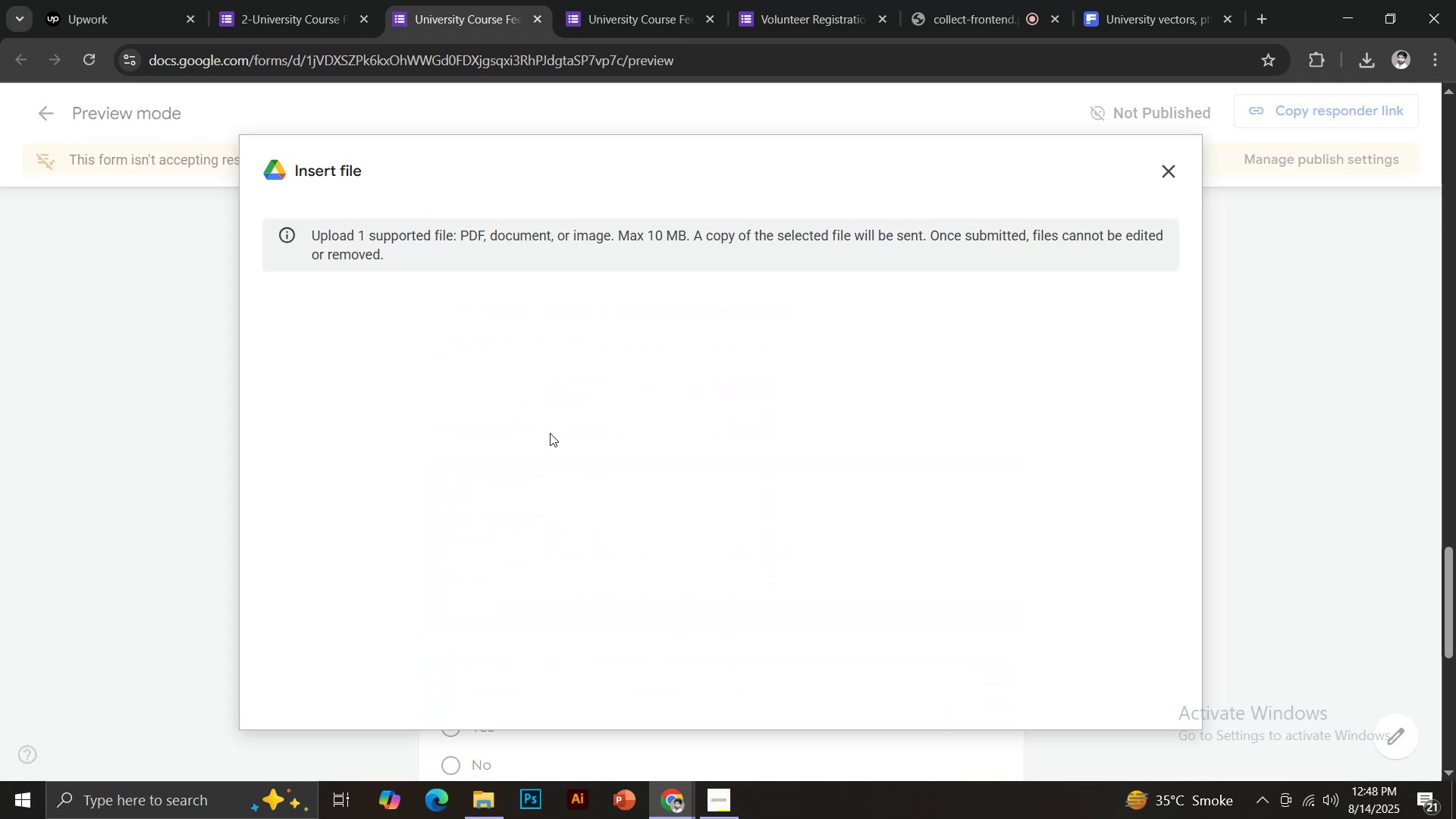 
type(Did instructor encourage participation?)
 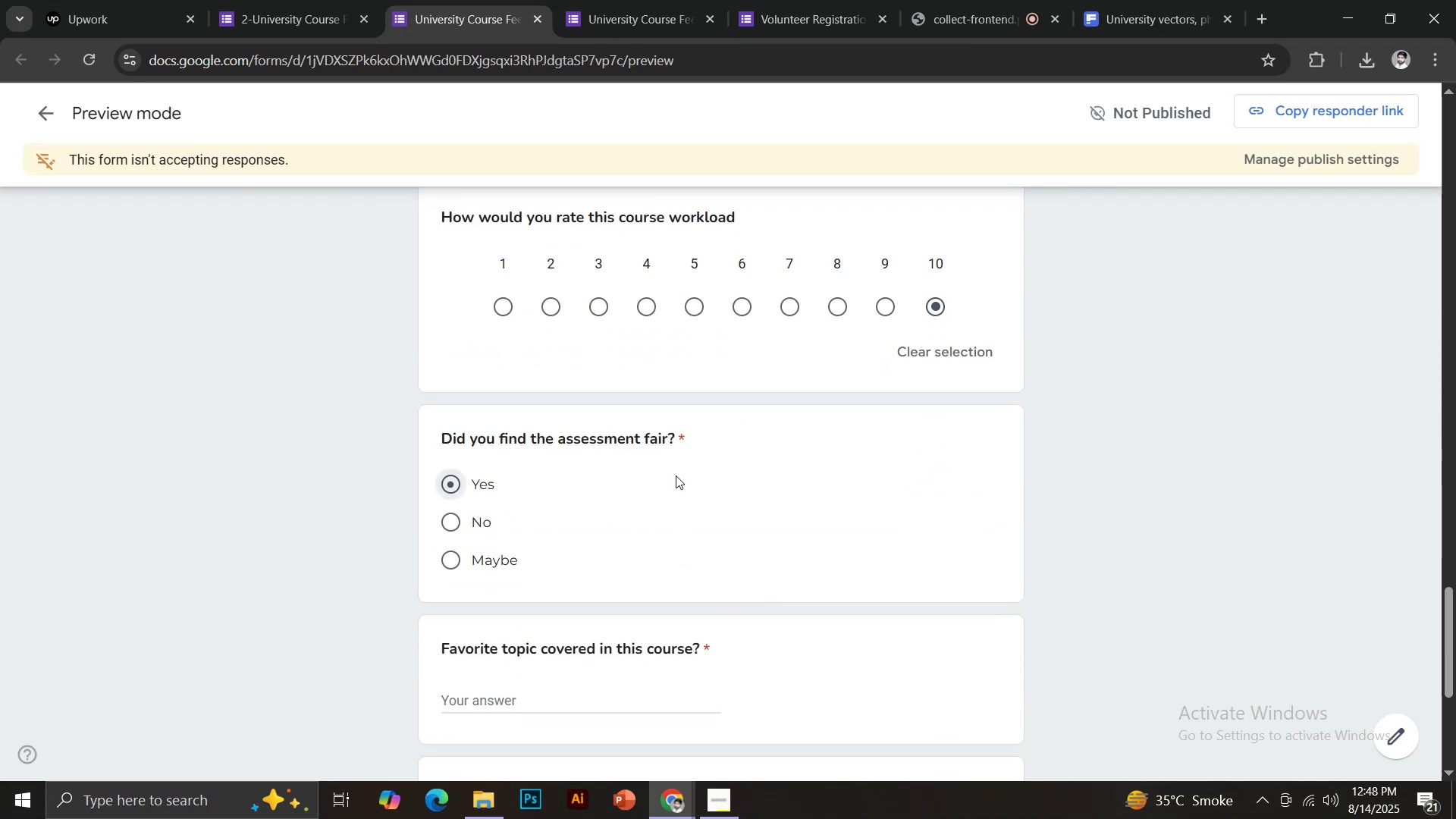 
scroll: coordinate [420, 684], scroll_direction: down, amount: 2.0
 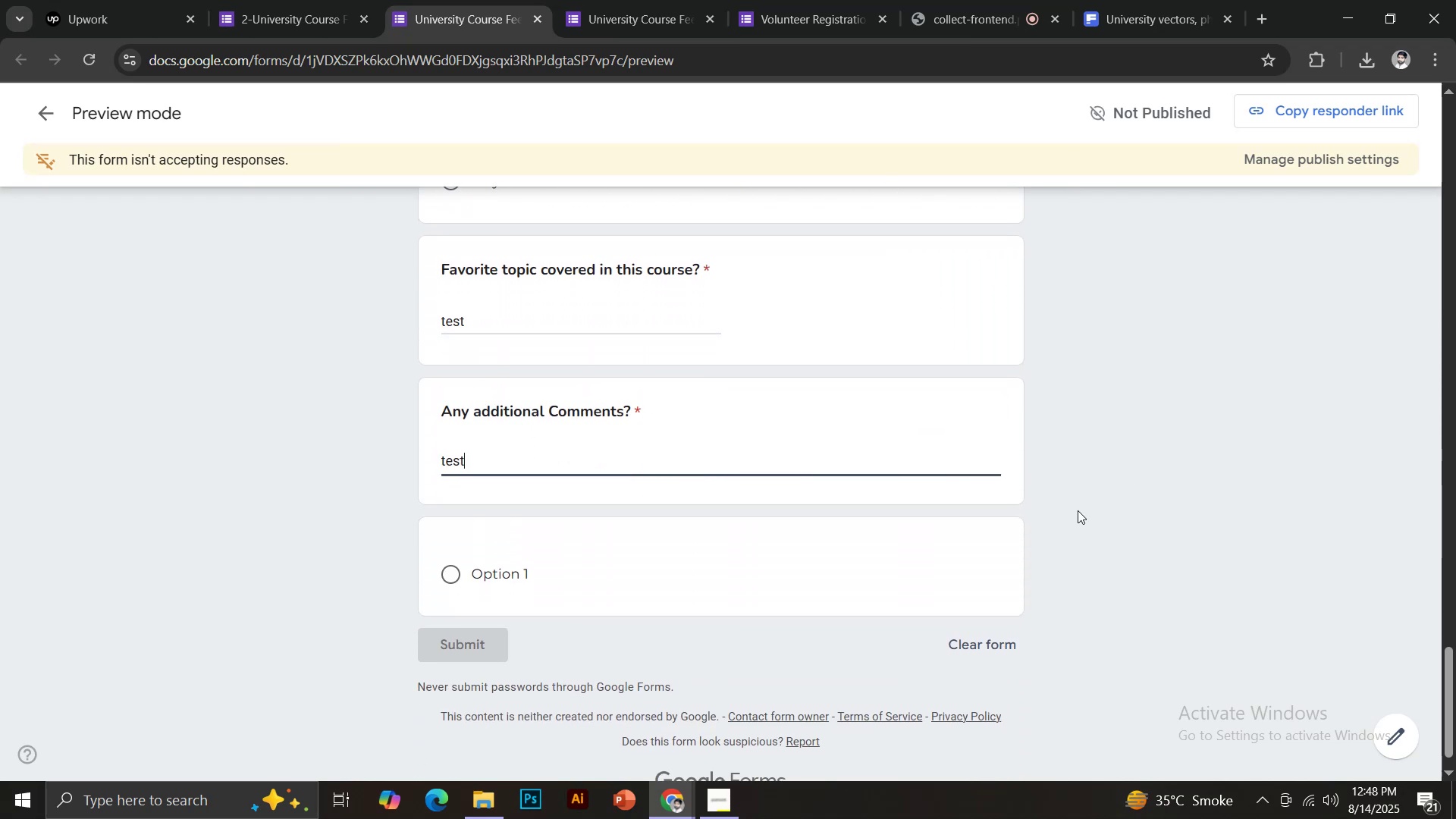 
left_click([485, 518])
 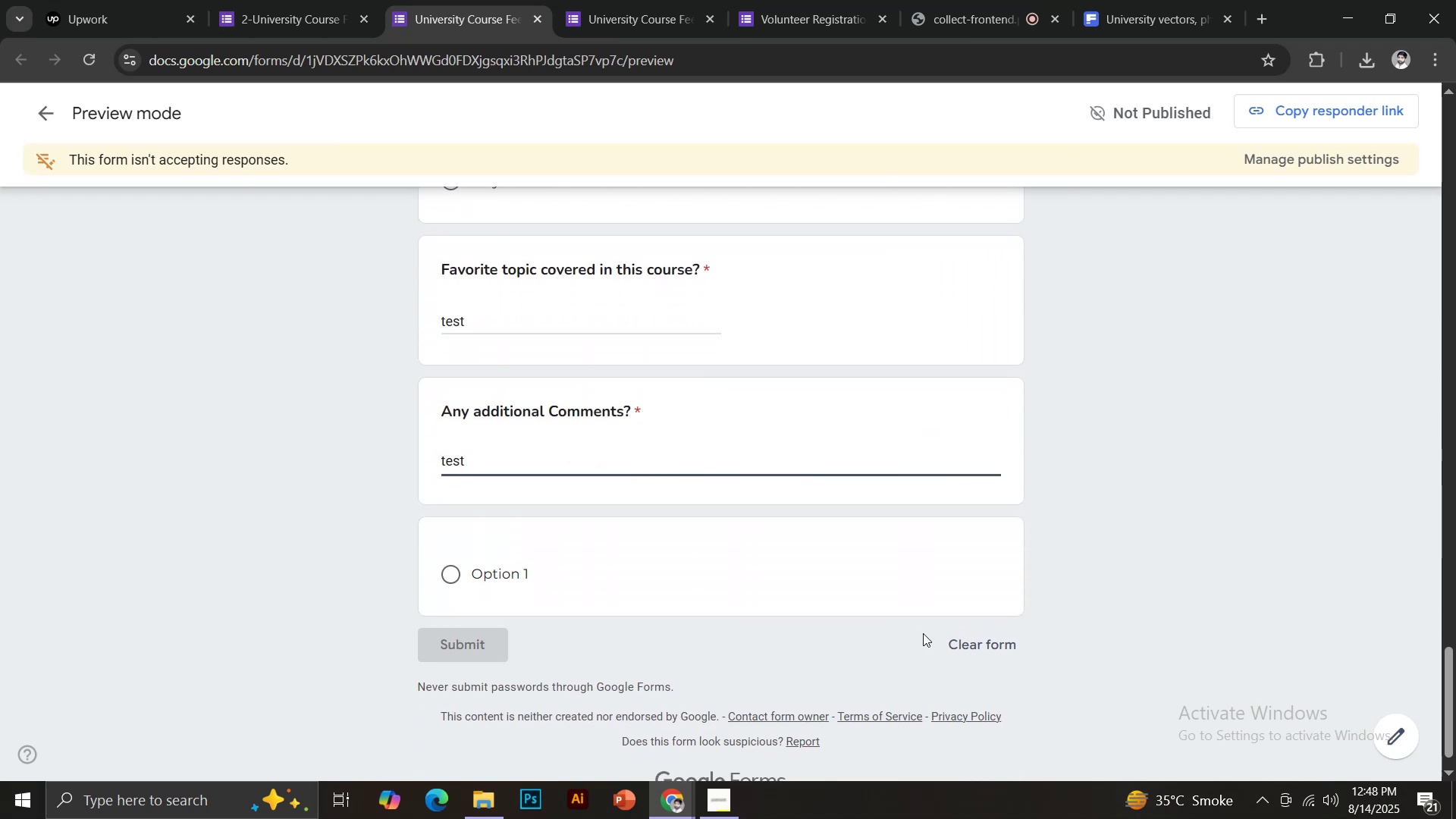 
left_click([1042, 572])
 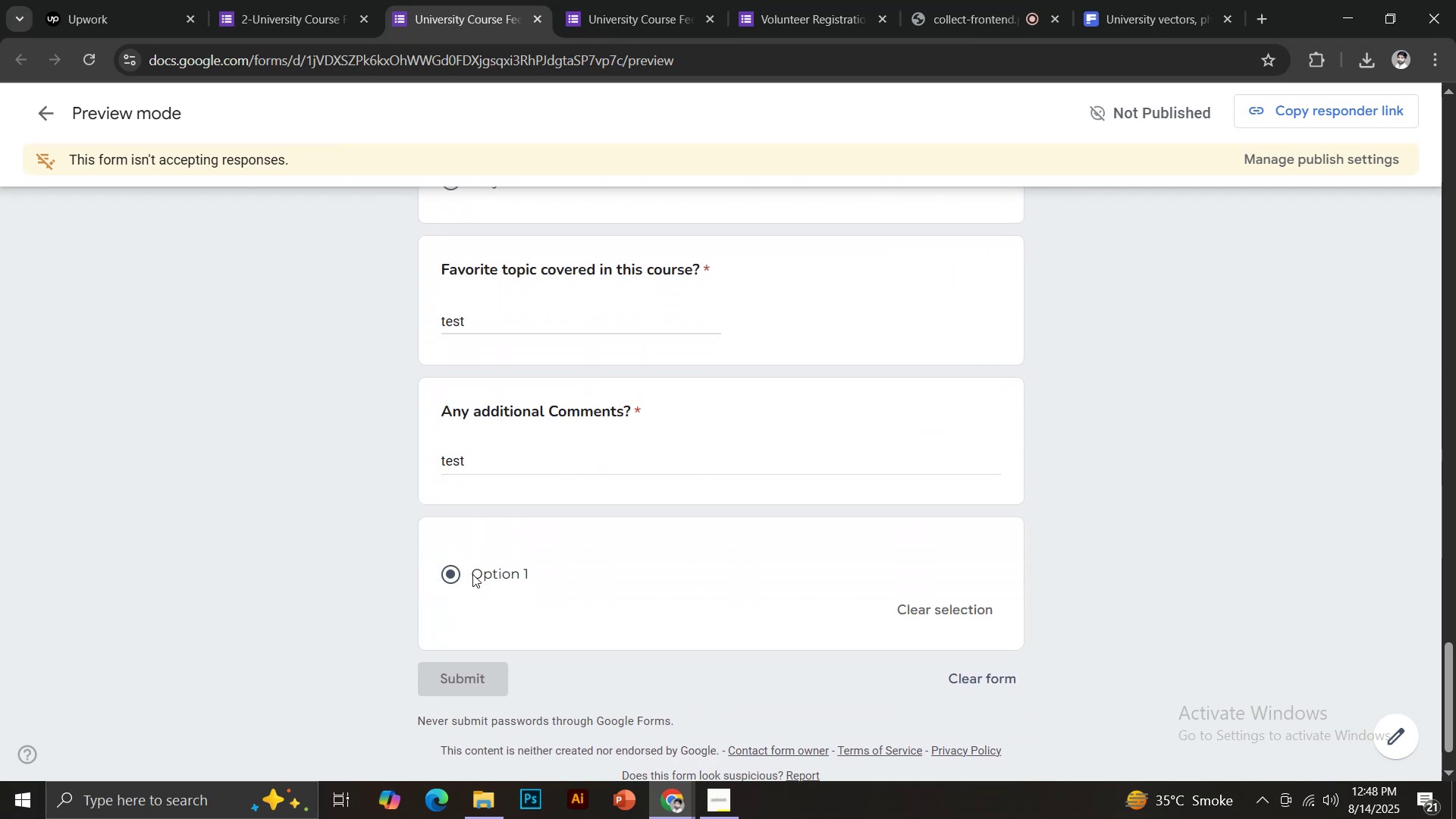 
left_click([1001, 676])
 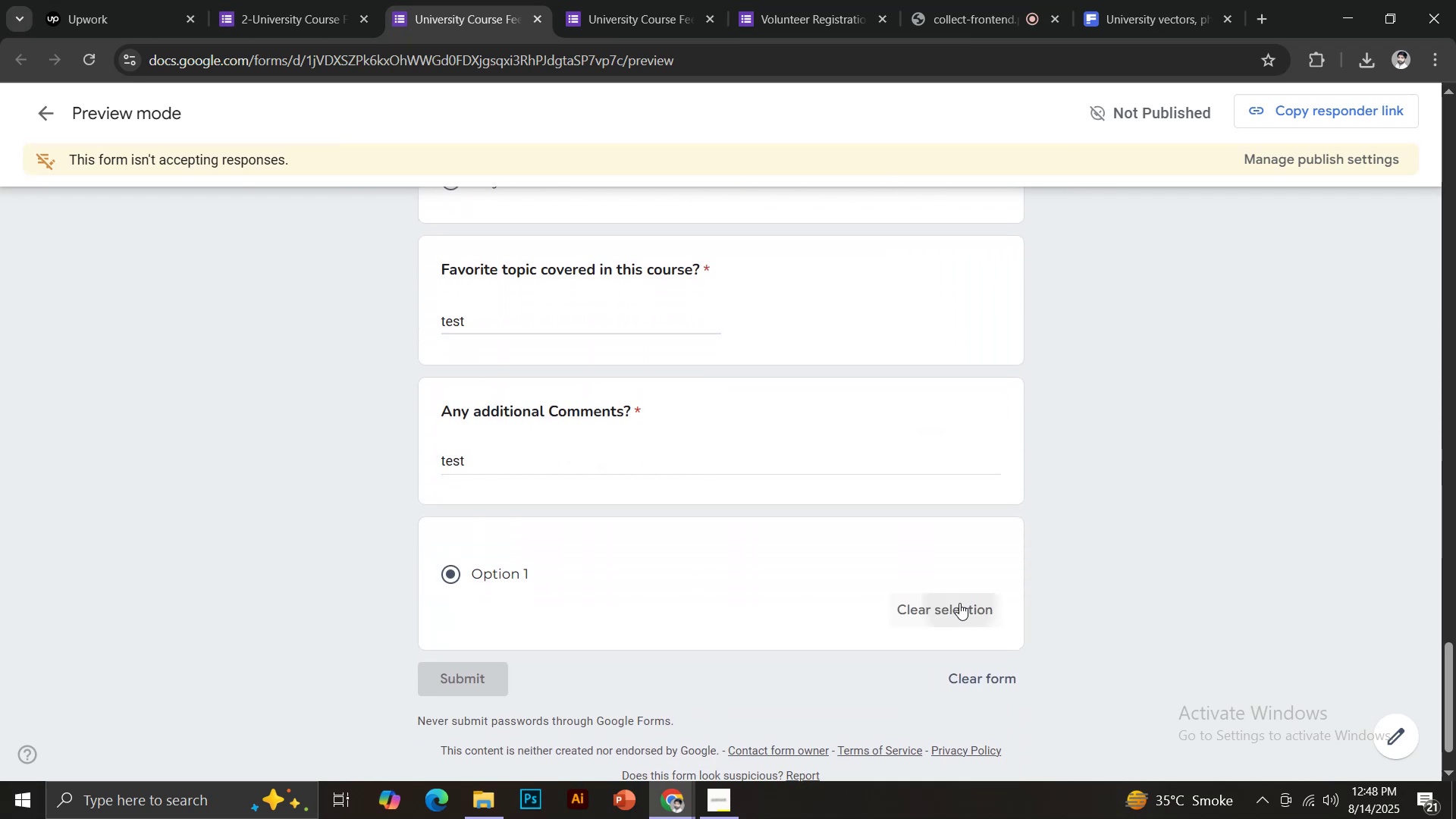 
scroll: coordinate [1000, 667], scroll_direction: up, amount: 2.0
 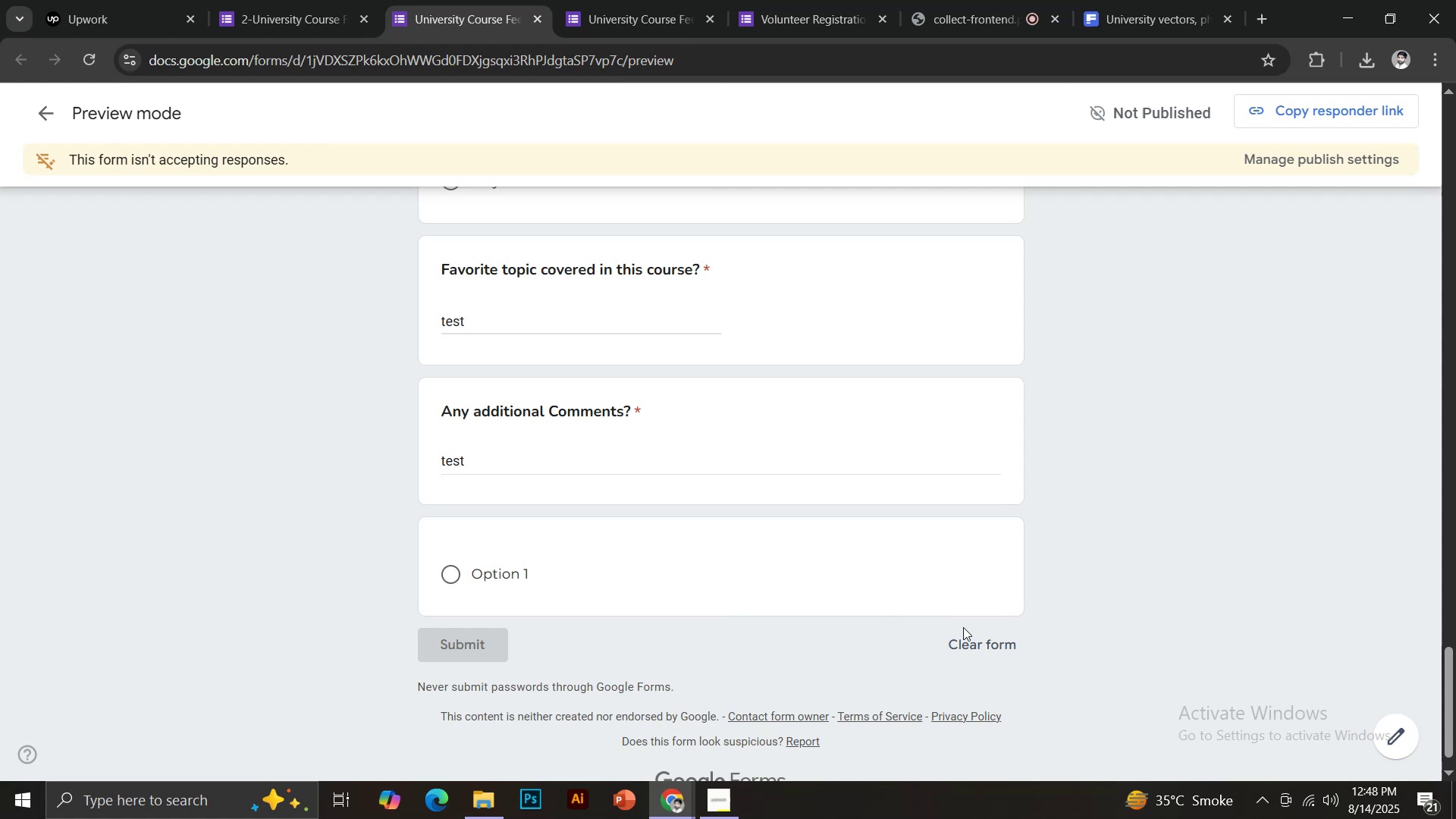 
scroll: coordinate [771, 571], scroll_direction: down, amount: 4.0
 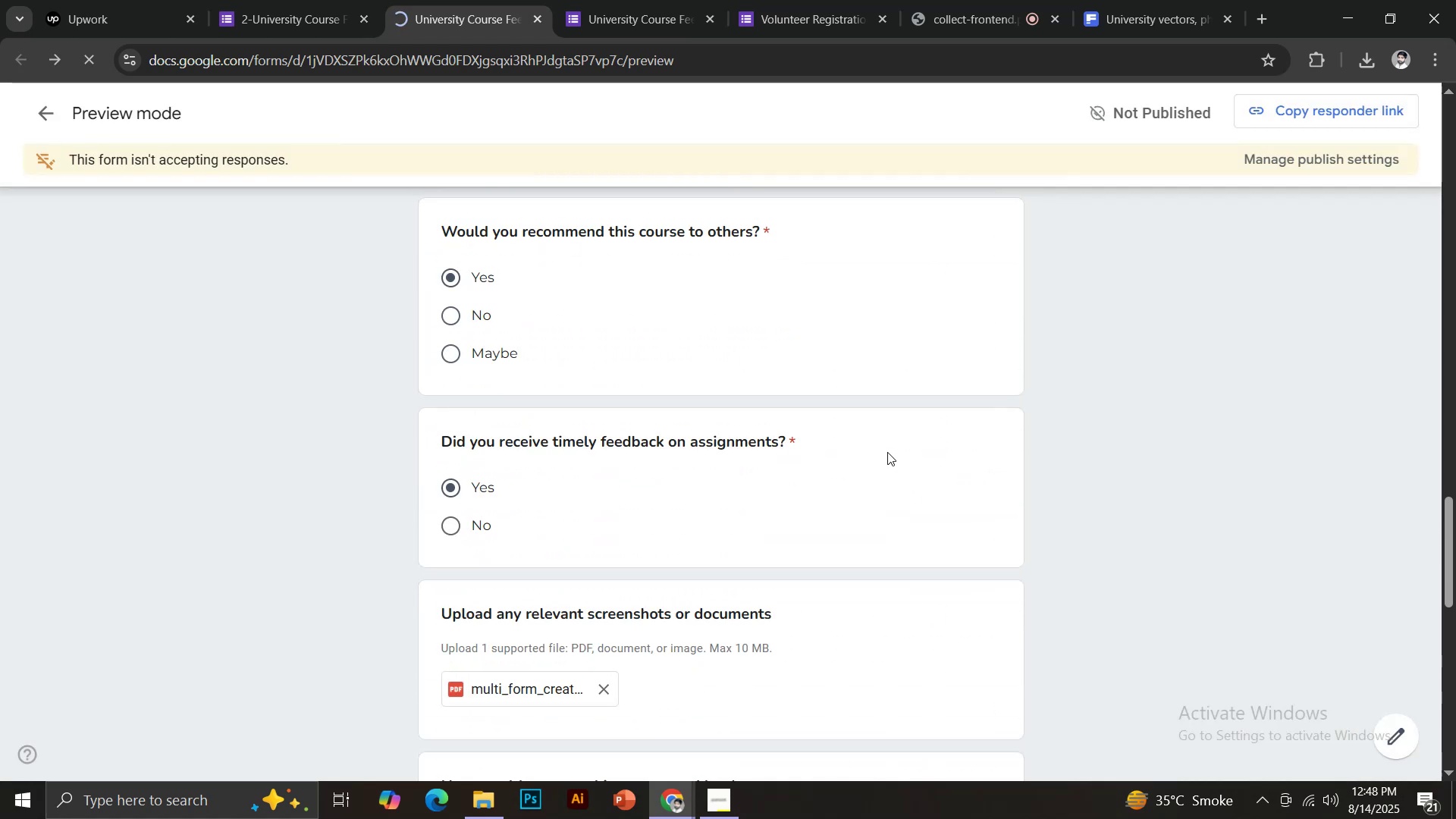 
type(How would you rate the difficulty level?)
 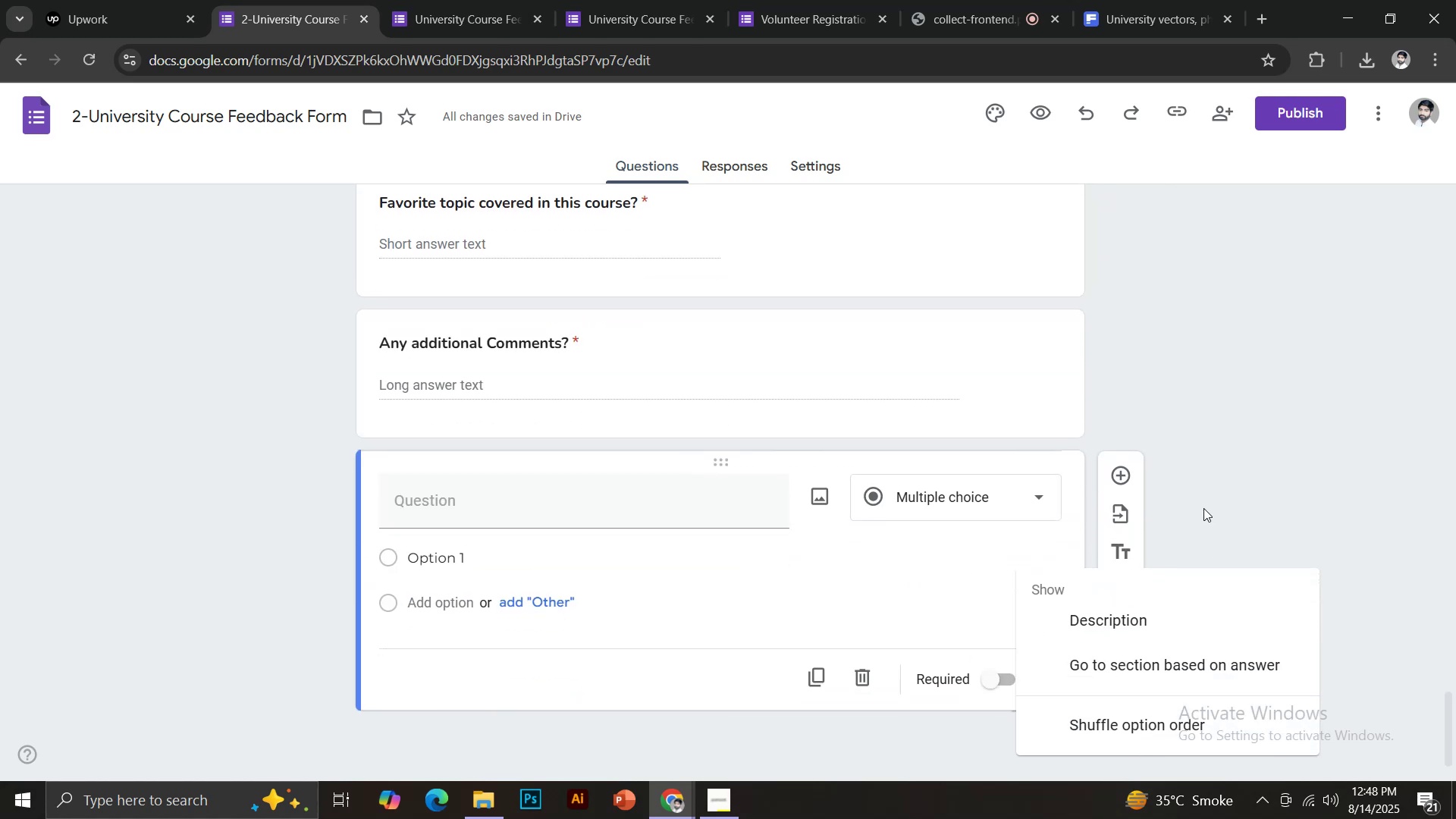 
wait(5.43)
 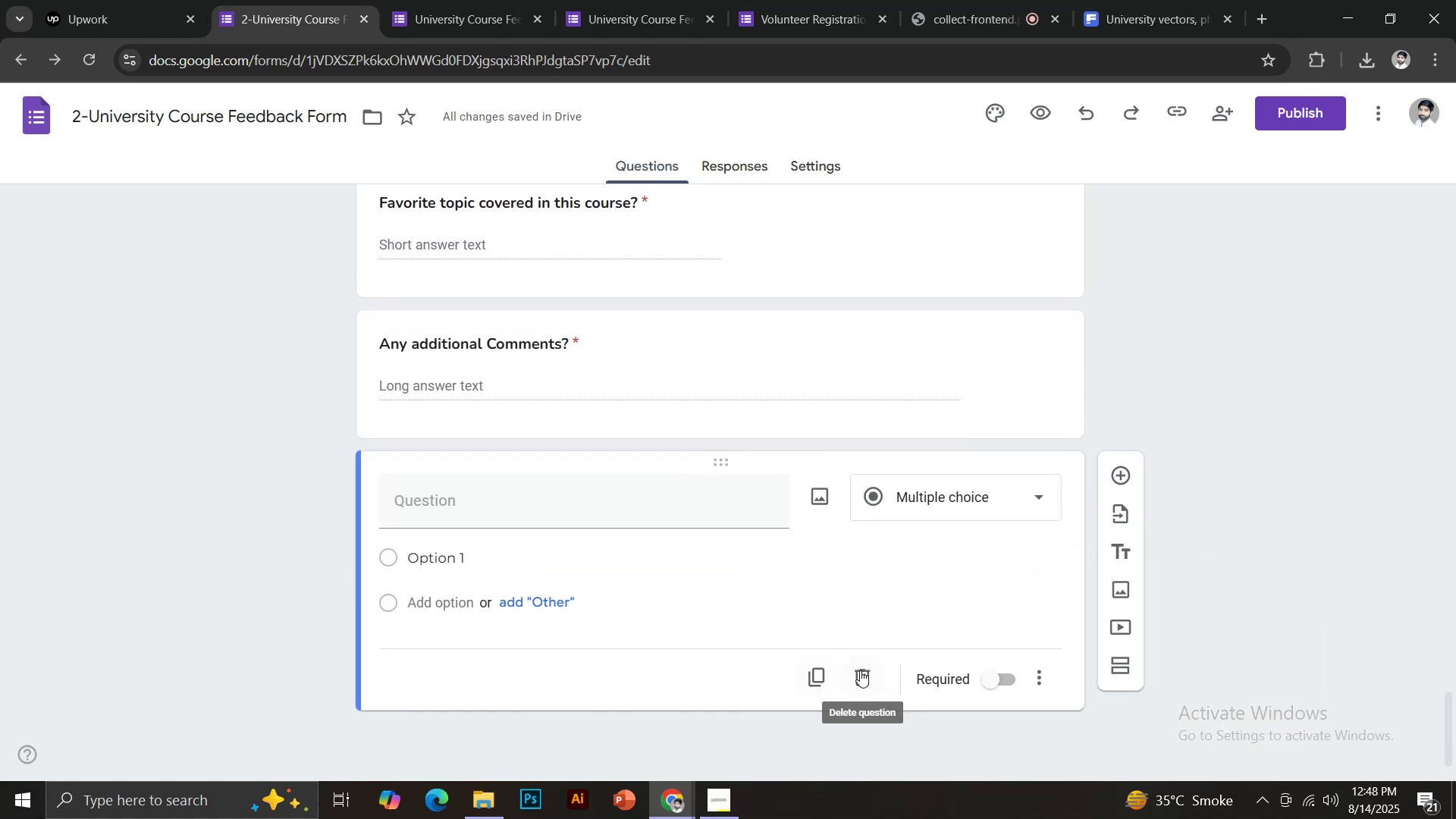 
left_click([923, 458])
 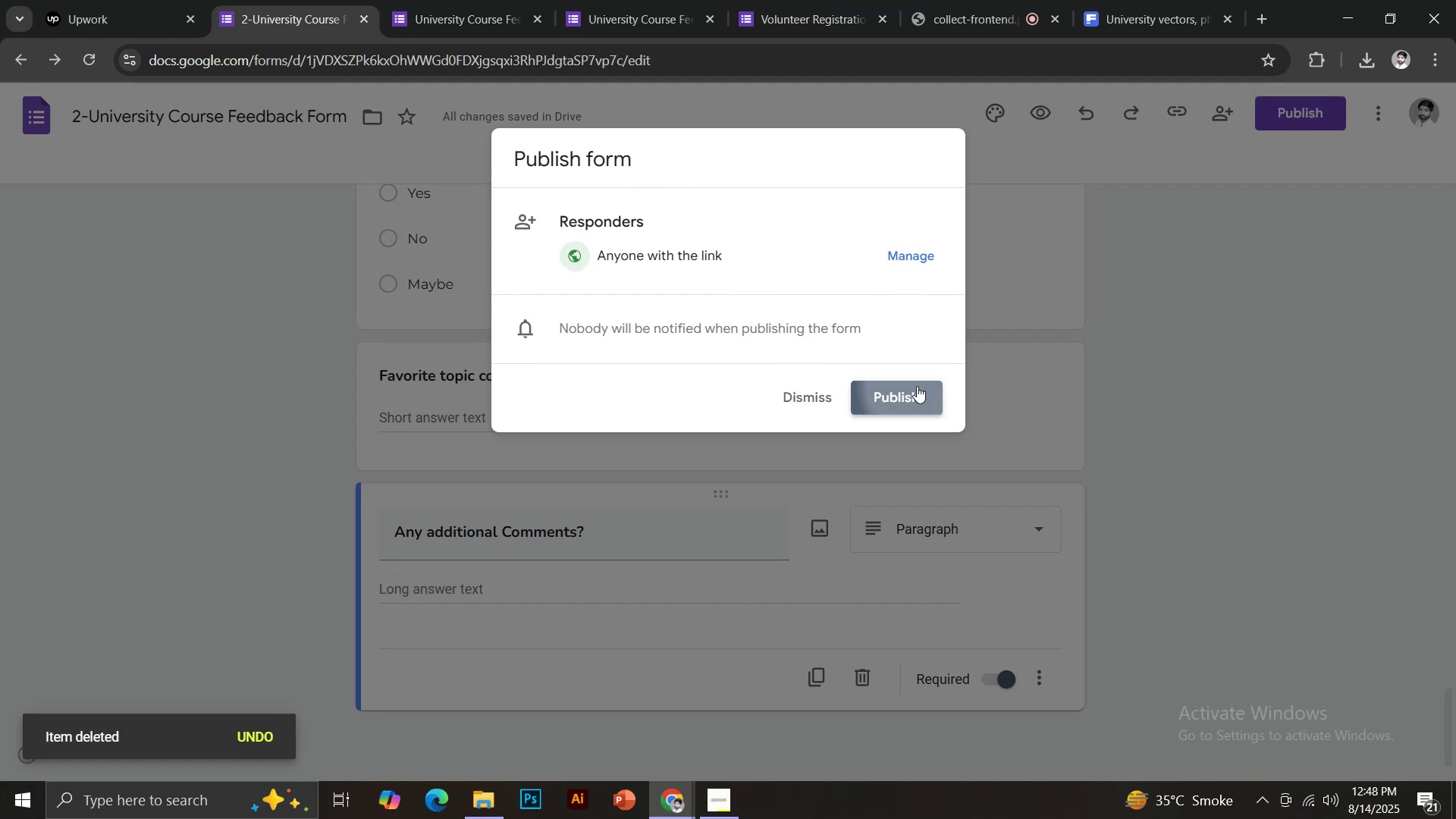 
left_click([927, 337])
 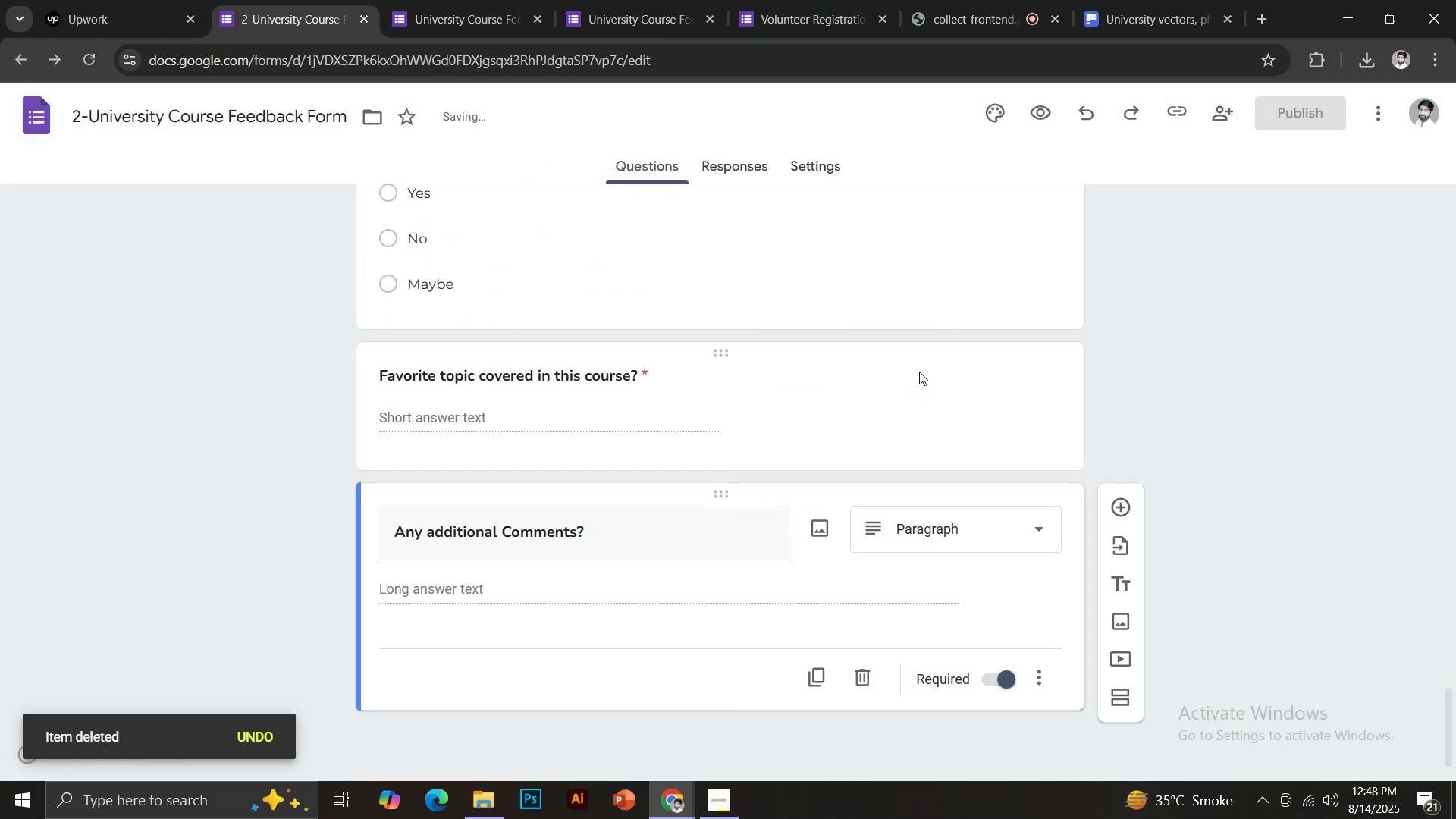 